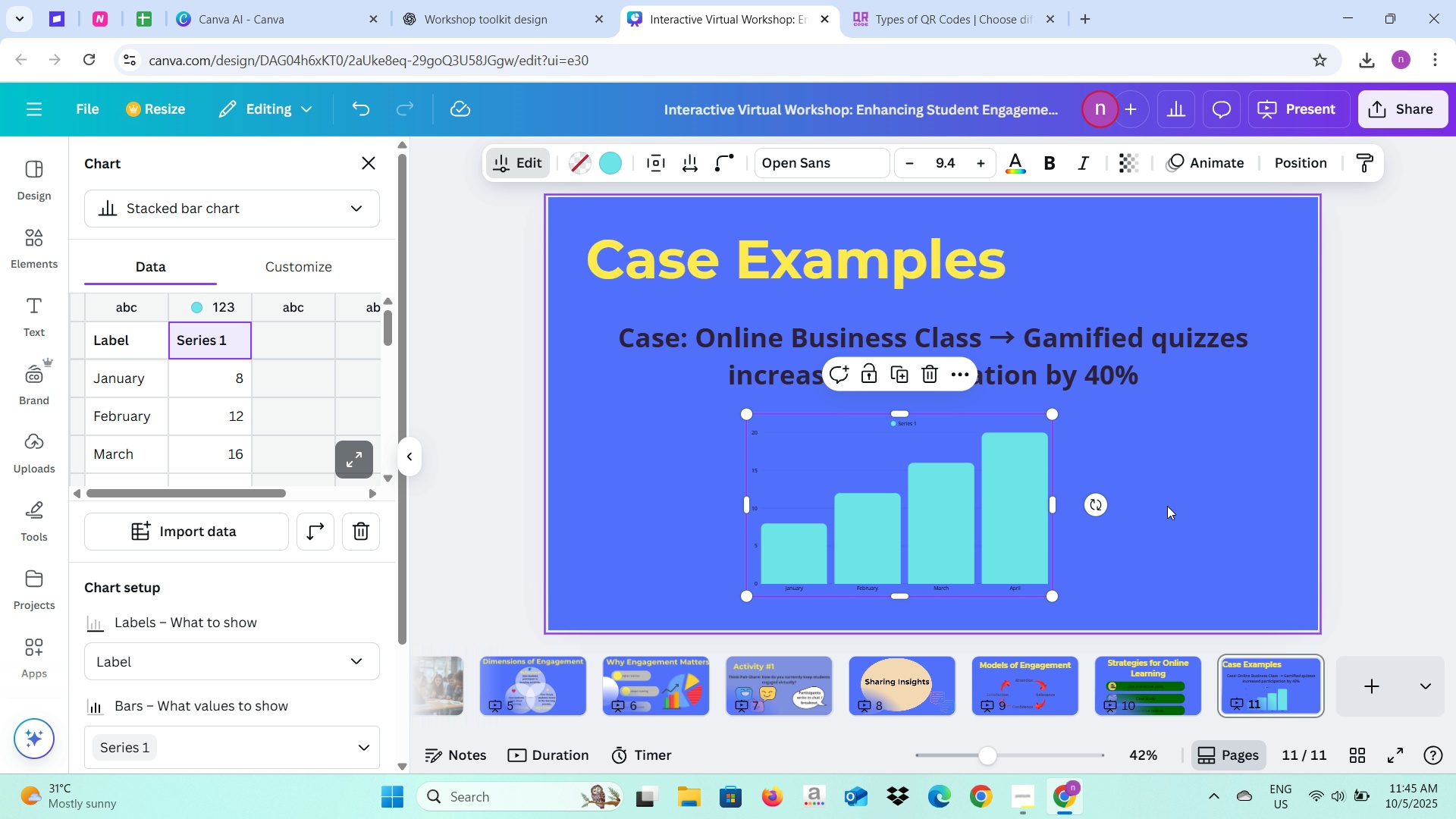 
left_click([1167, 506])
 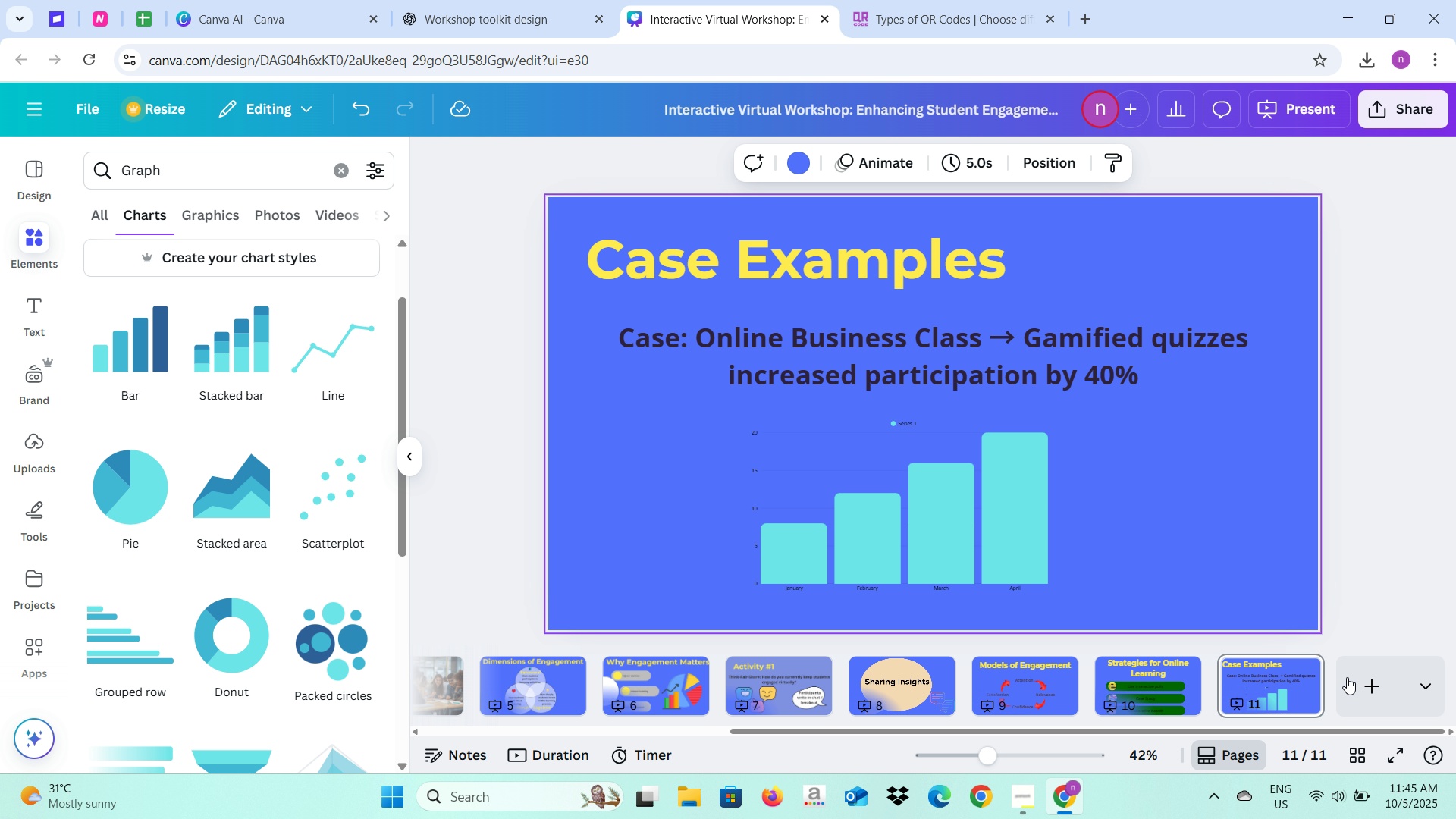 
left_click([1351, 678])
 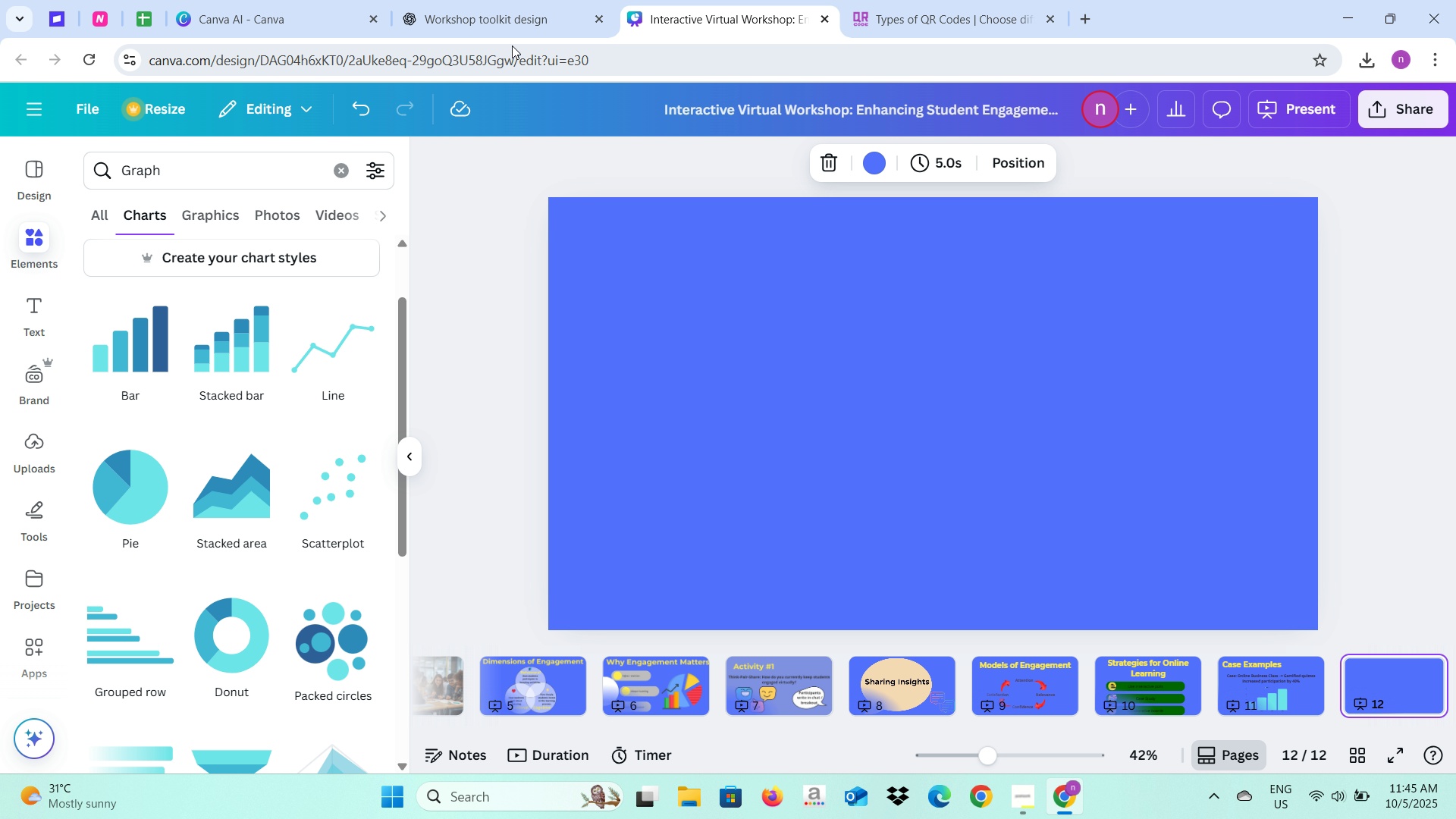 
left_click([507, 16])
 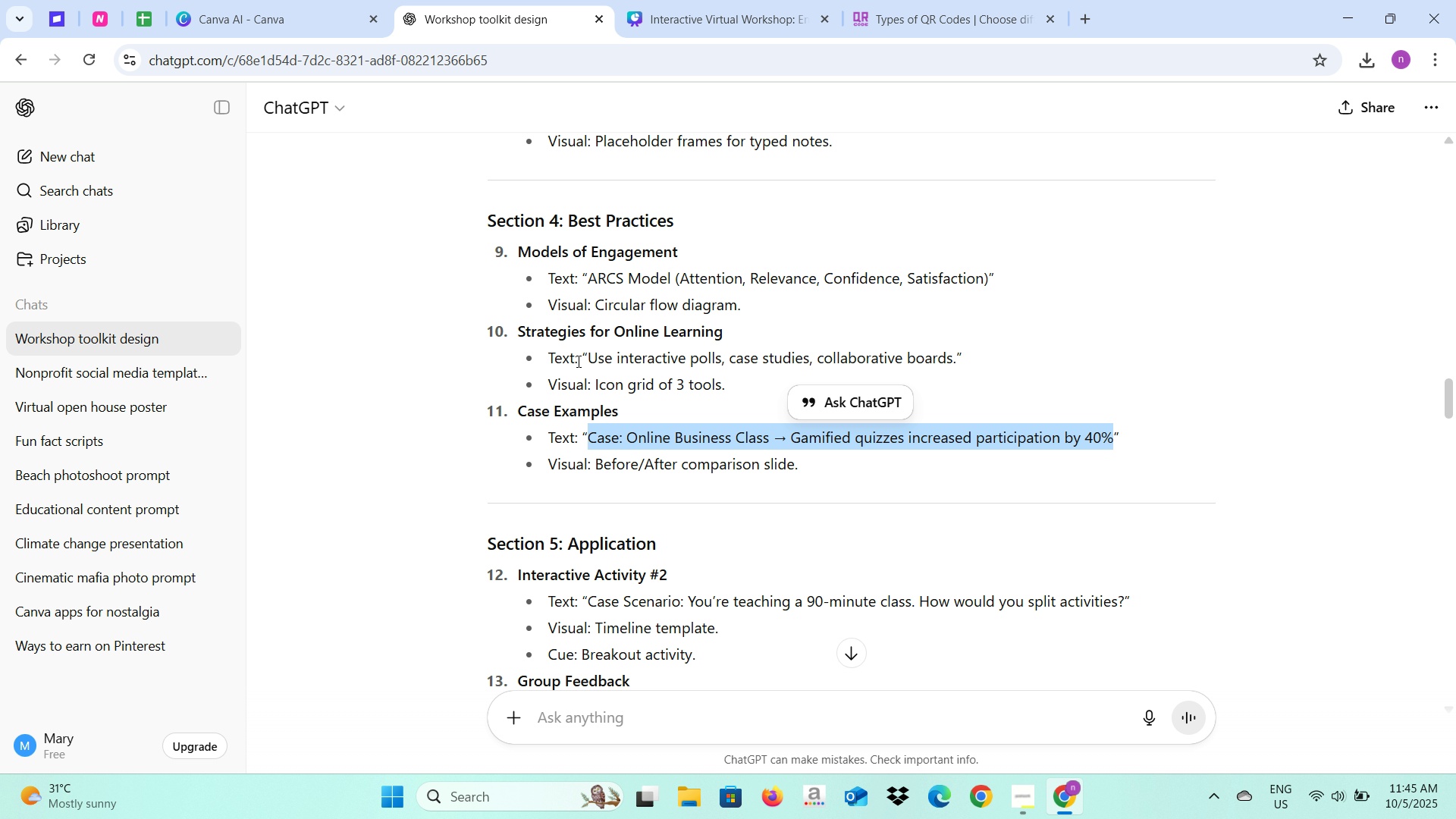 
scroll: coordinate [609, 491], scroll_direction: down, amount: 2.0
 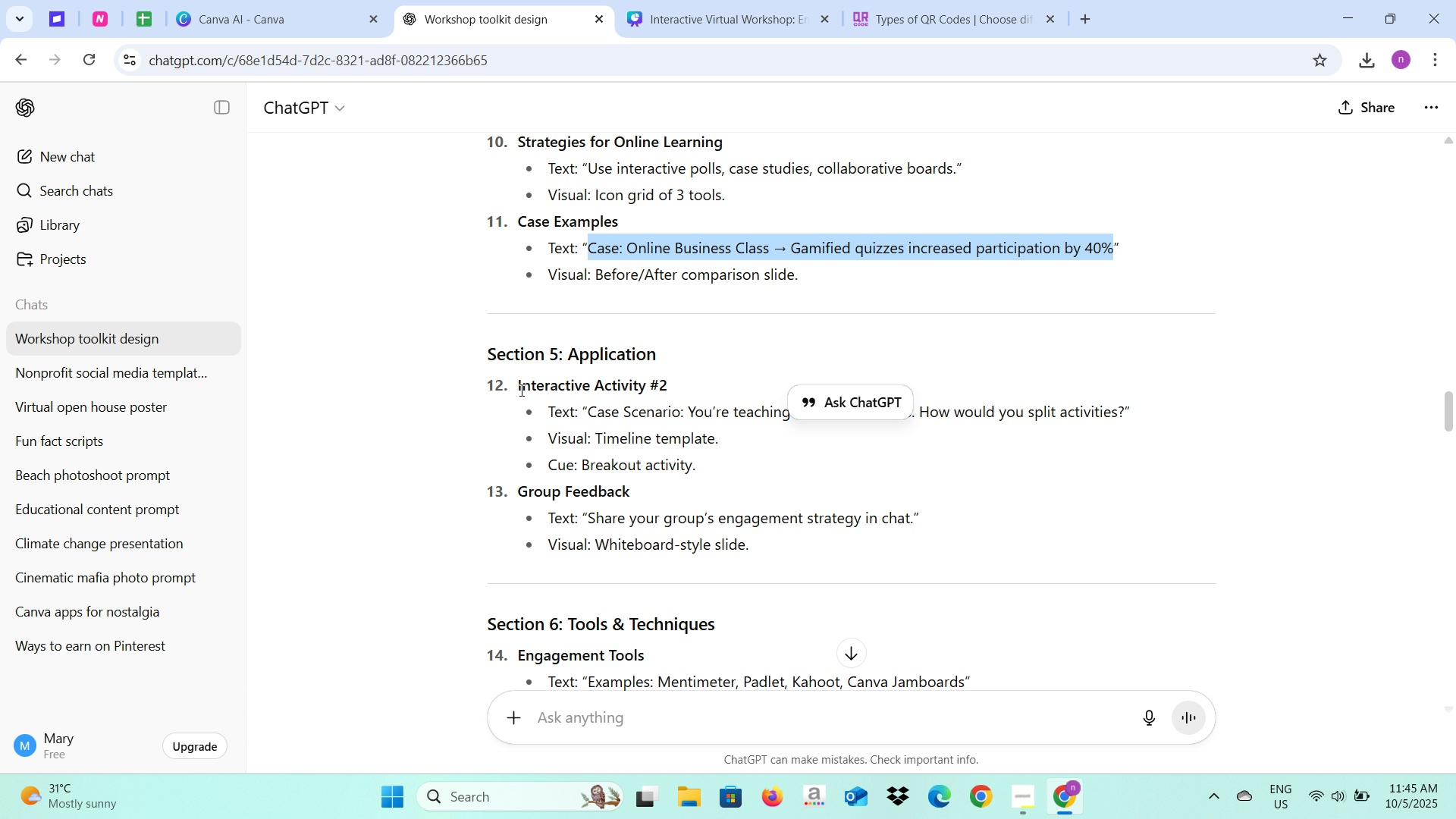 
left_click_drag(start_coordinate=[519, 390], to_coordinate=[667, 386])
 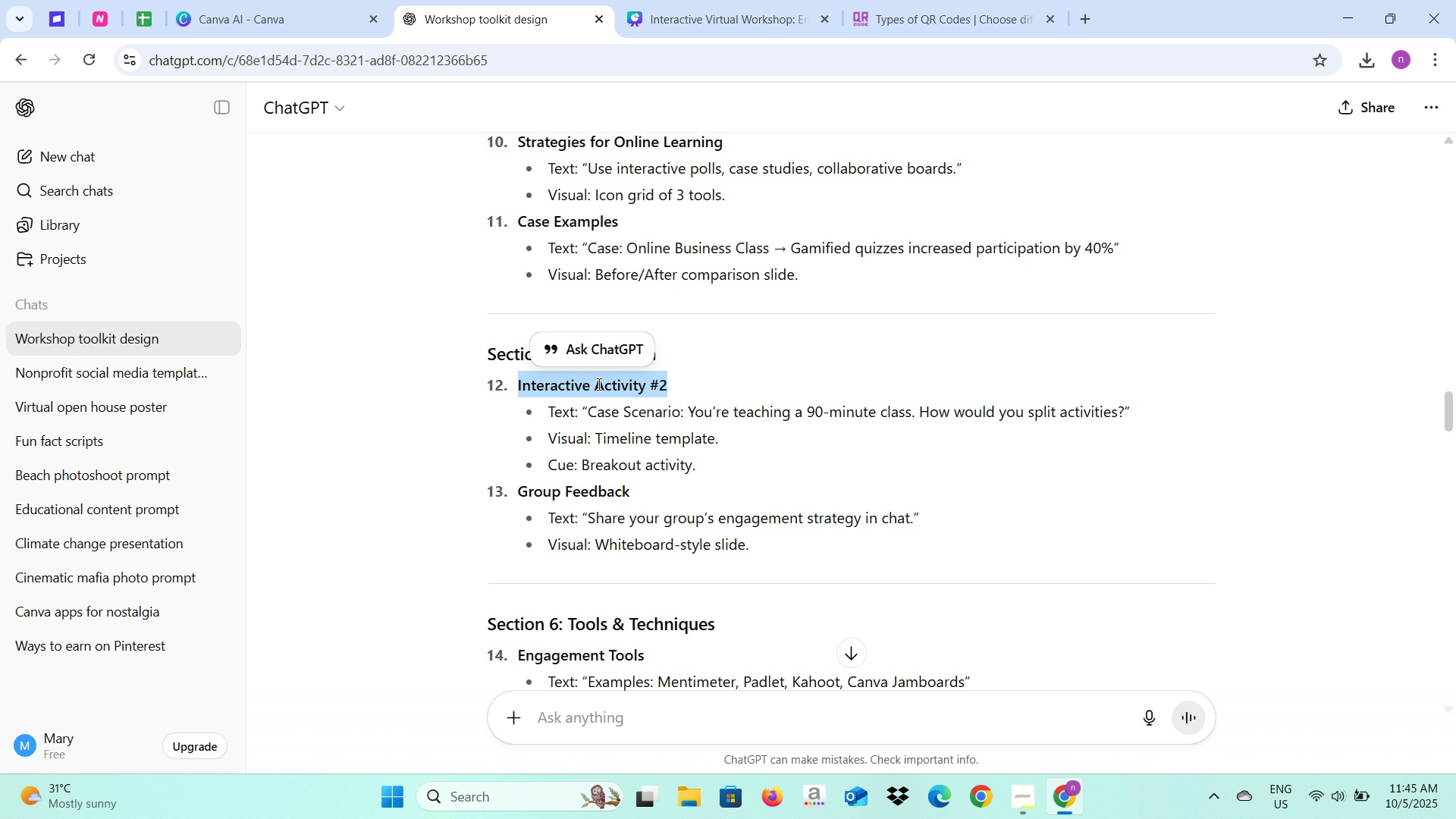 
left_click([598, 384])
 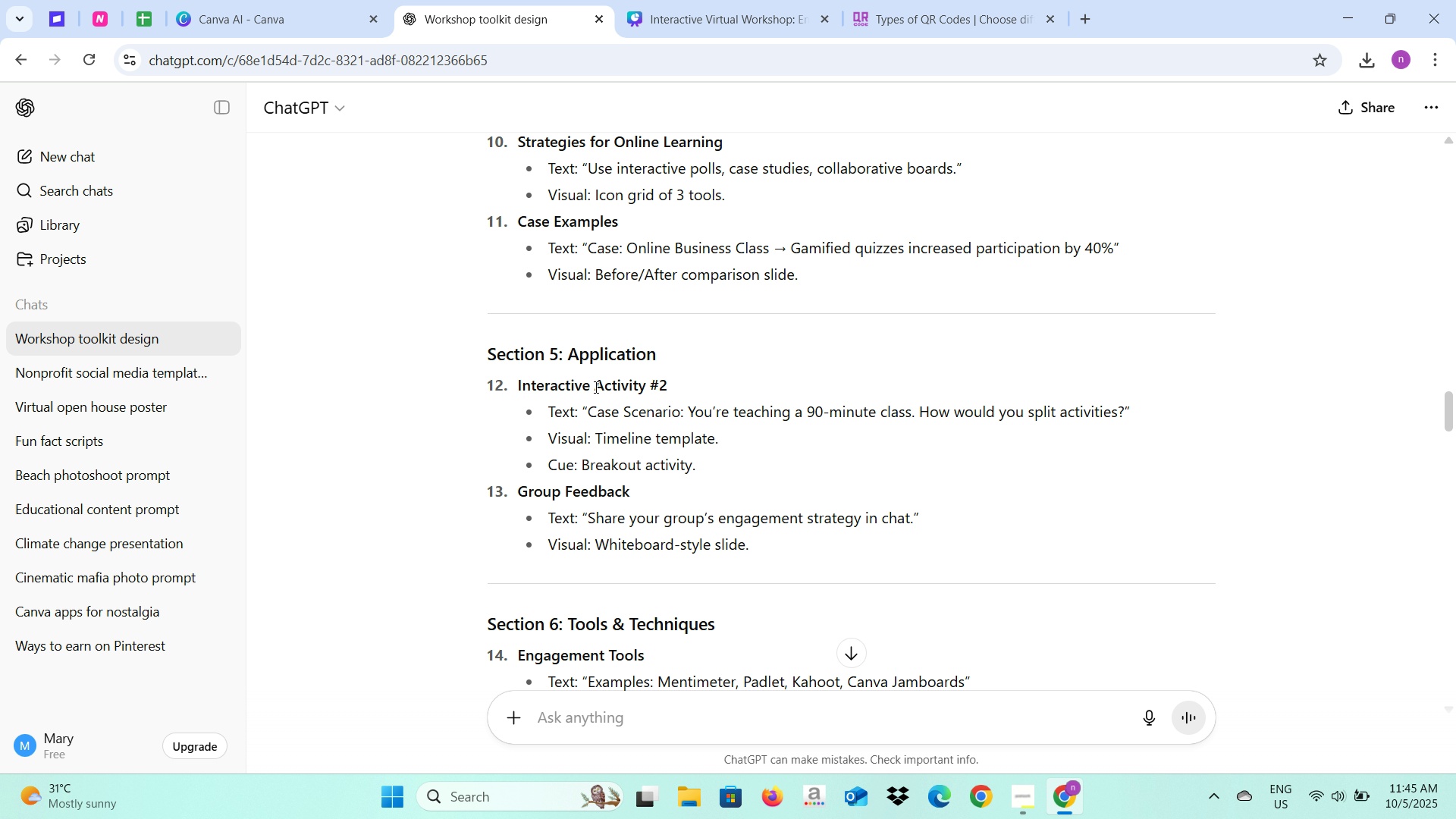 
left_click_drag(start_coordinate=[594, 386], to_coordinate=[669, 385])
 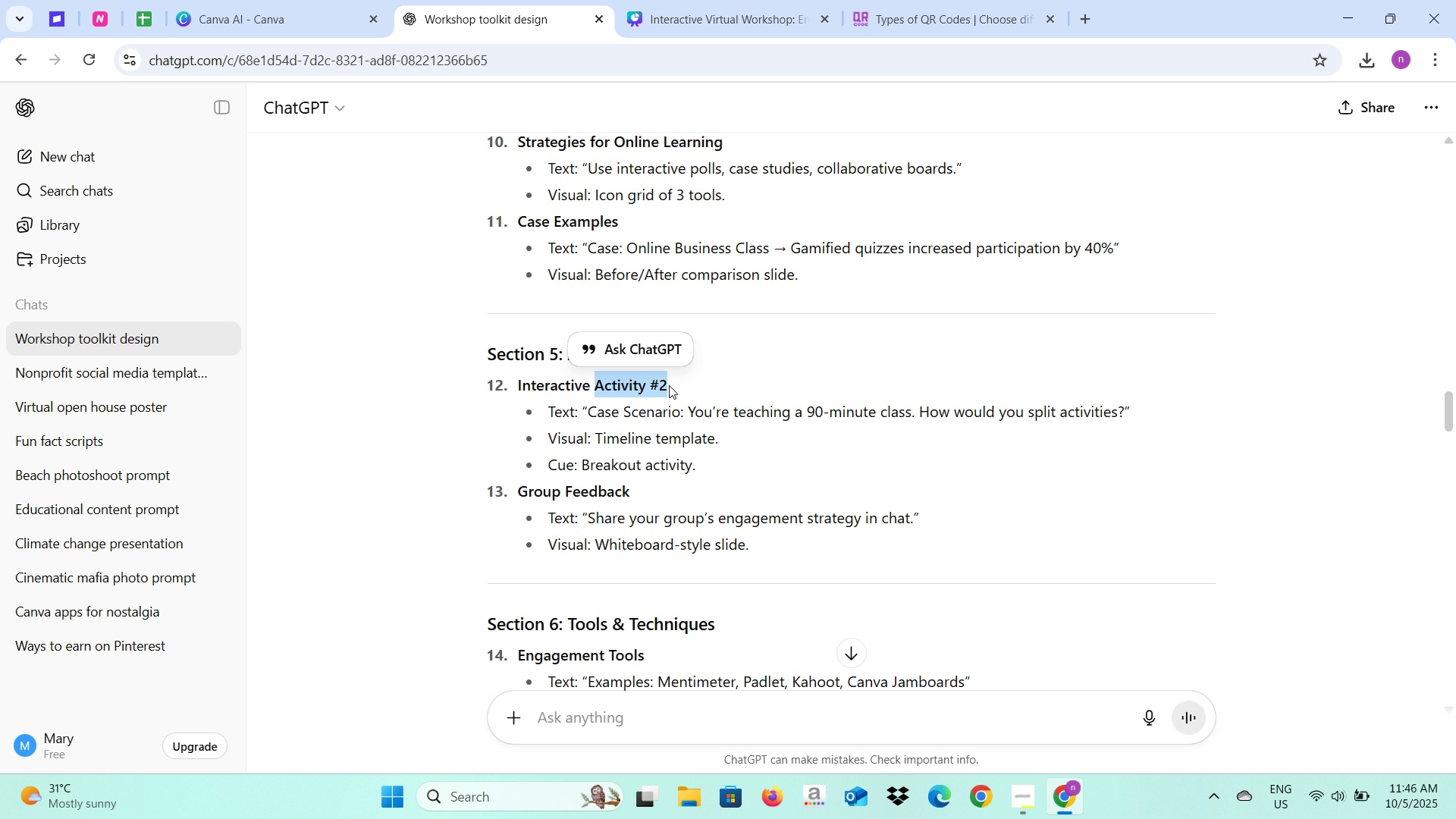 
key(Control+C)
 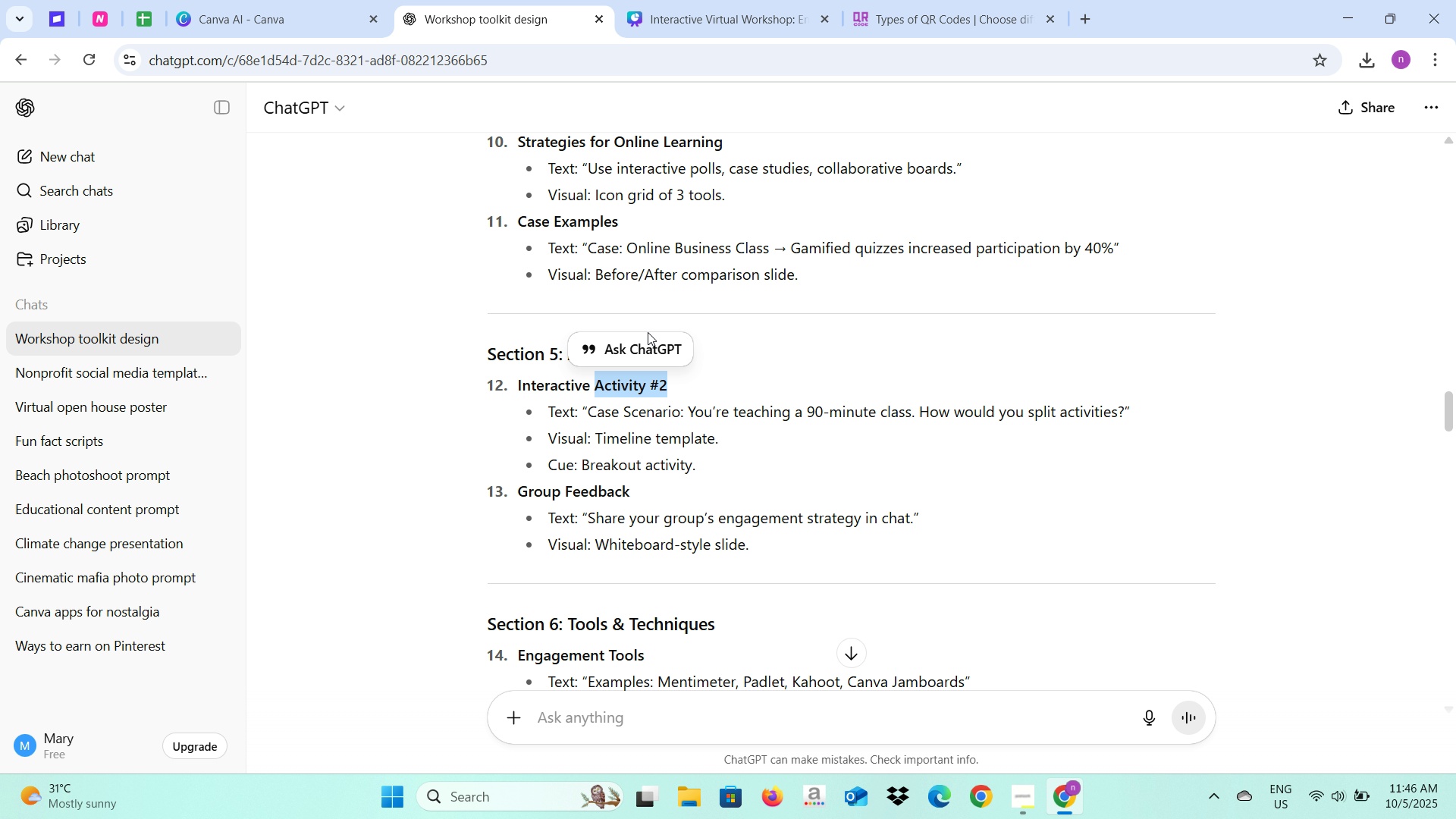 
key(Control+C)
 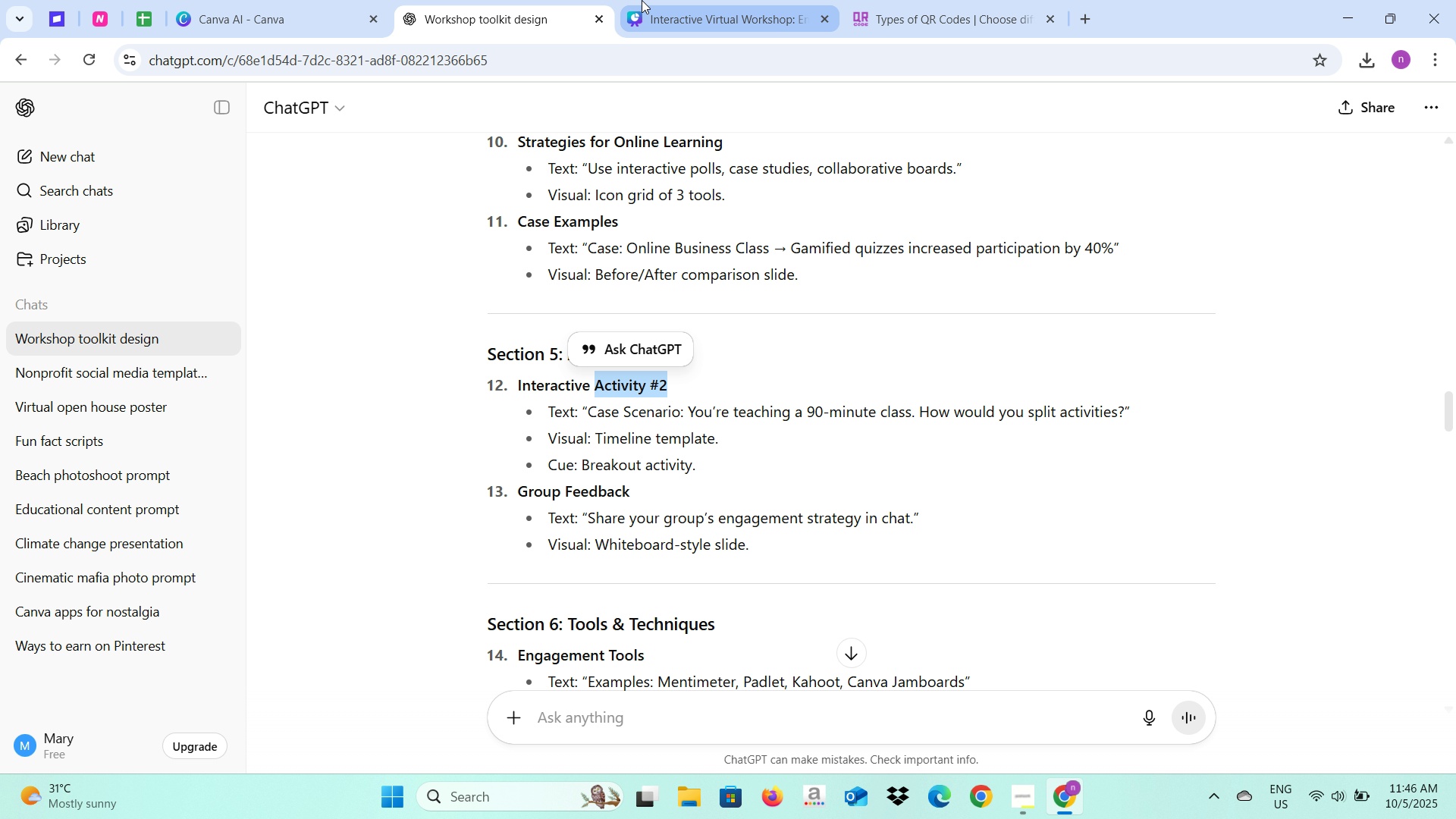 
left_click([642, 0])
 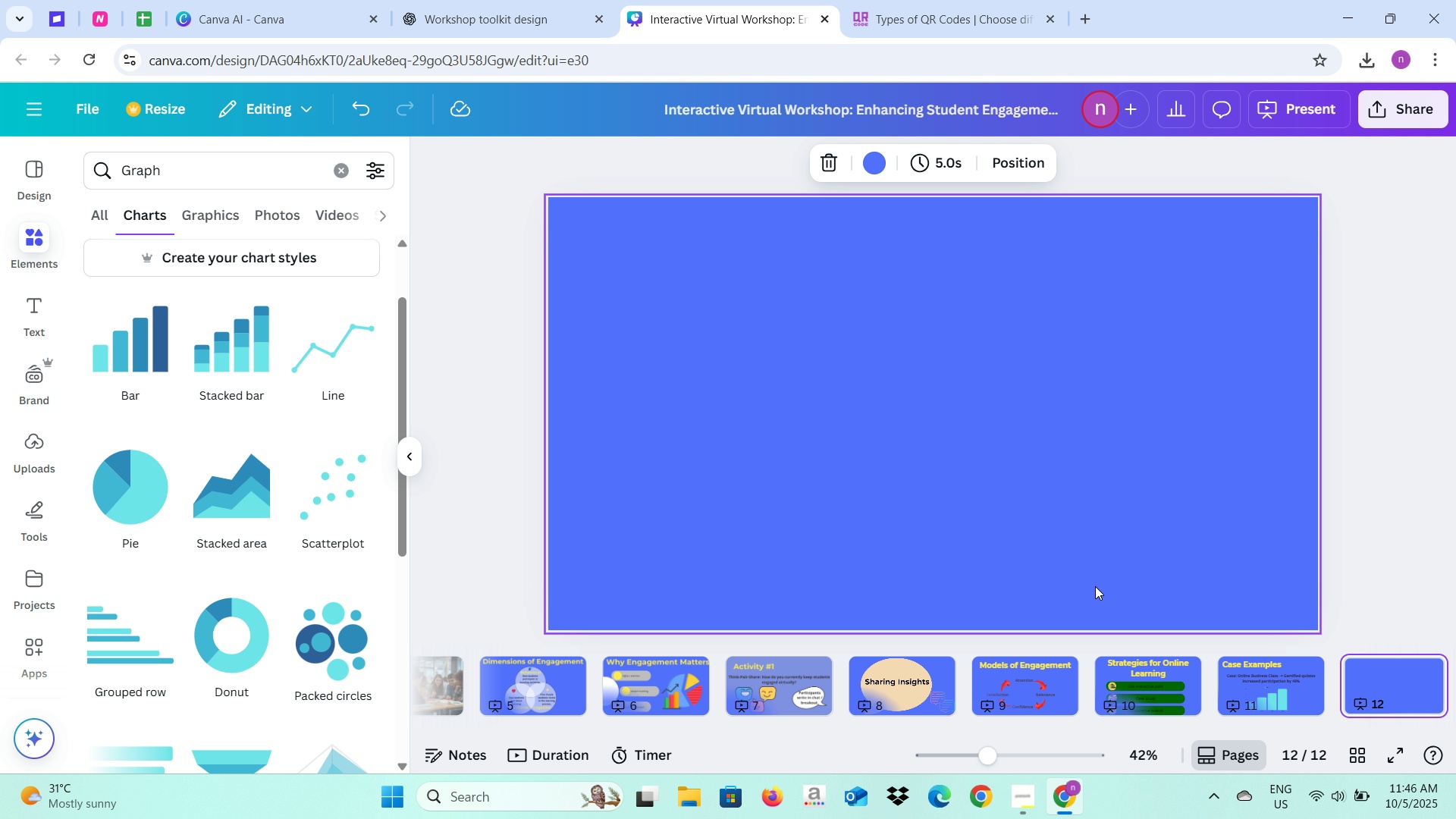 
left_click([883, 442])
 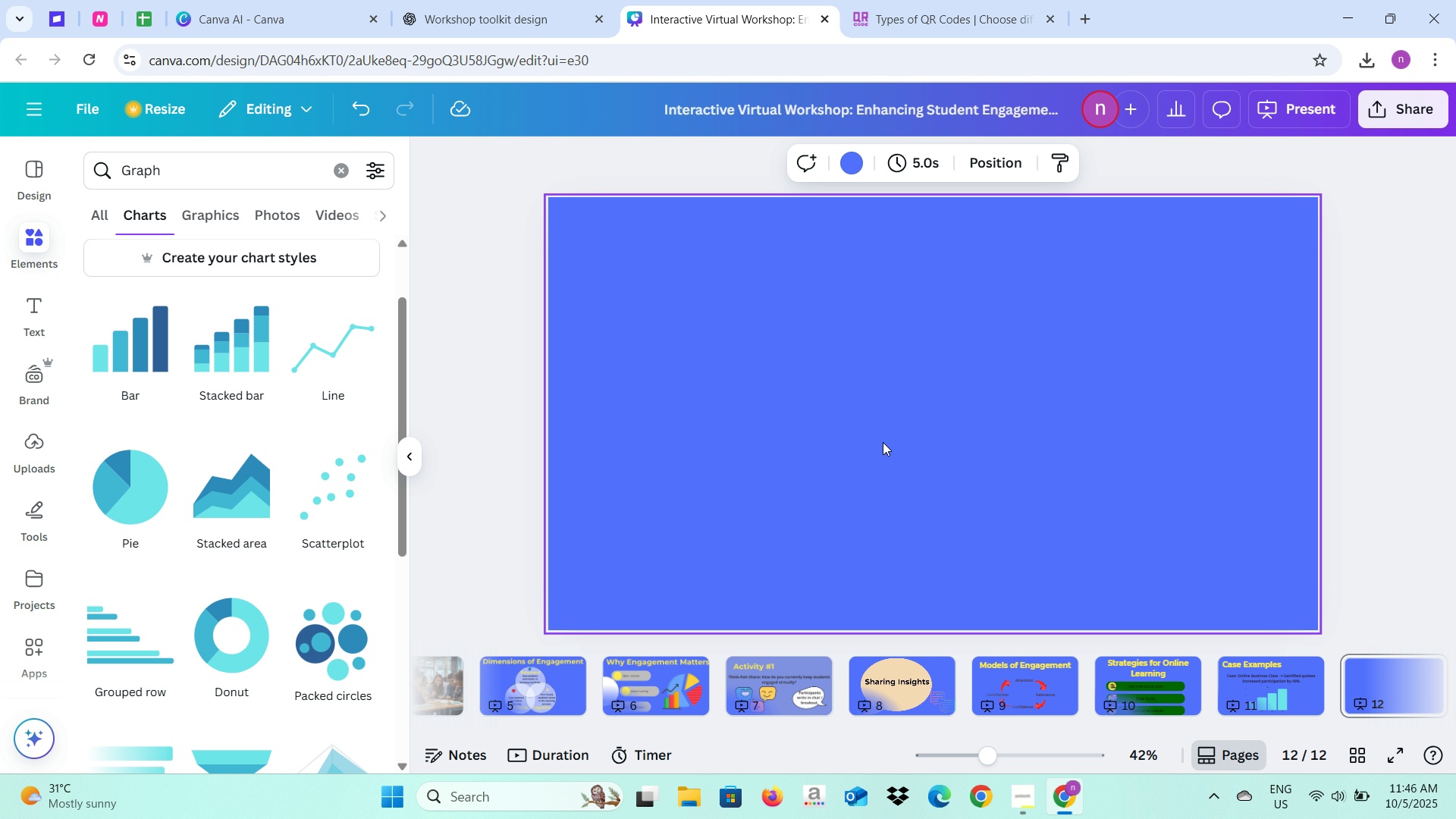 
key(Control+V)
 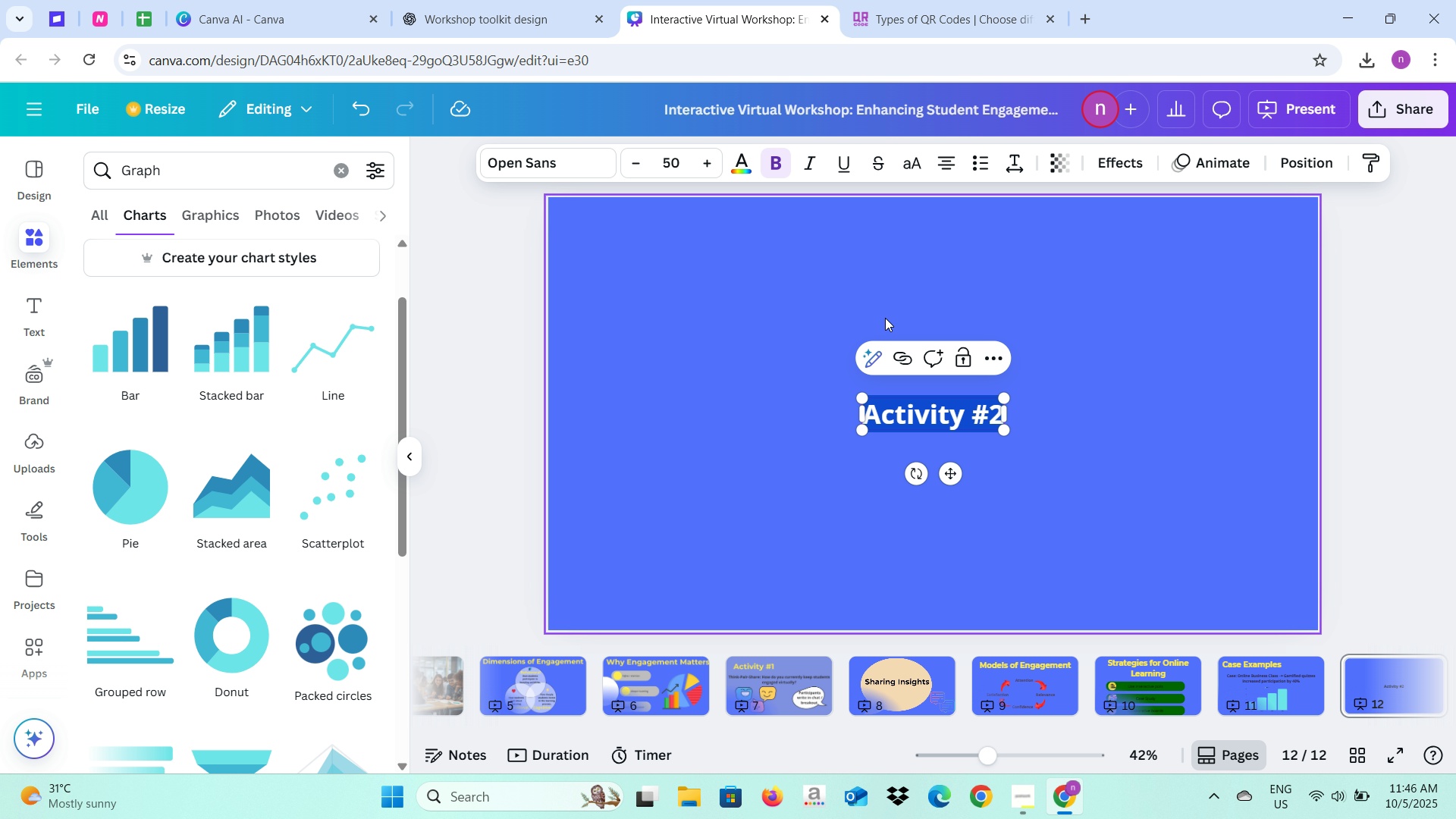 
left_click([588, 172])
 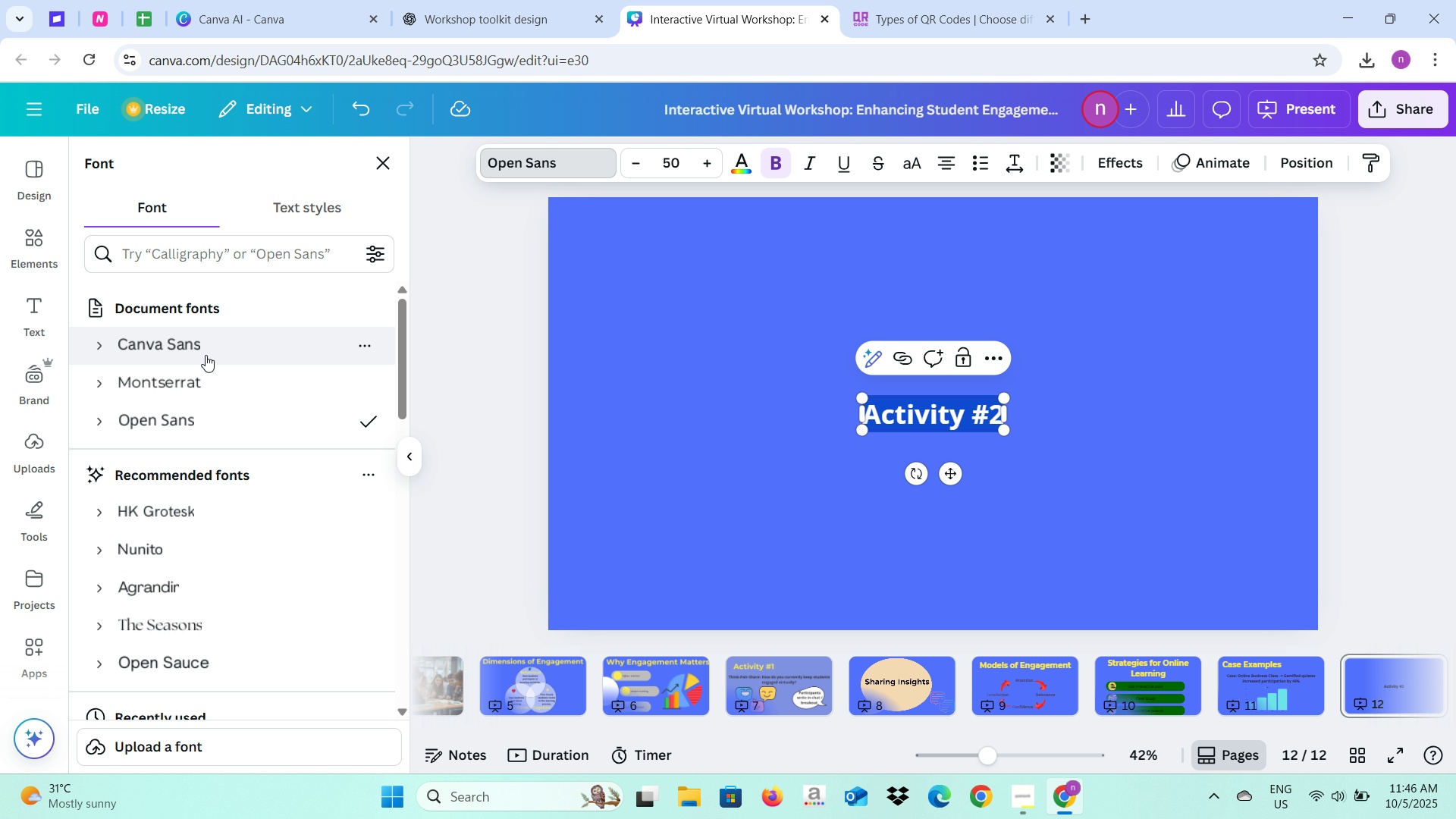 
left_click([199, 377])
 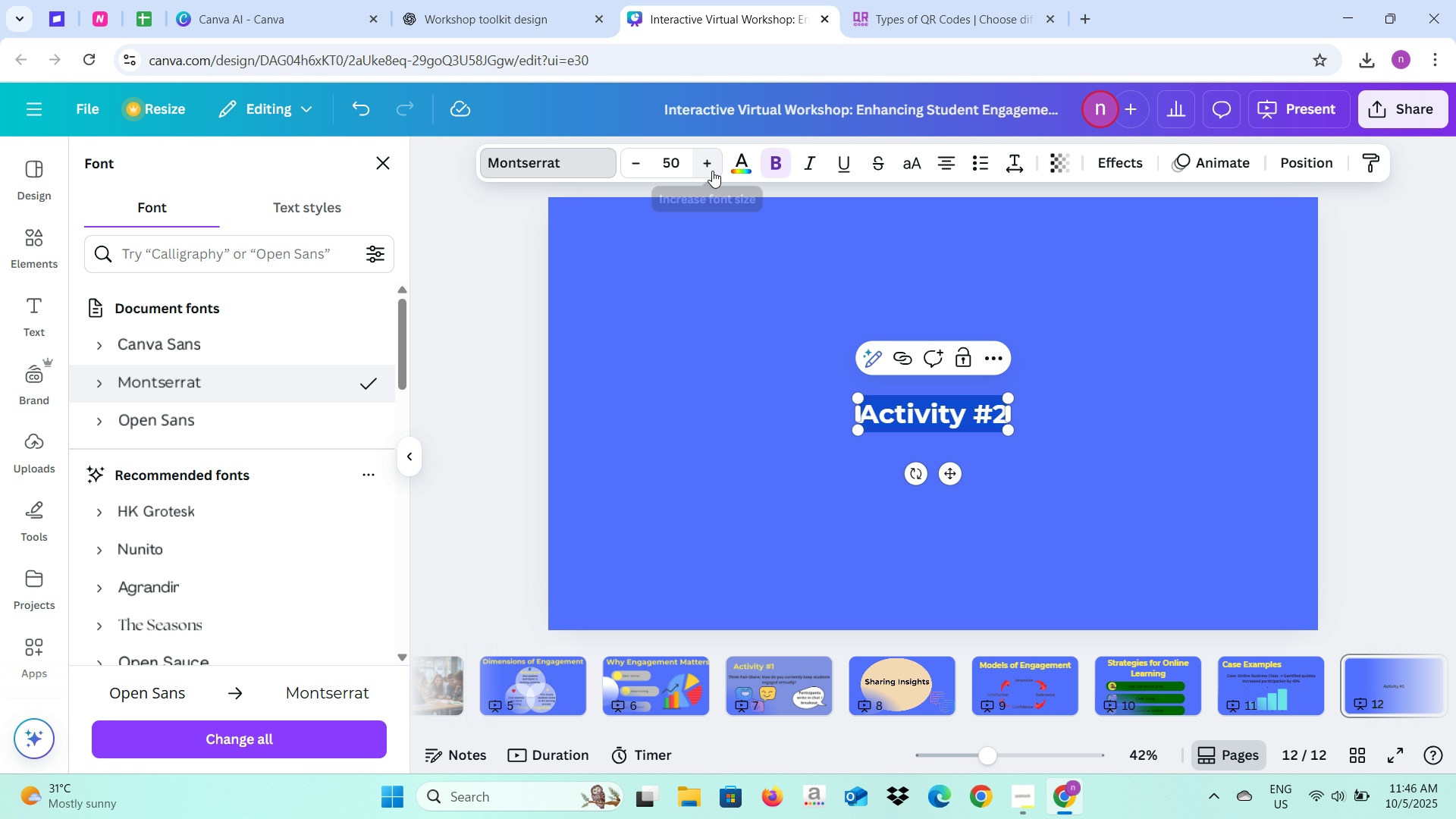 
left_click([711, 167])
 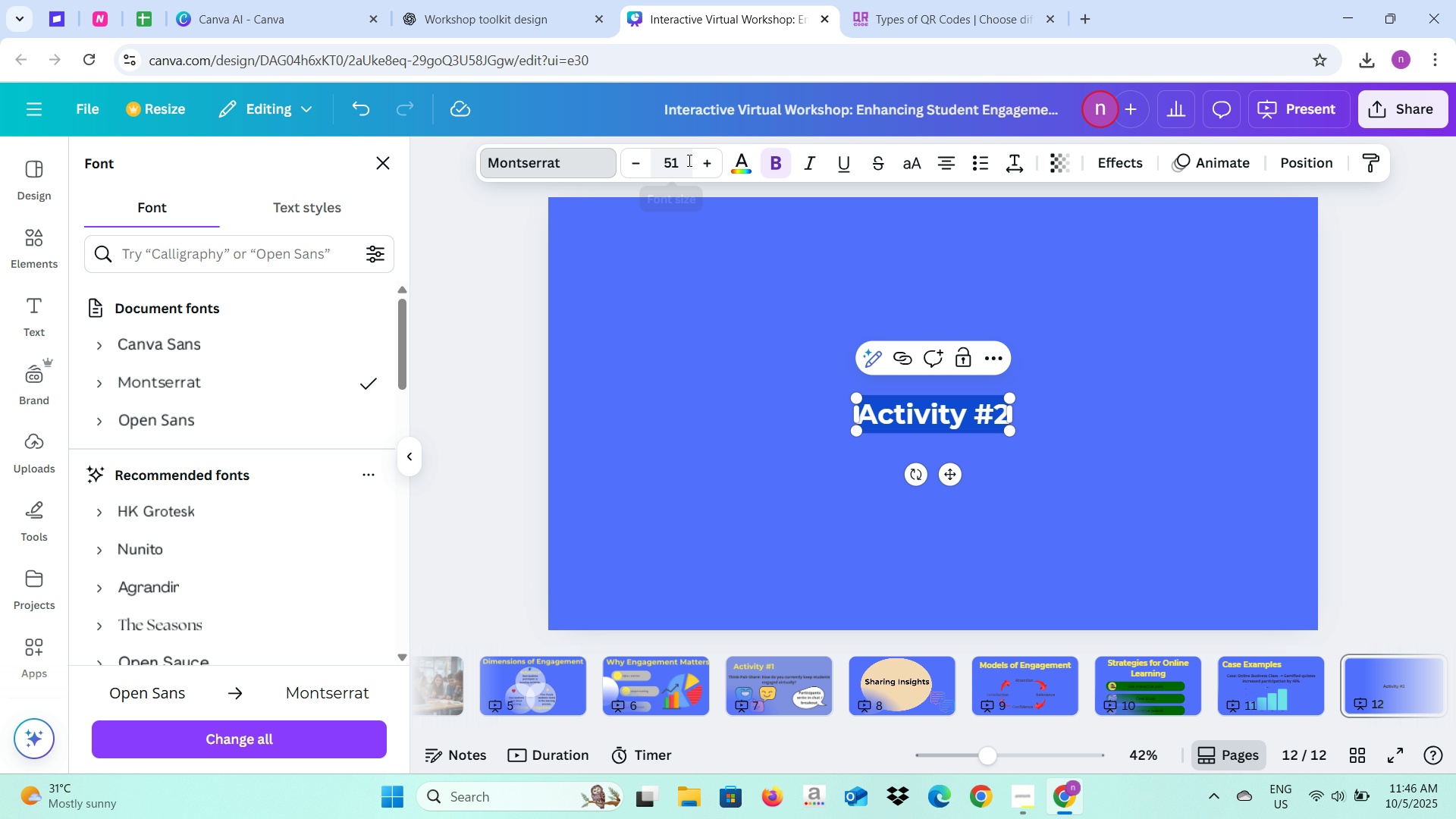 
left_click([688, 160])
 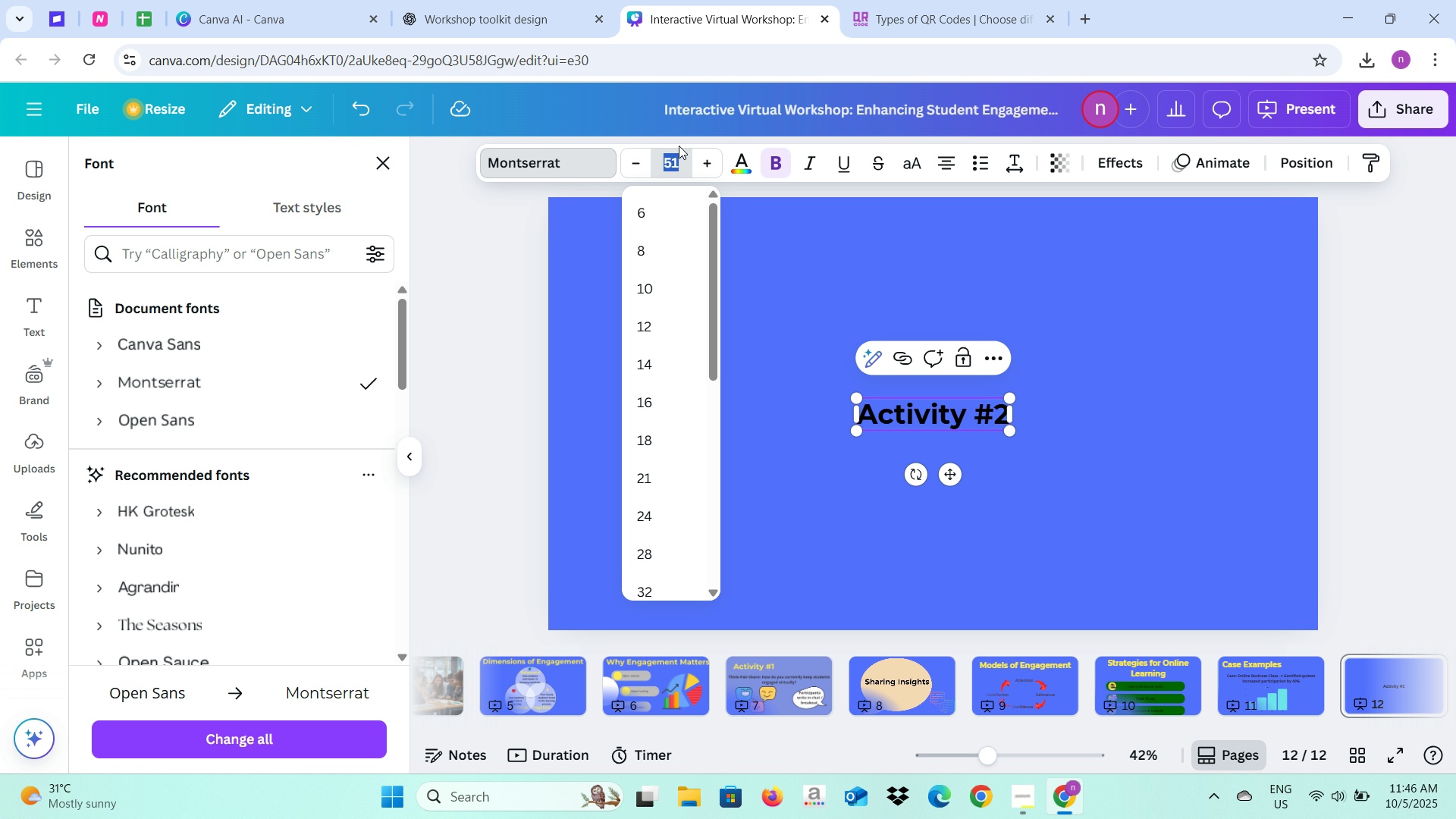 
type(100)
 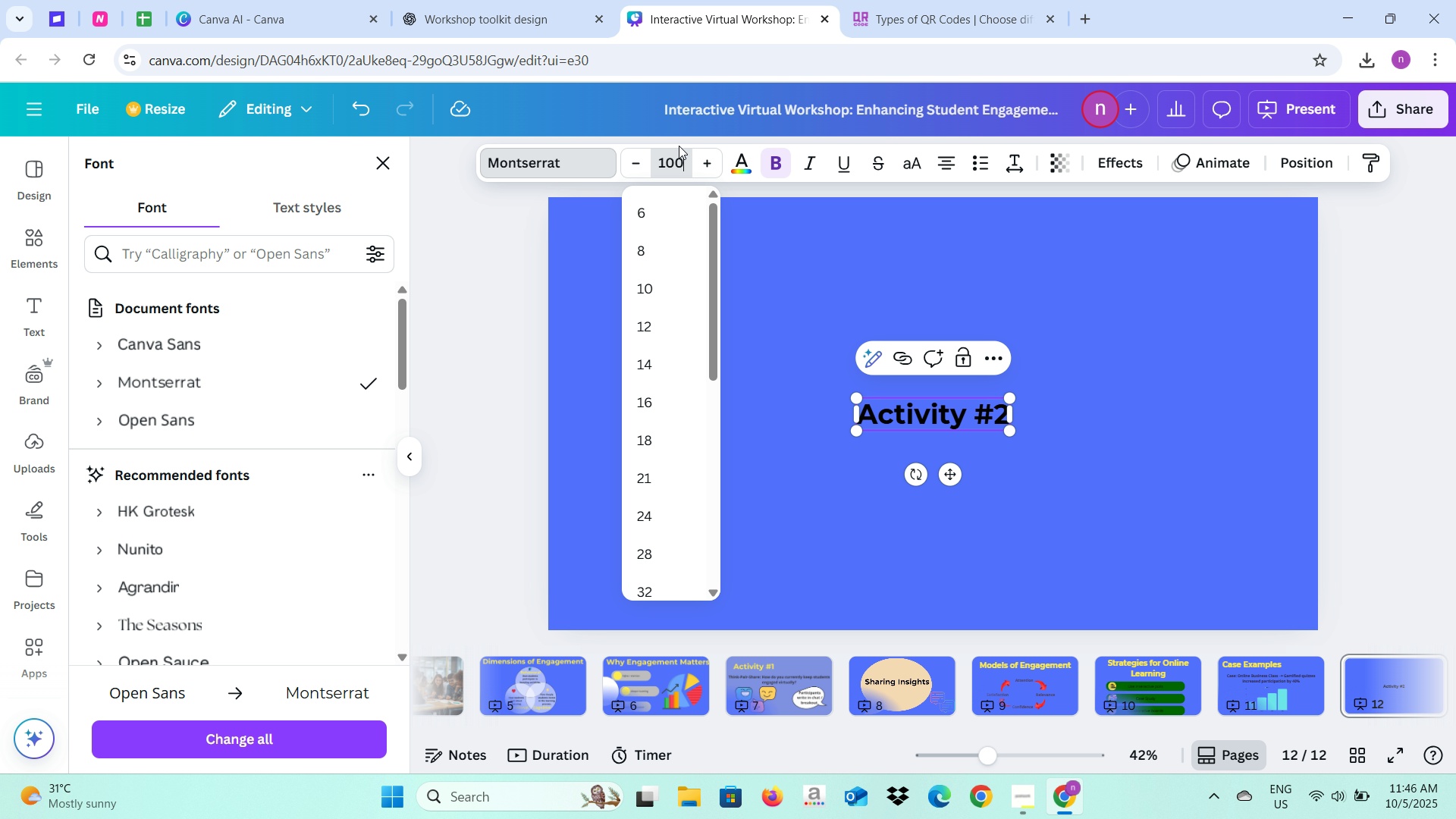 
key(Enter)
 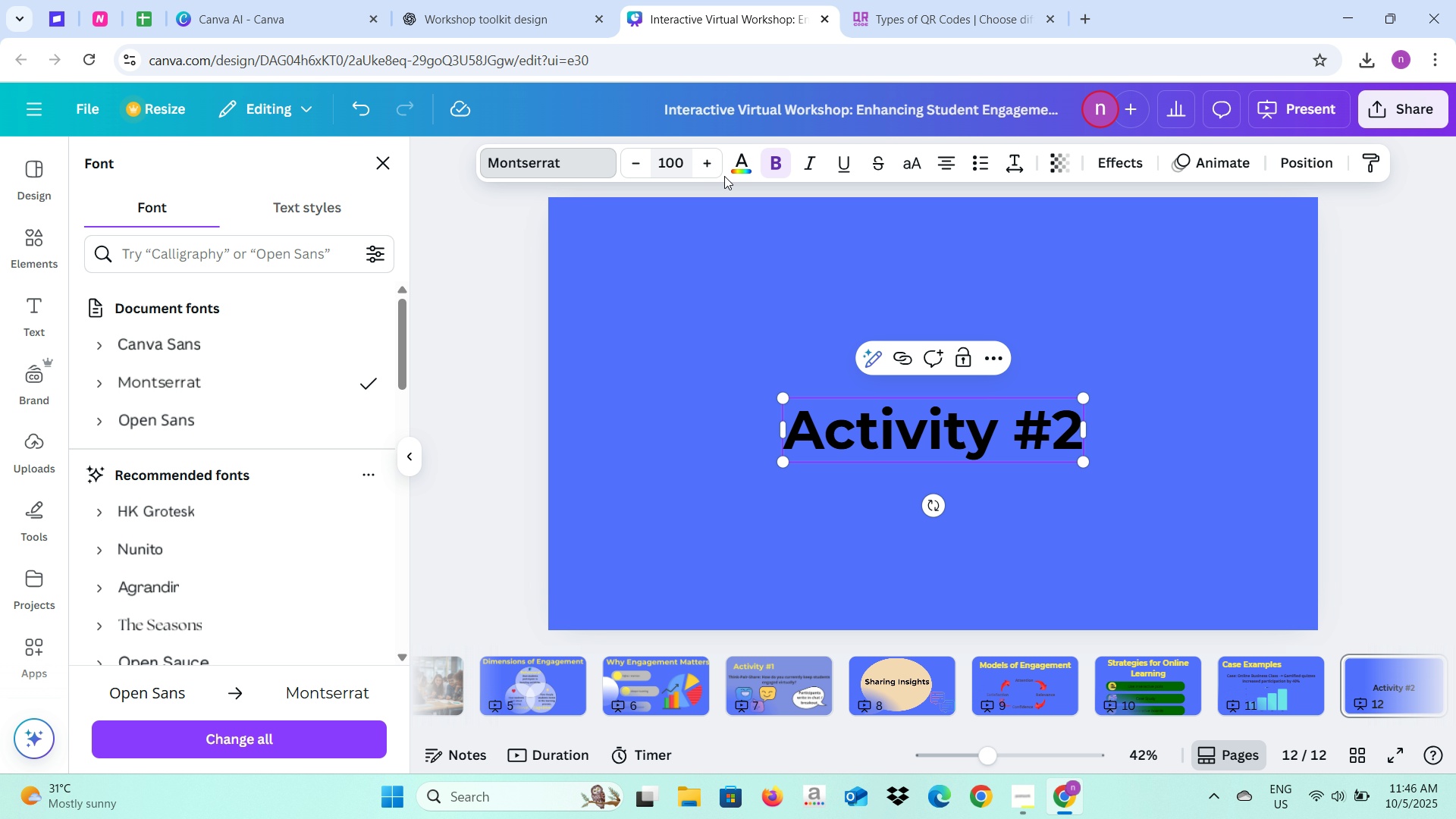 
left_click([743, 165])
 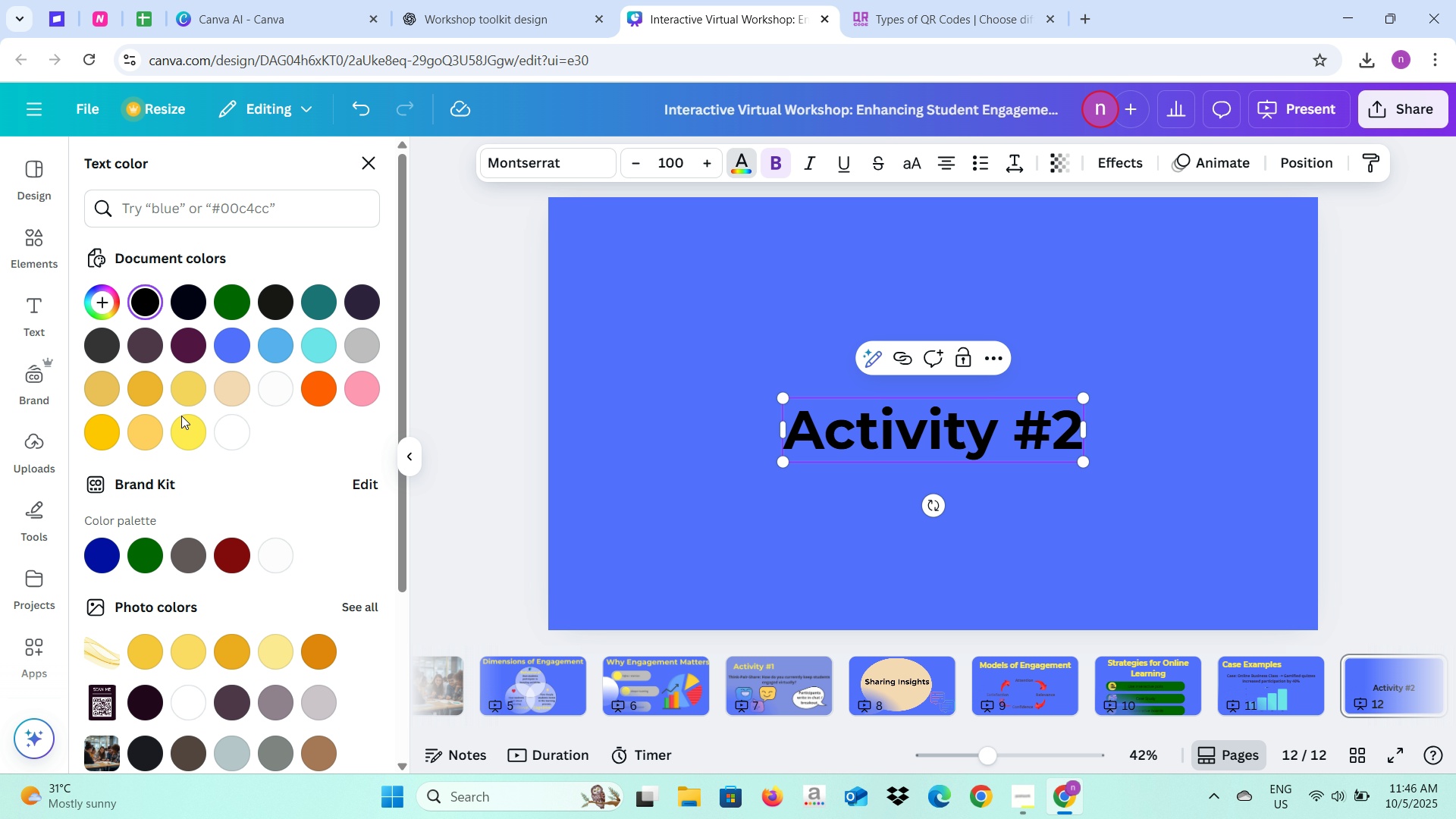 
left_click([175, 427])
 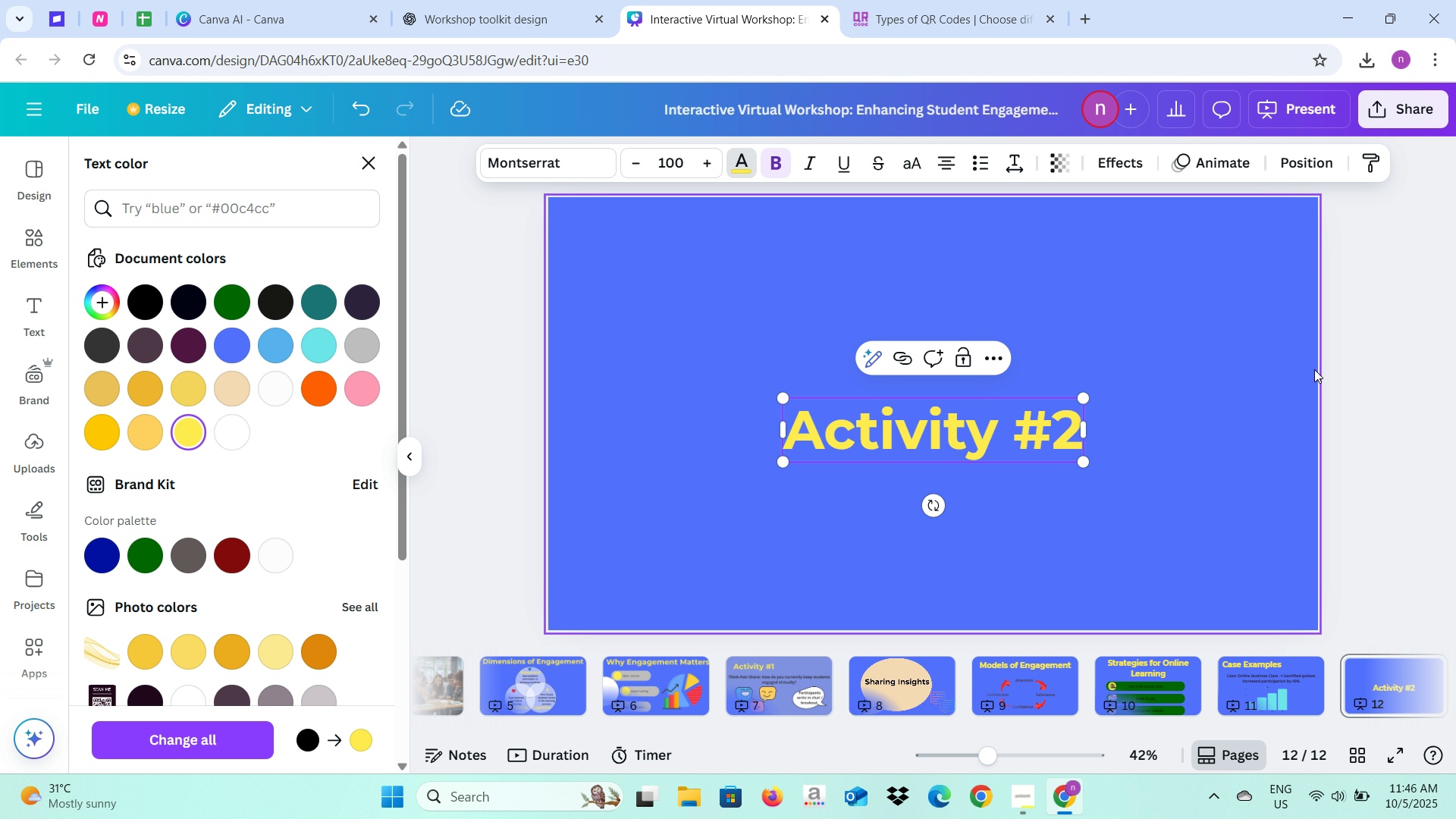 
left_click([1345, 370])
 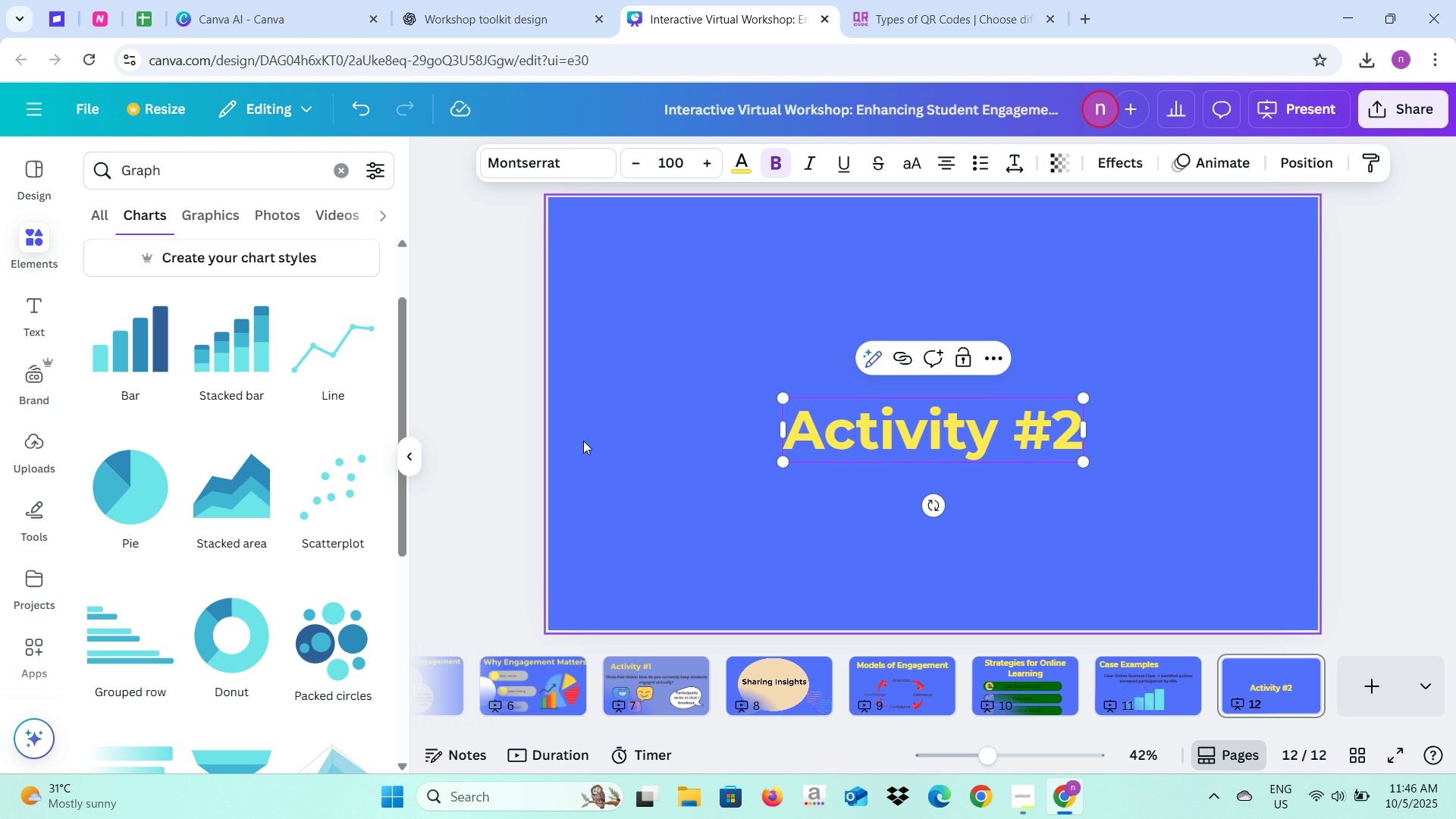 
left_click([507, 425])
 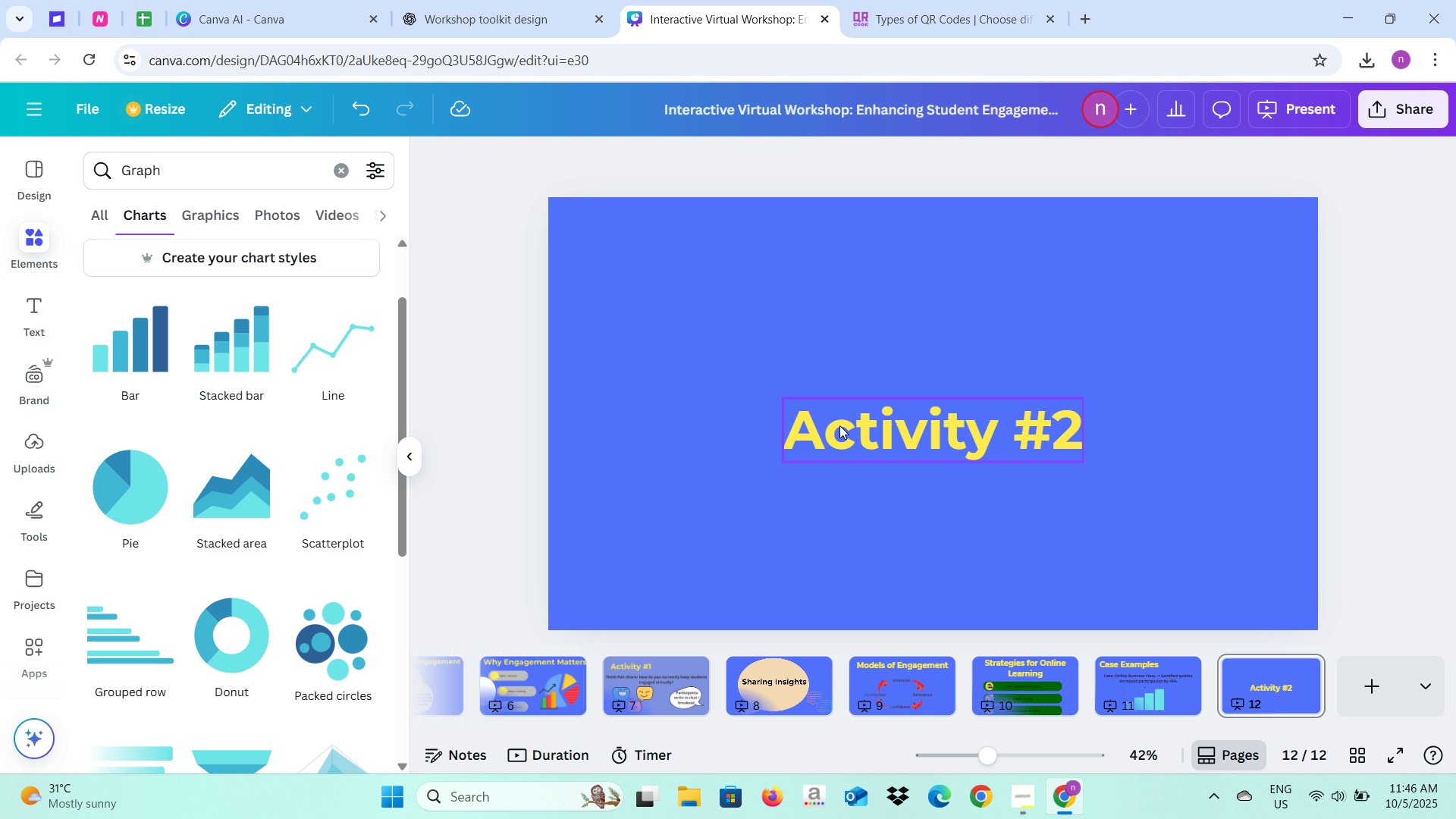 
left_click_drag(start_coordinate=[840, 426], to_coordinate=[647, 268])
 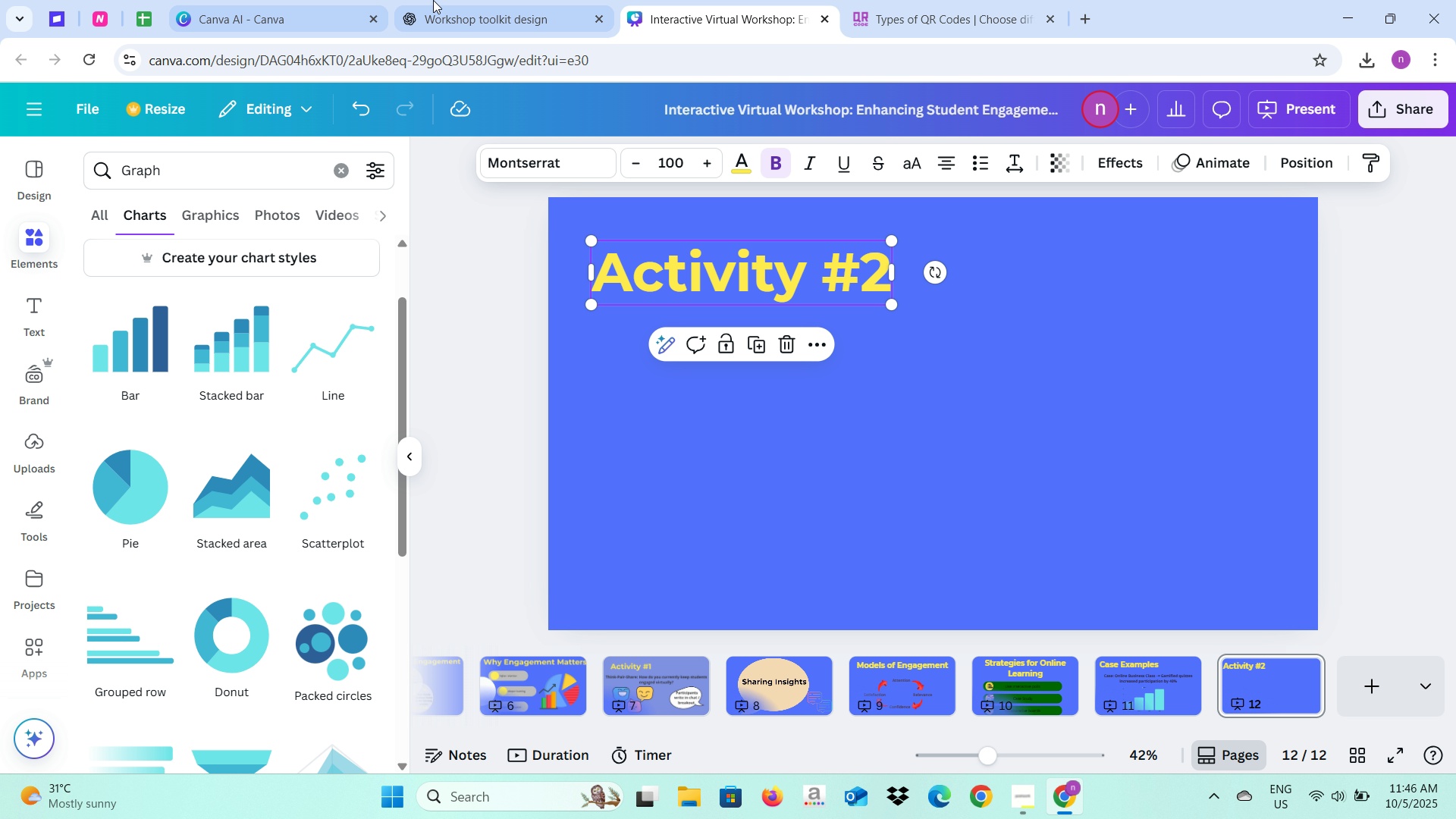 
left_click([465, 0])
 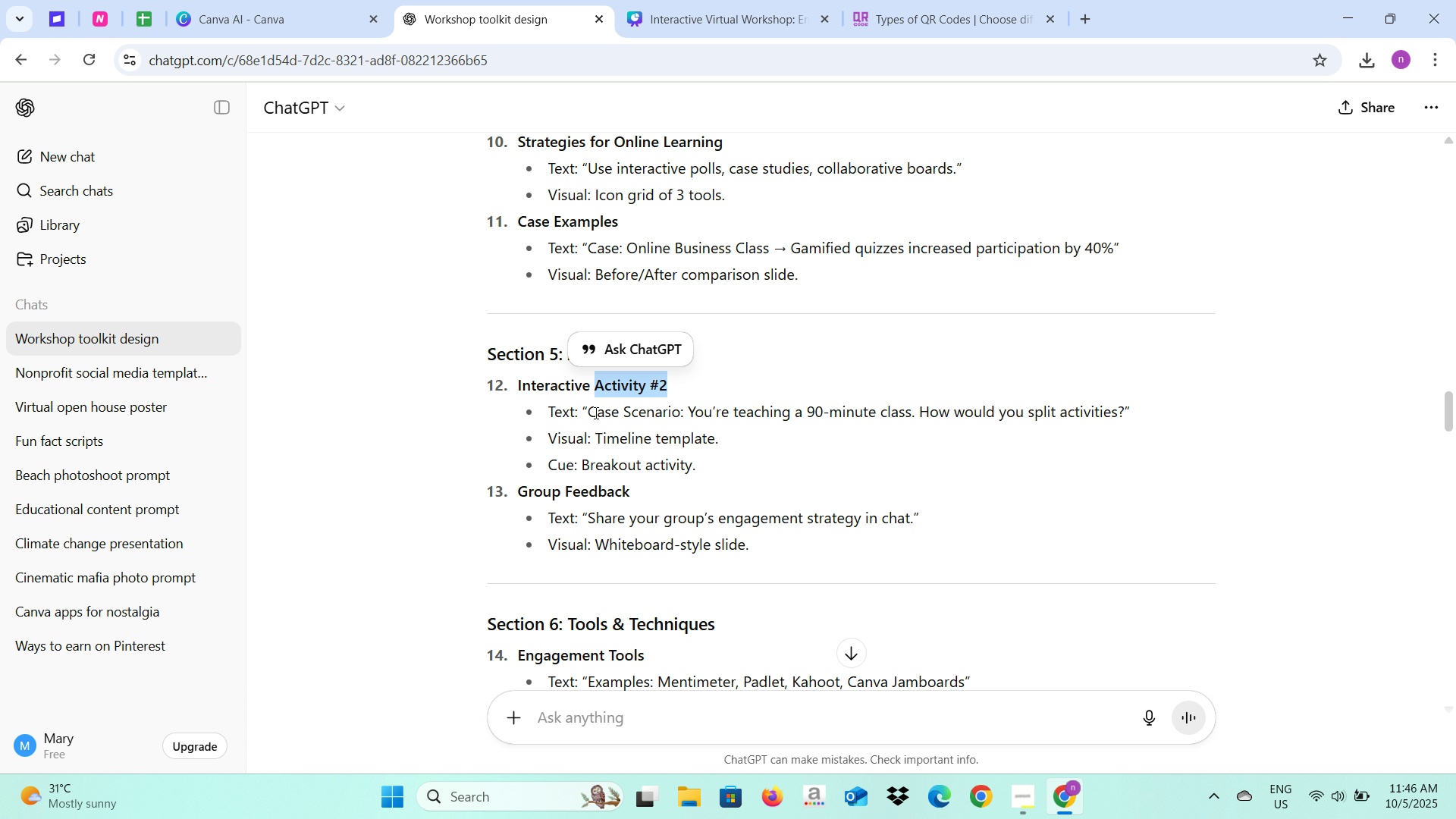 
left_click_drag(start_coordinate=[590, 413], to_coordinate=[1122, 413])
 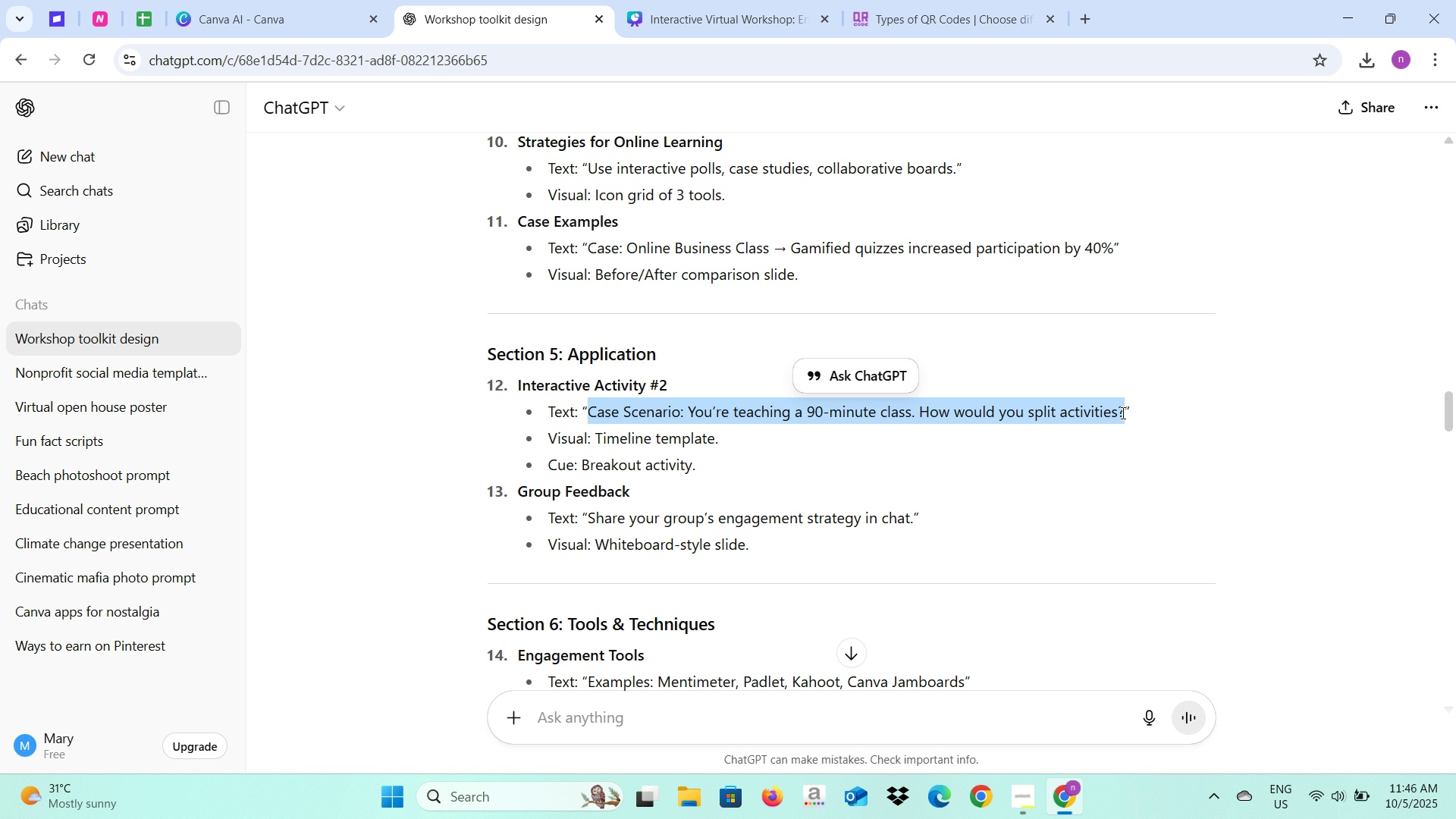 
key(Control+C)
 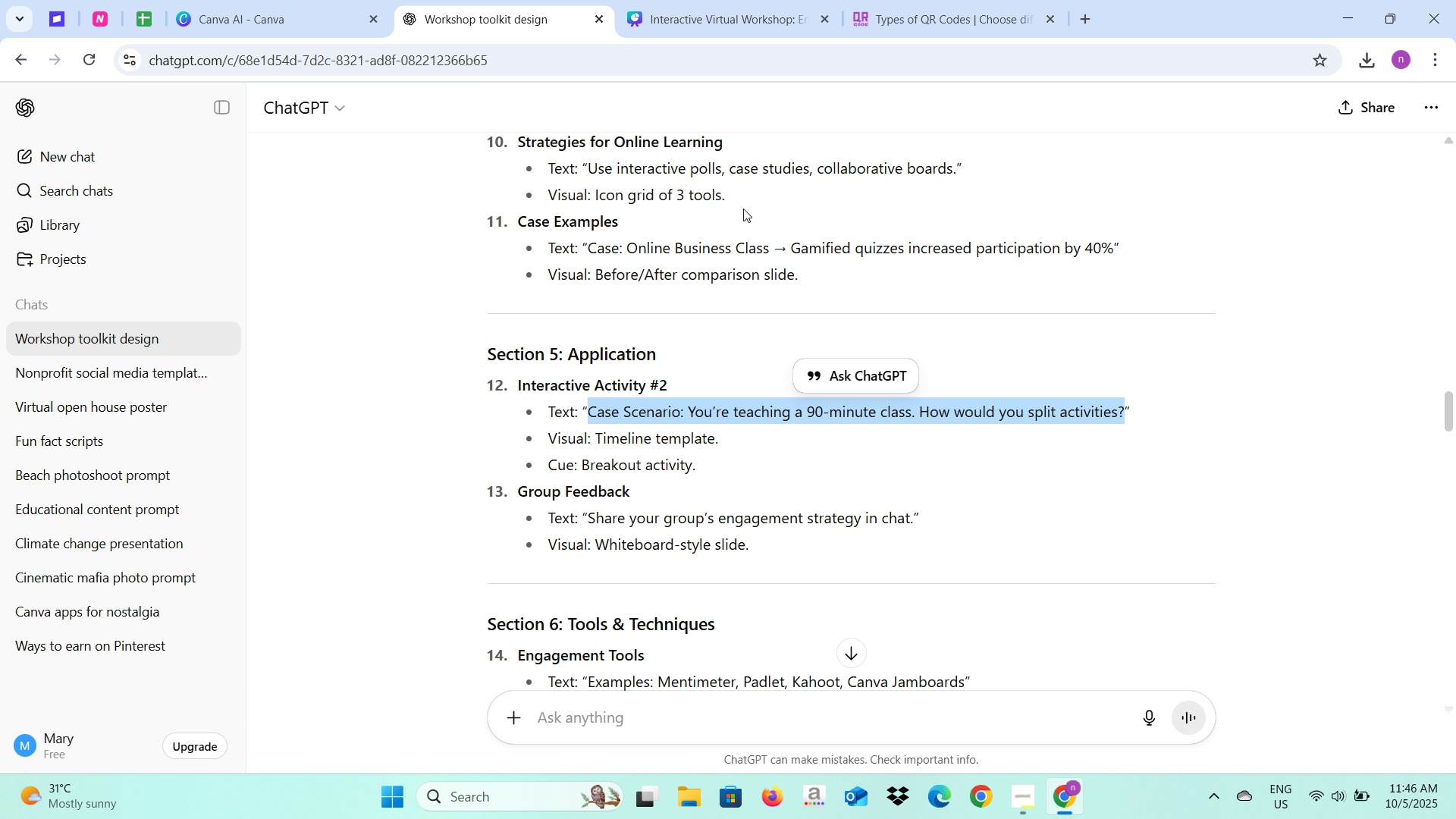 
key(Control+C)
 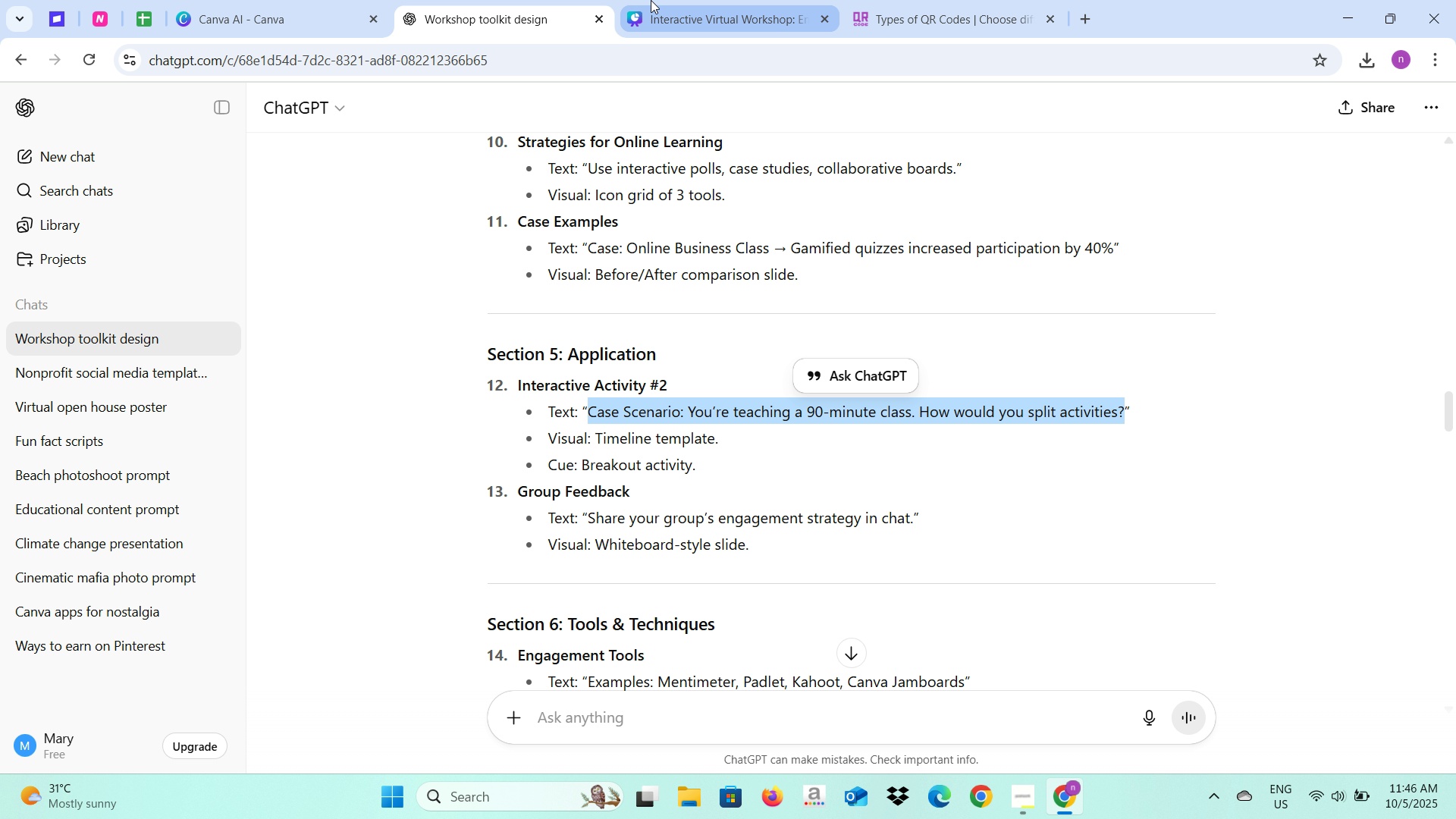 
left_click([651, 0])
 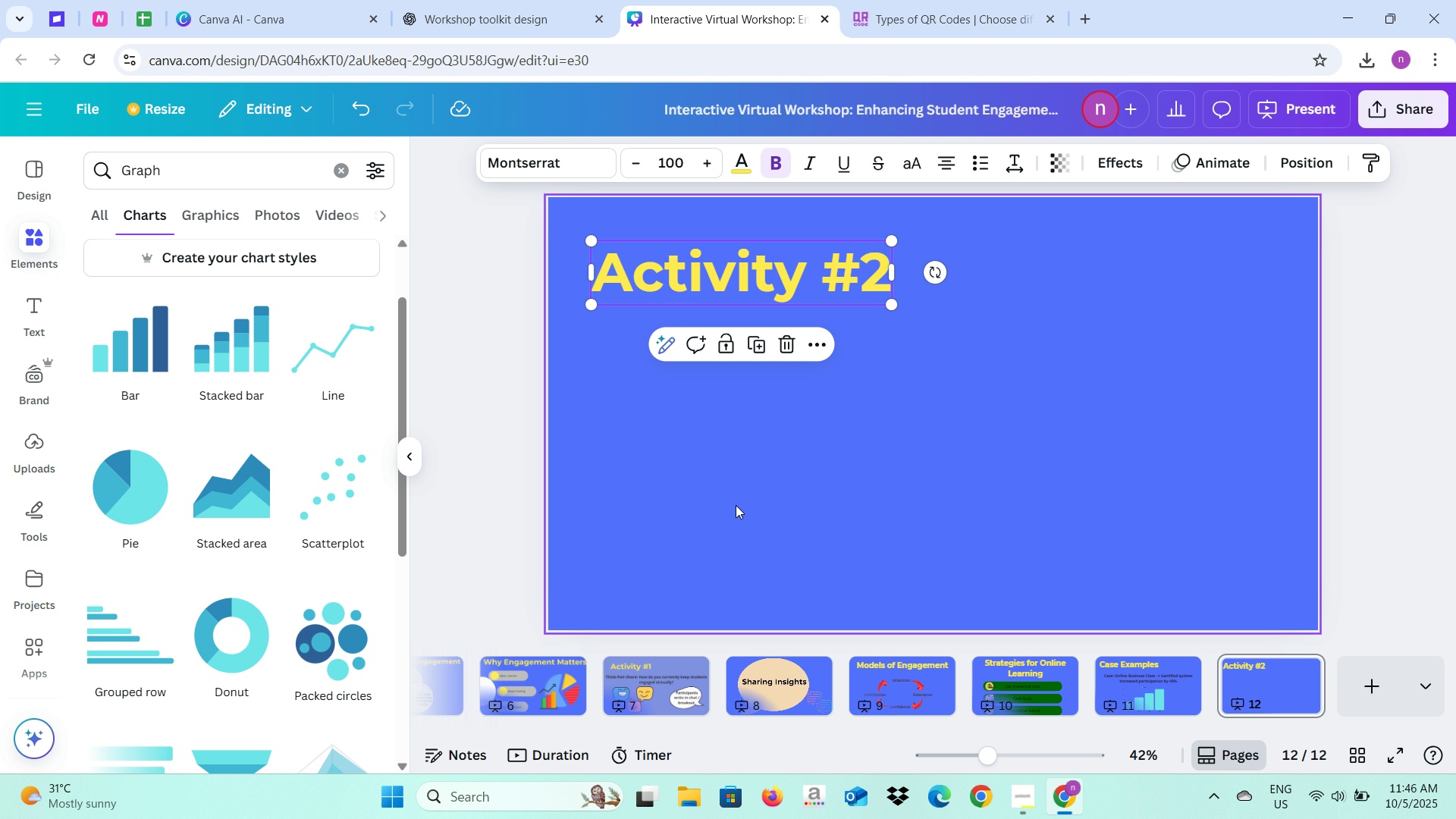 
left_click([736, 505])
 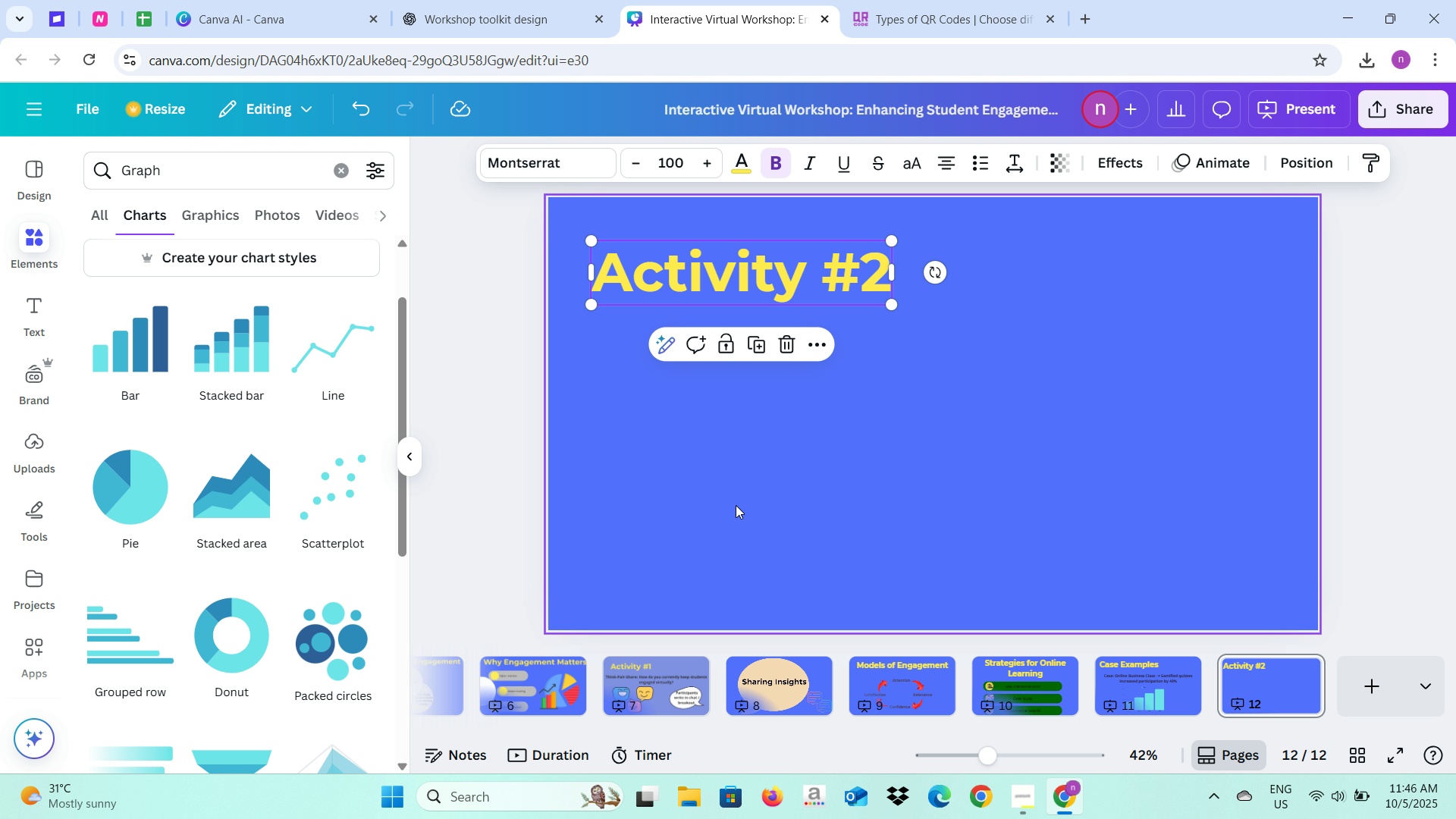 
key(Control+V)
 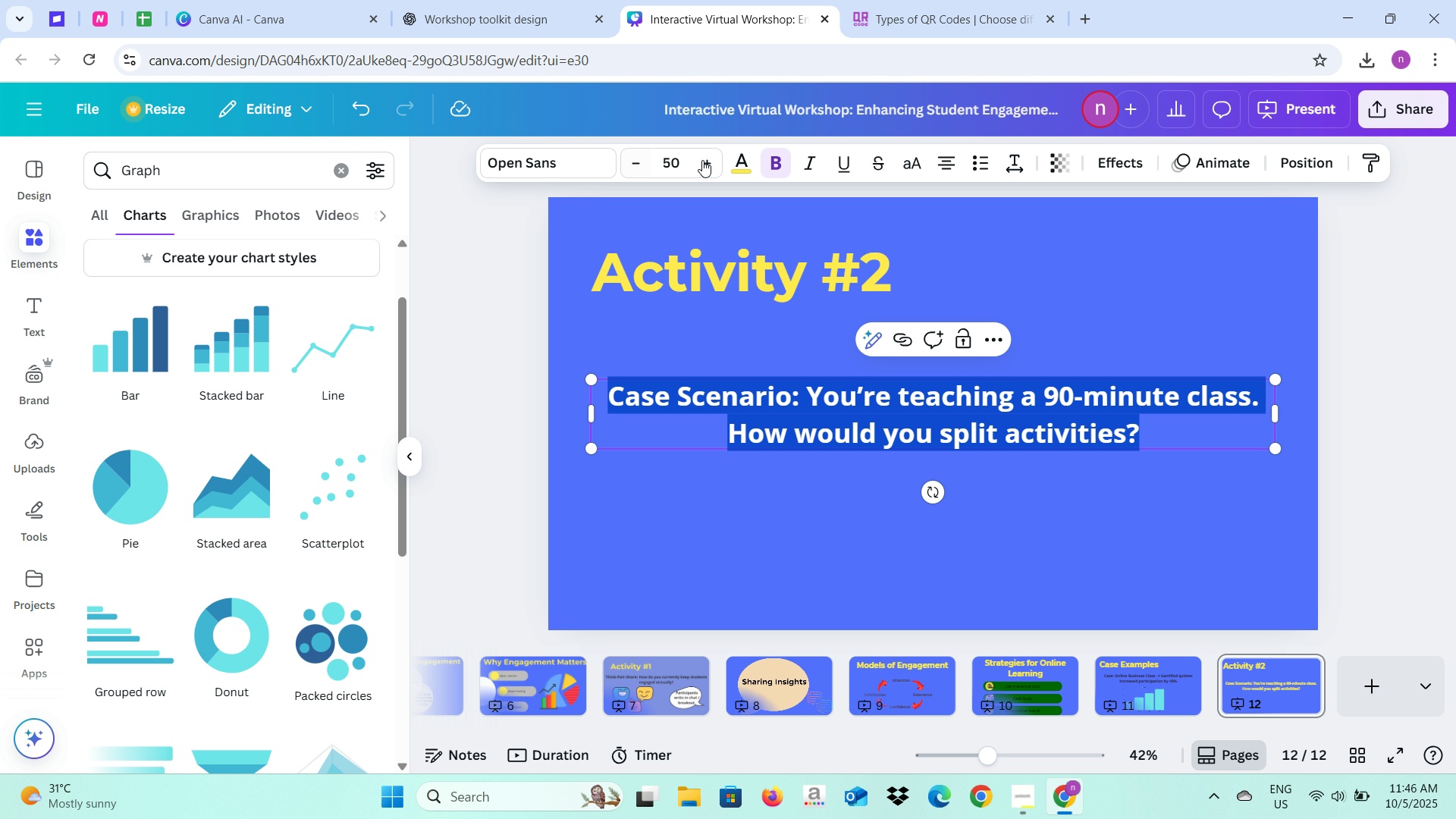 
left_click([741, 162])
 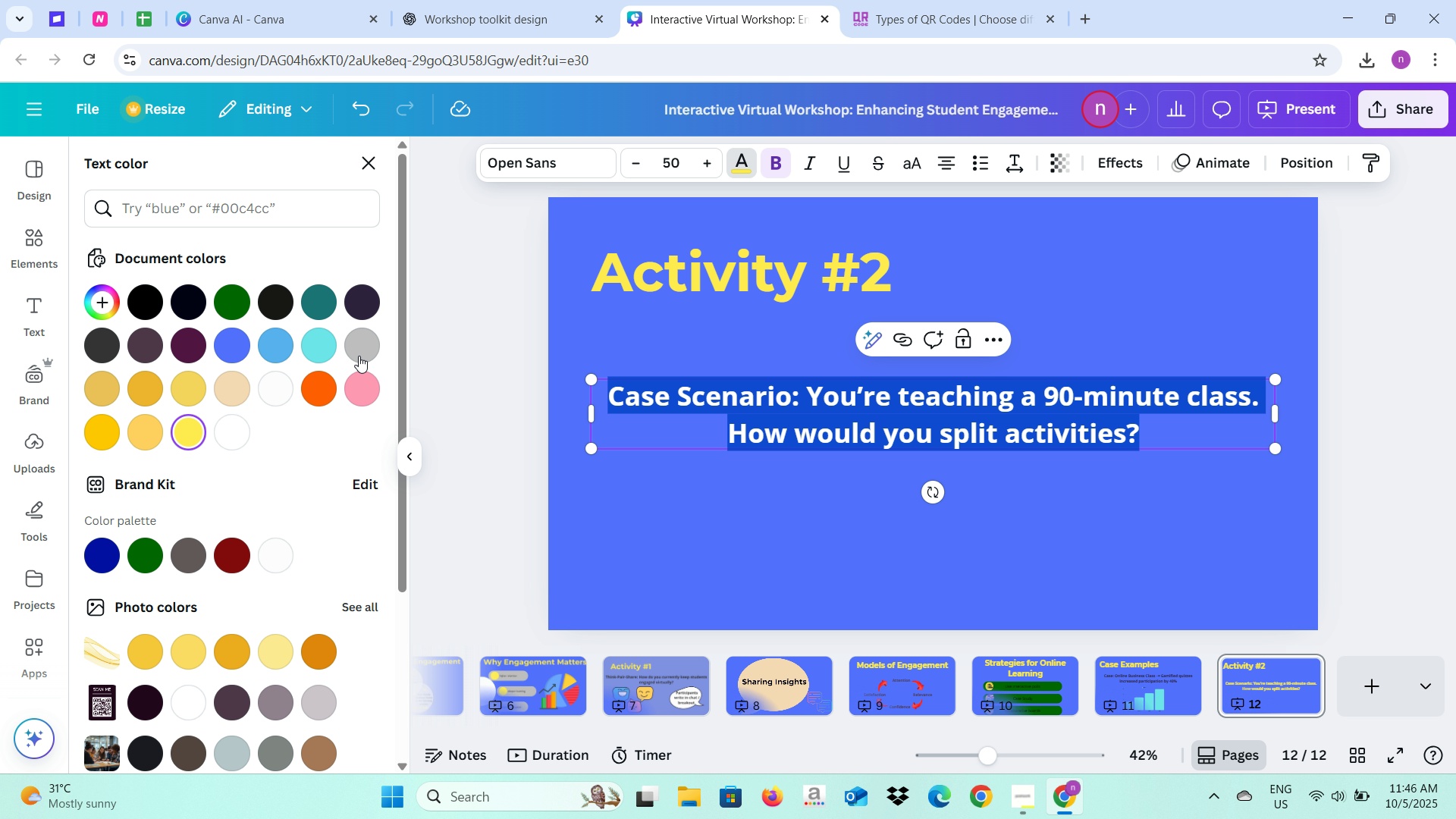 
left_click([355, 305])
 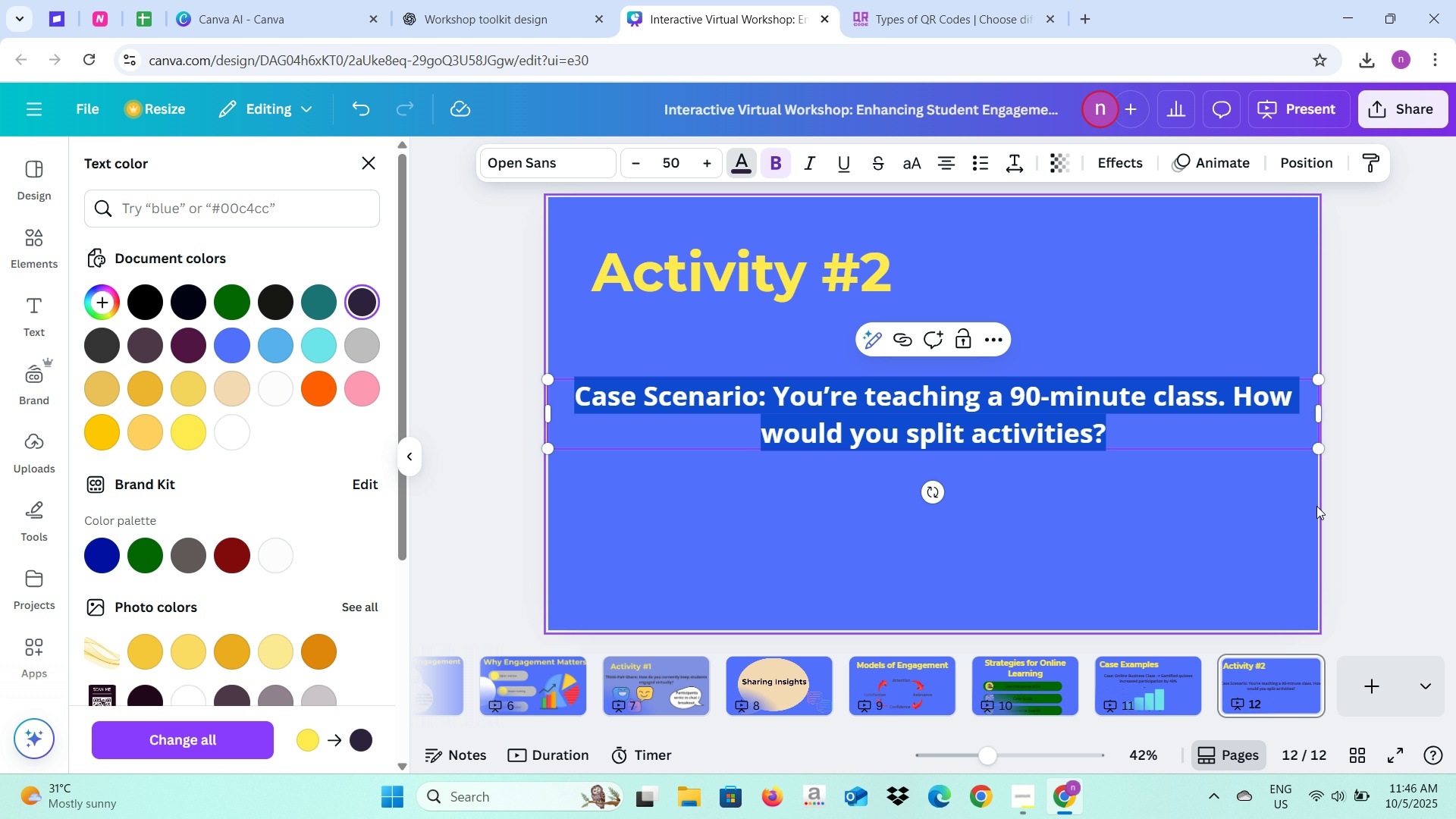 
left_click([1320, 507])
 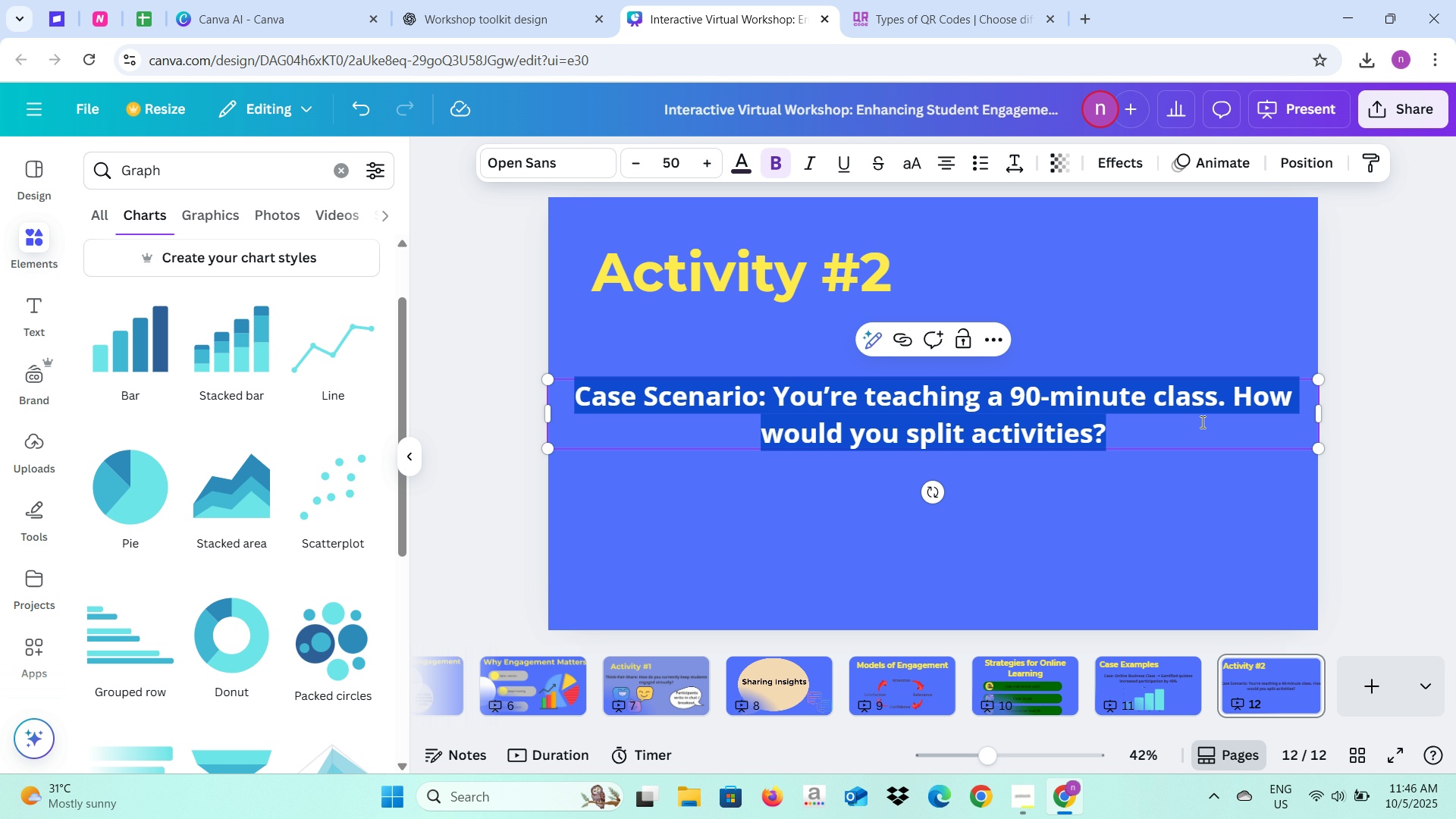 
left_click([1201, 422])
 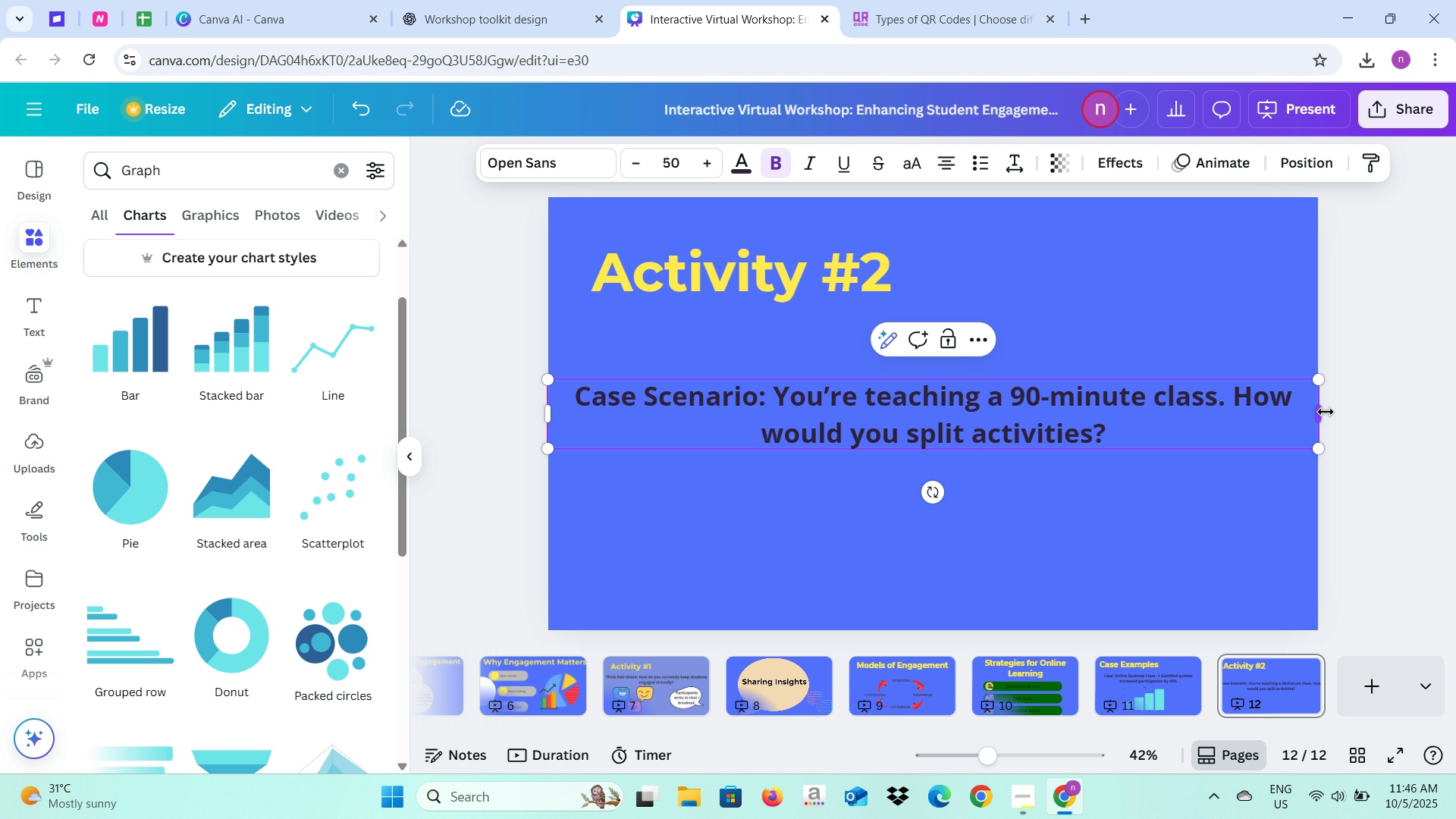 
left_click_drag(start_coordinate=[1318, 414], to_coordinate=[1256, 421])
 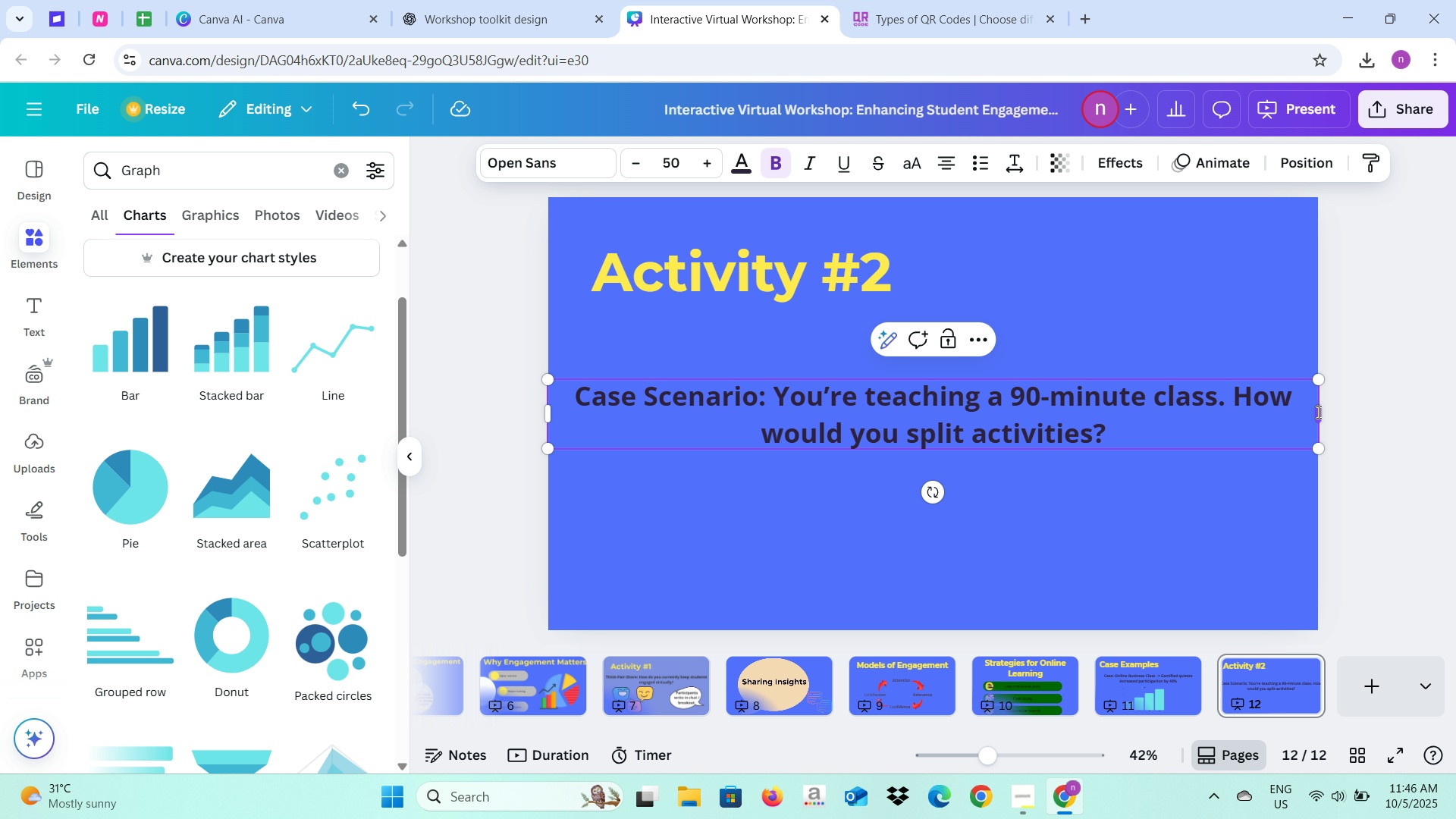 
left_click_drag(start_coordinate=[1316, 412], to_coordinate=[1289, 413])
 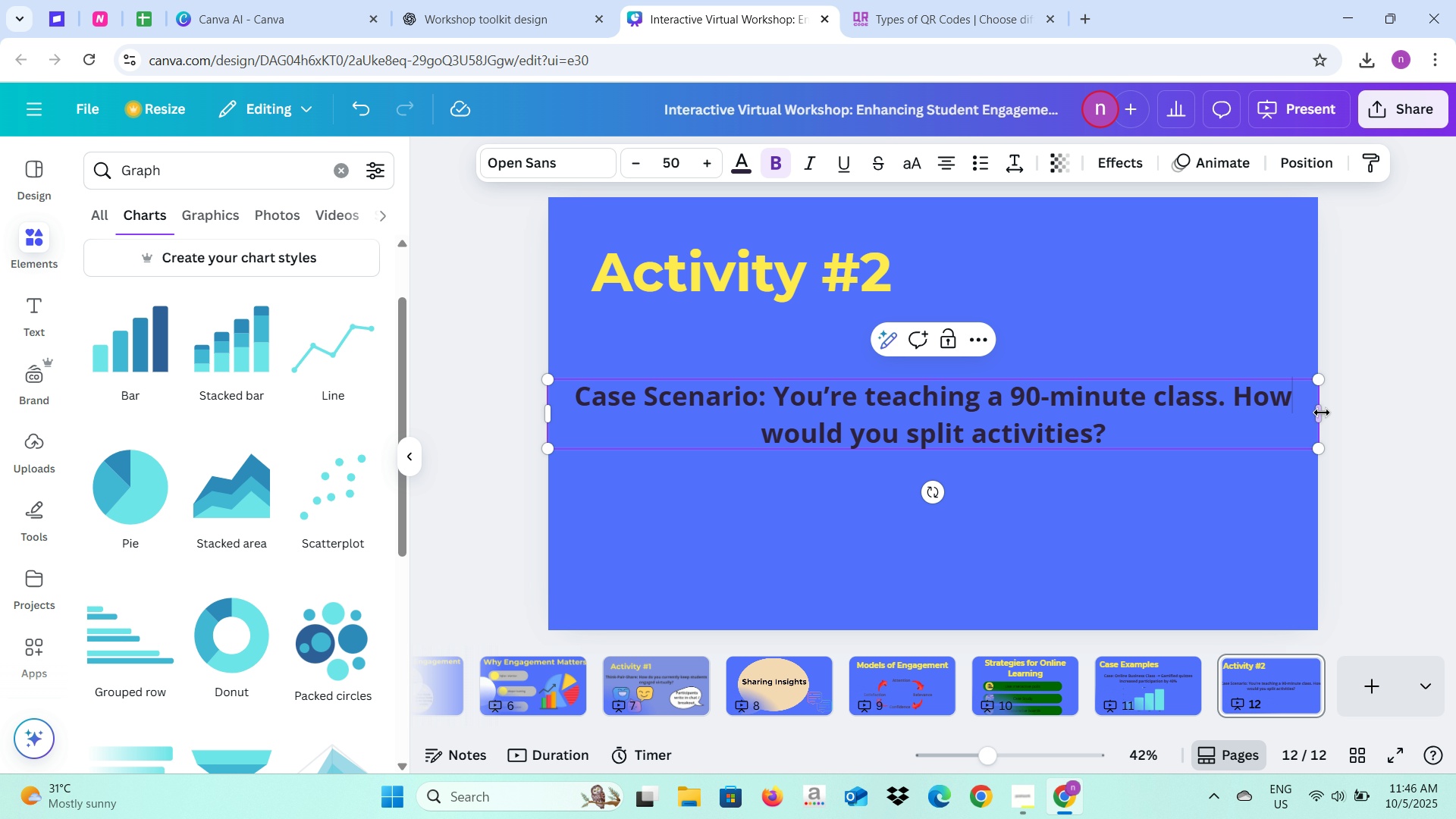 
left_click_drag(start_coordinate=[1322, 413], to_coordinate=[1287, 416])
 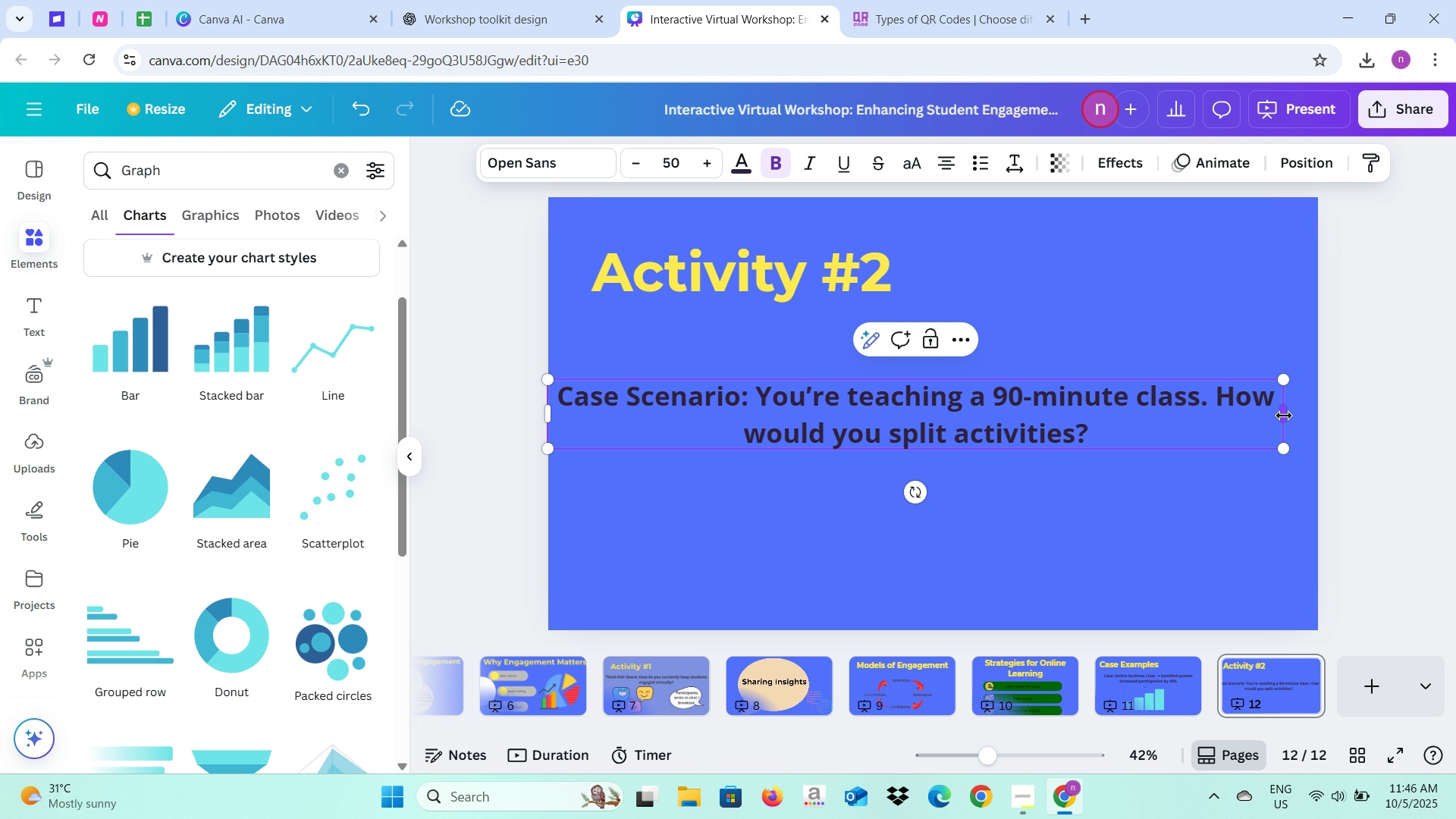 
left_click_drag(start_coordinate=[1281, 416], to_coordinate=[1233, 425])
 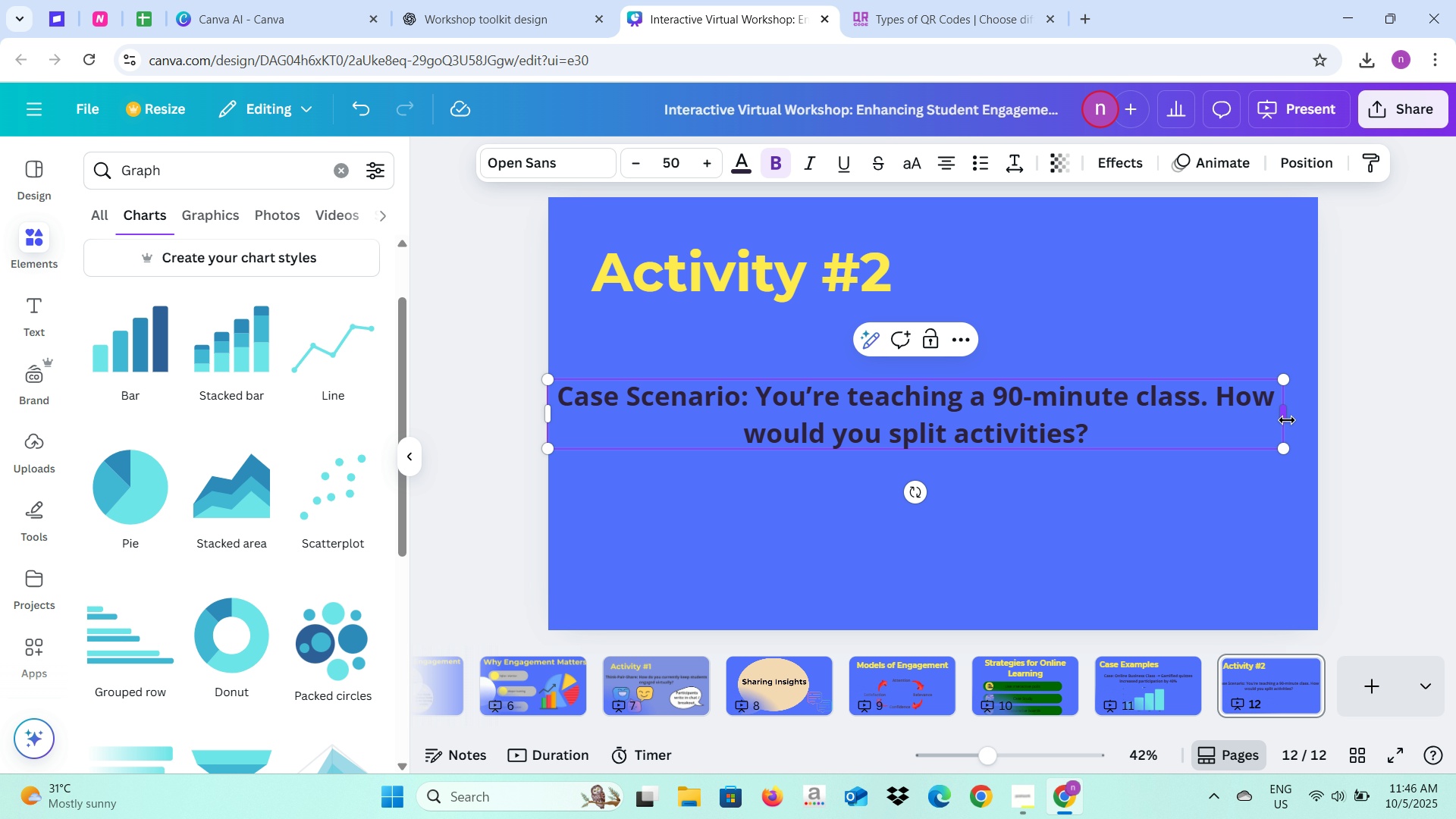 
left_click_drag(start_coordinate=[1284, 420], to_coordinate=[1228, 429])
 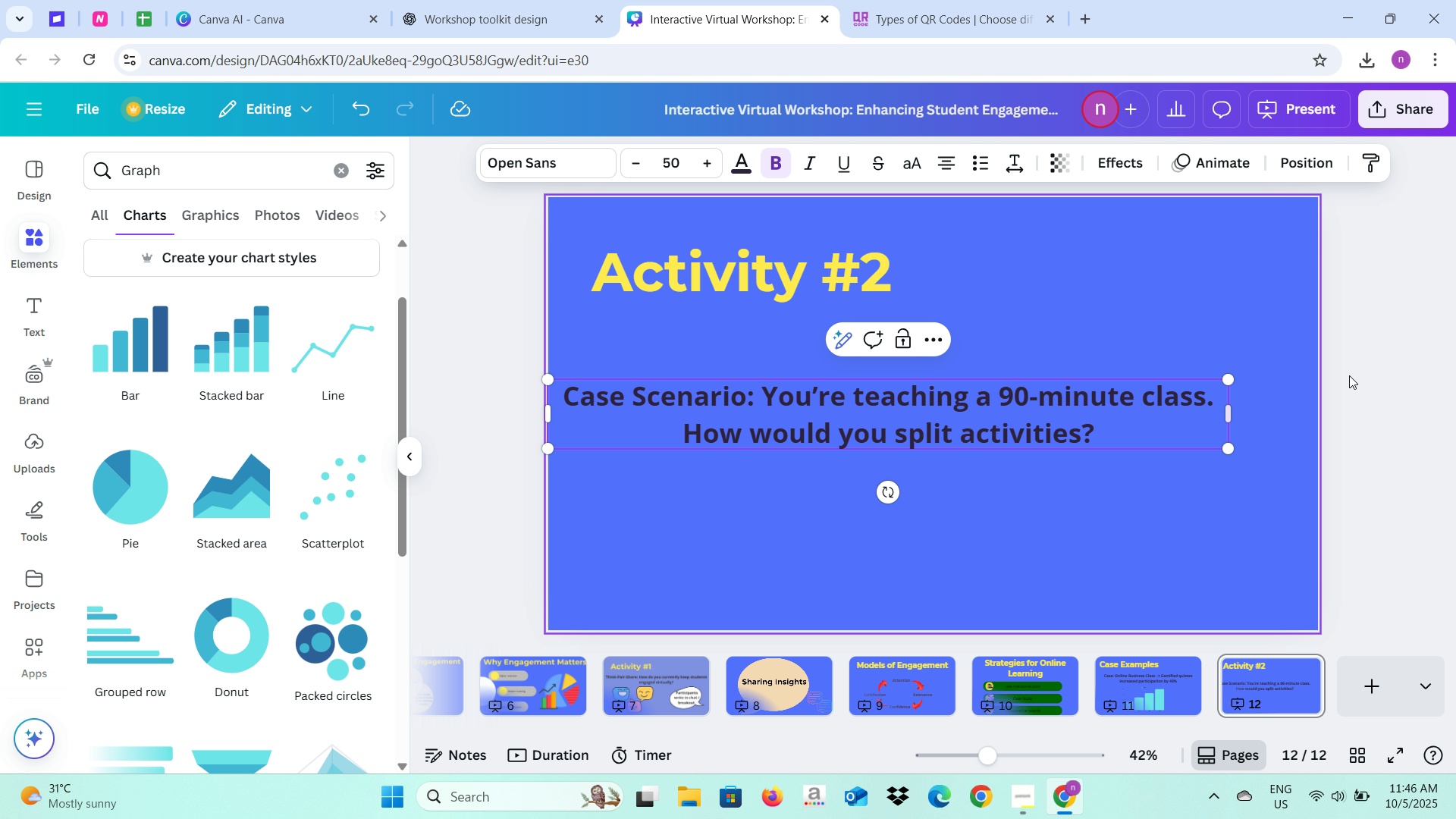 
left_click([1349, 375])
 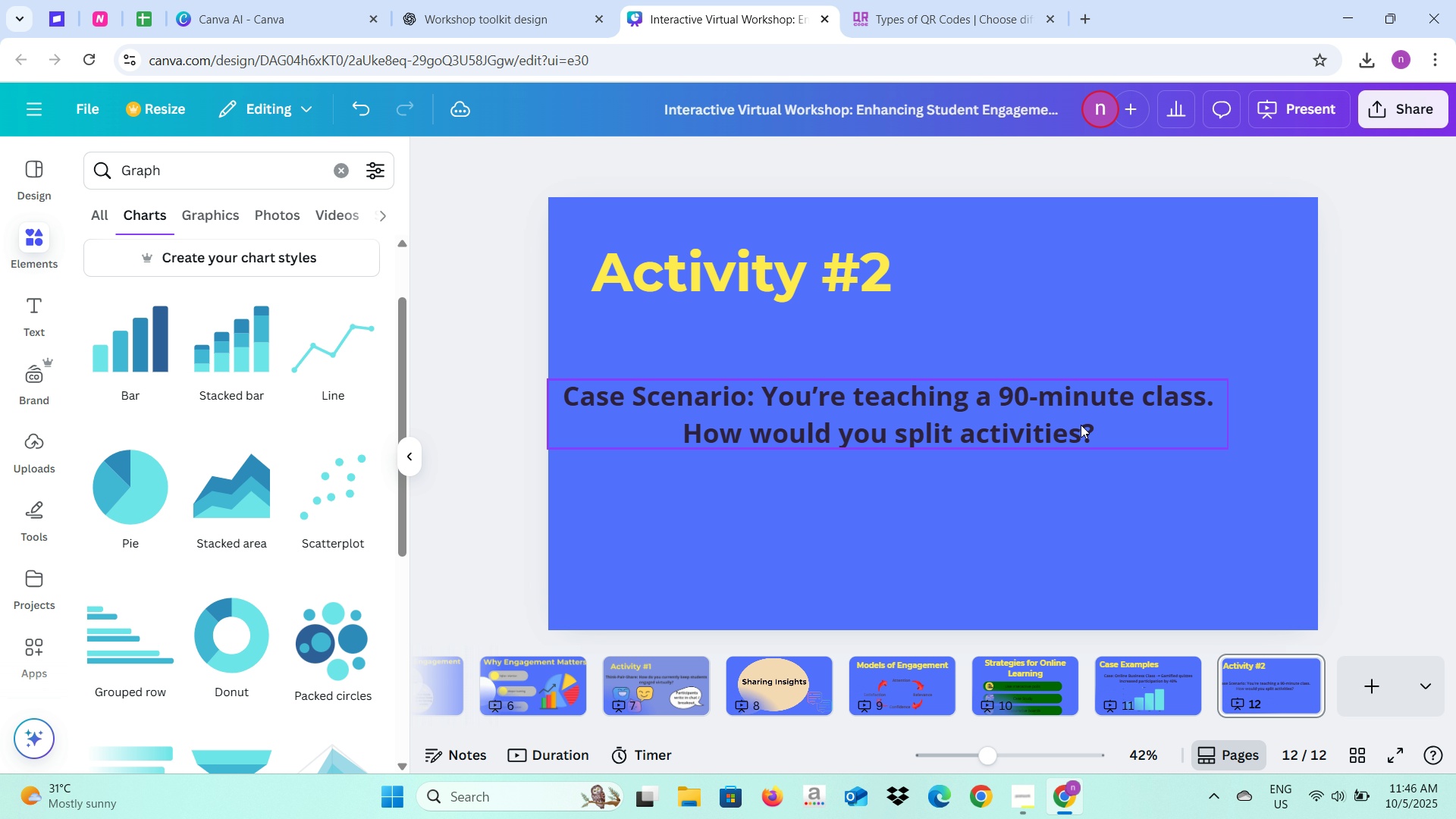 
left_click_drag(start_coordinate=[1081, 425], to_coordinate=[1142, 369])
 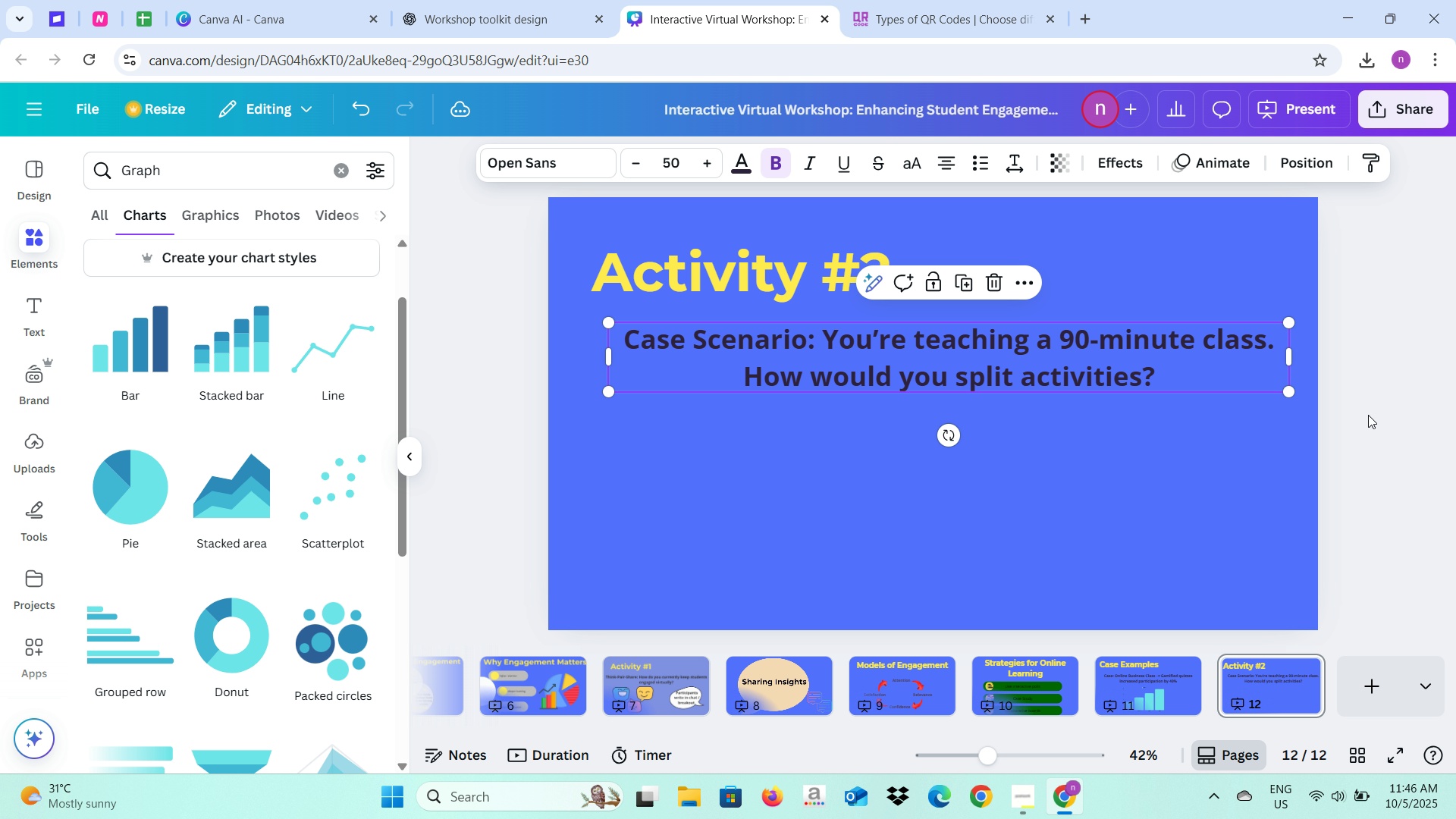 
left_click([1368, 415])
 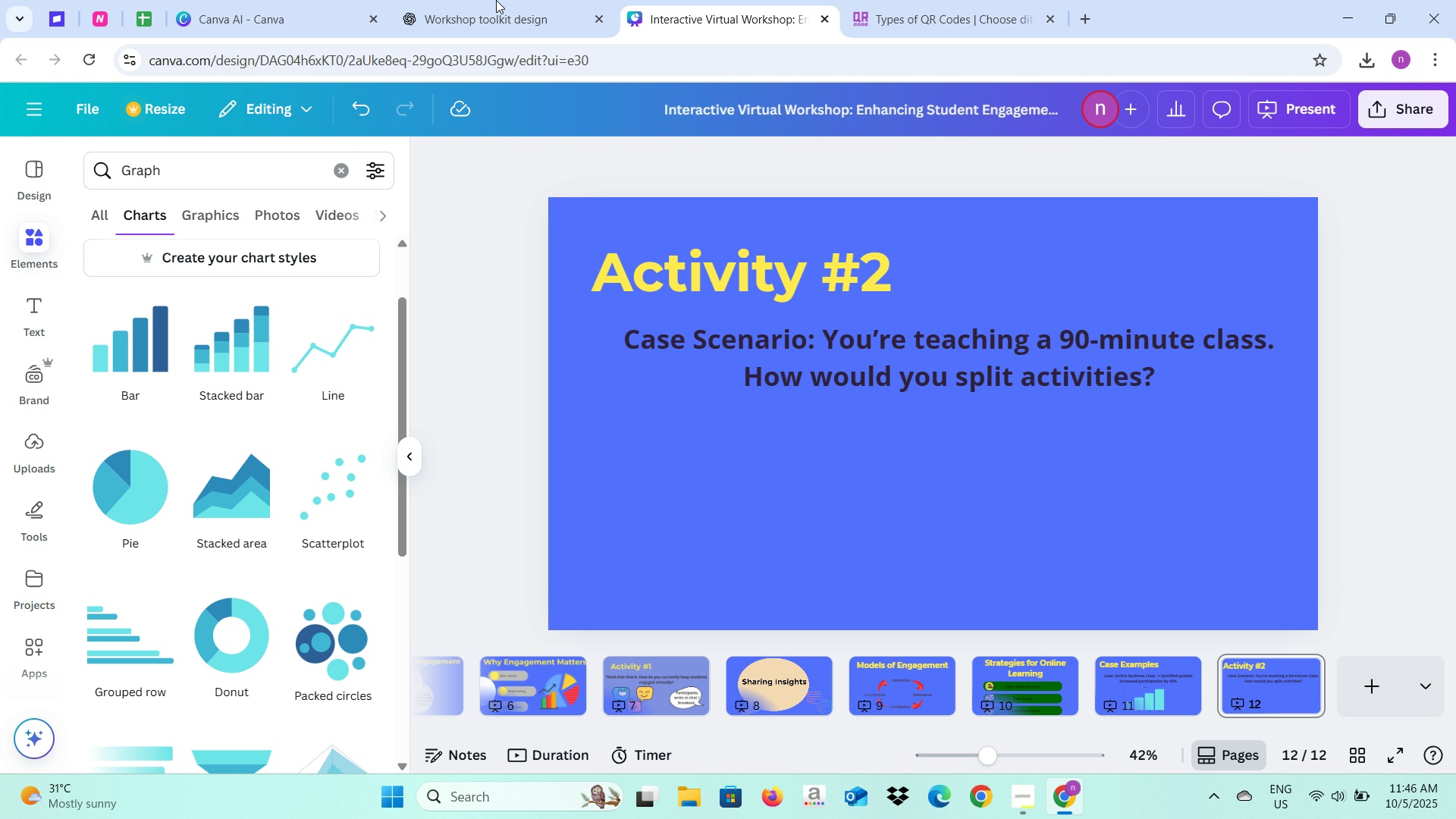 
left_click([496, 0])
 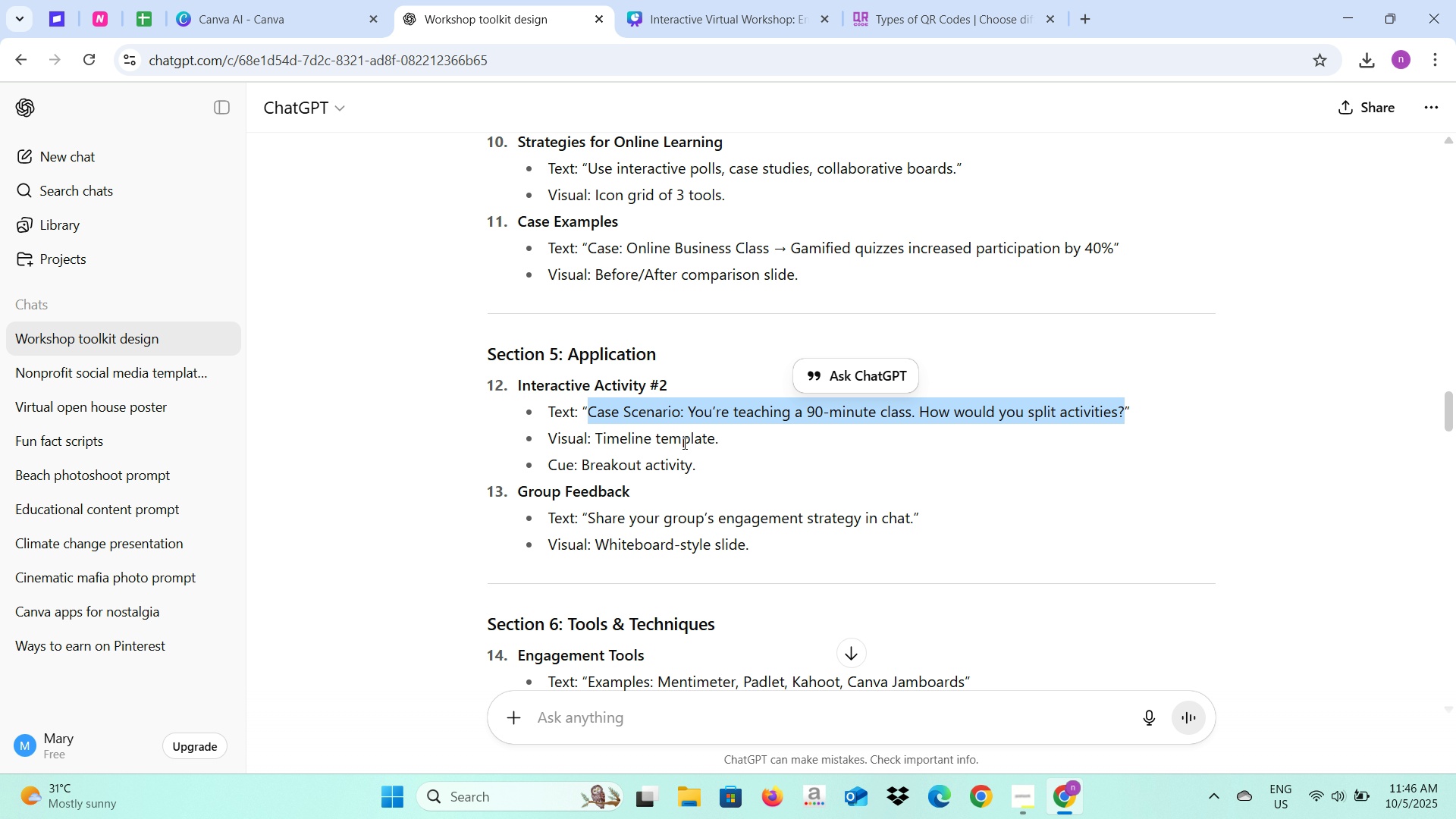 
mouse_move([632, 459])
 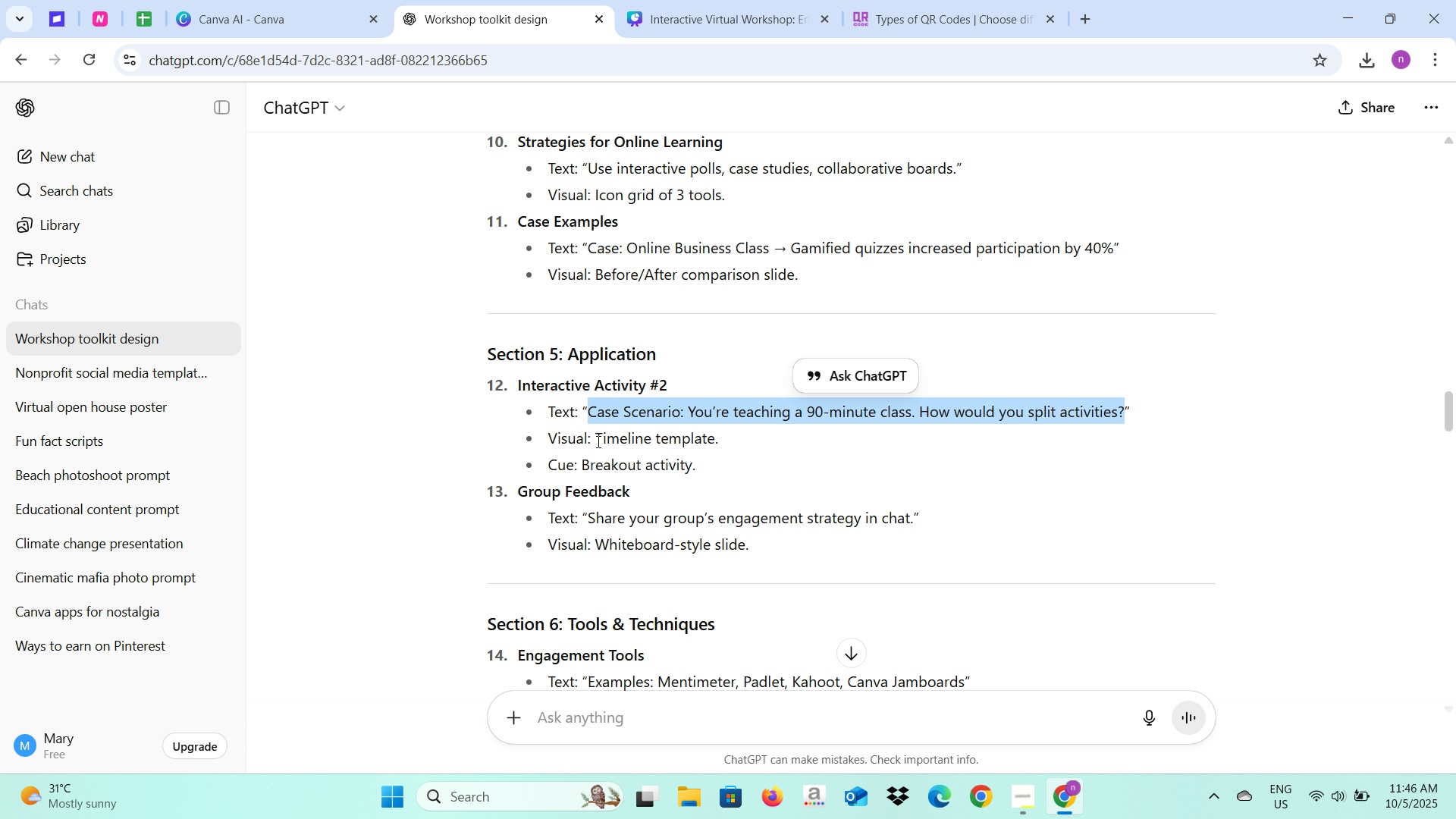 
left_click_drag(start_coordinate=[600, 435], to_coordinate=[713, 437])
 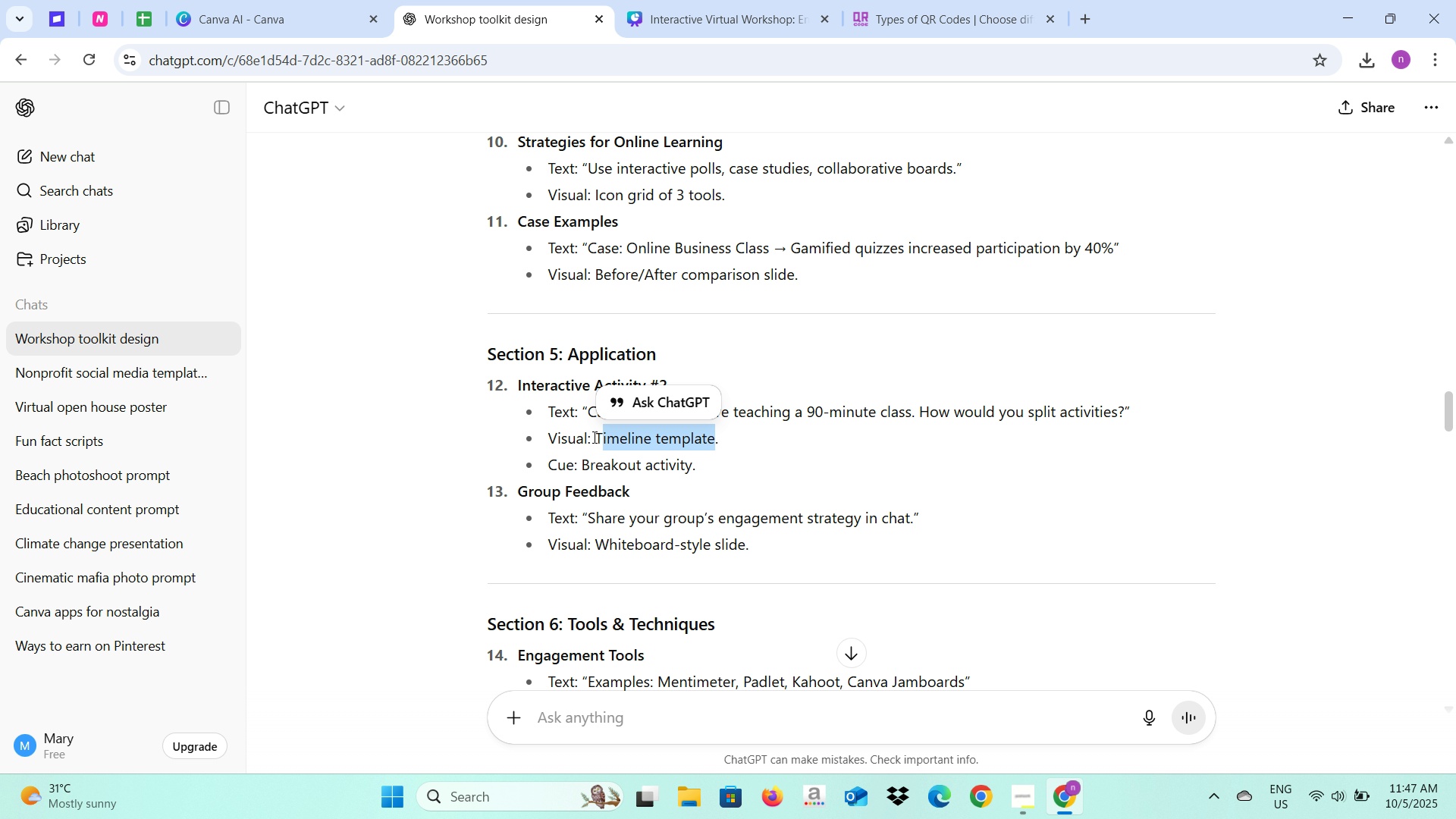 
left_click_drag(start_coordinate=[593, 437], to_coordinate=[717, 441])
 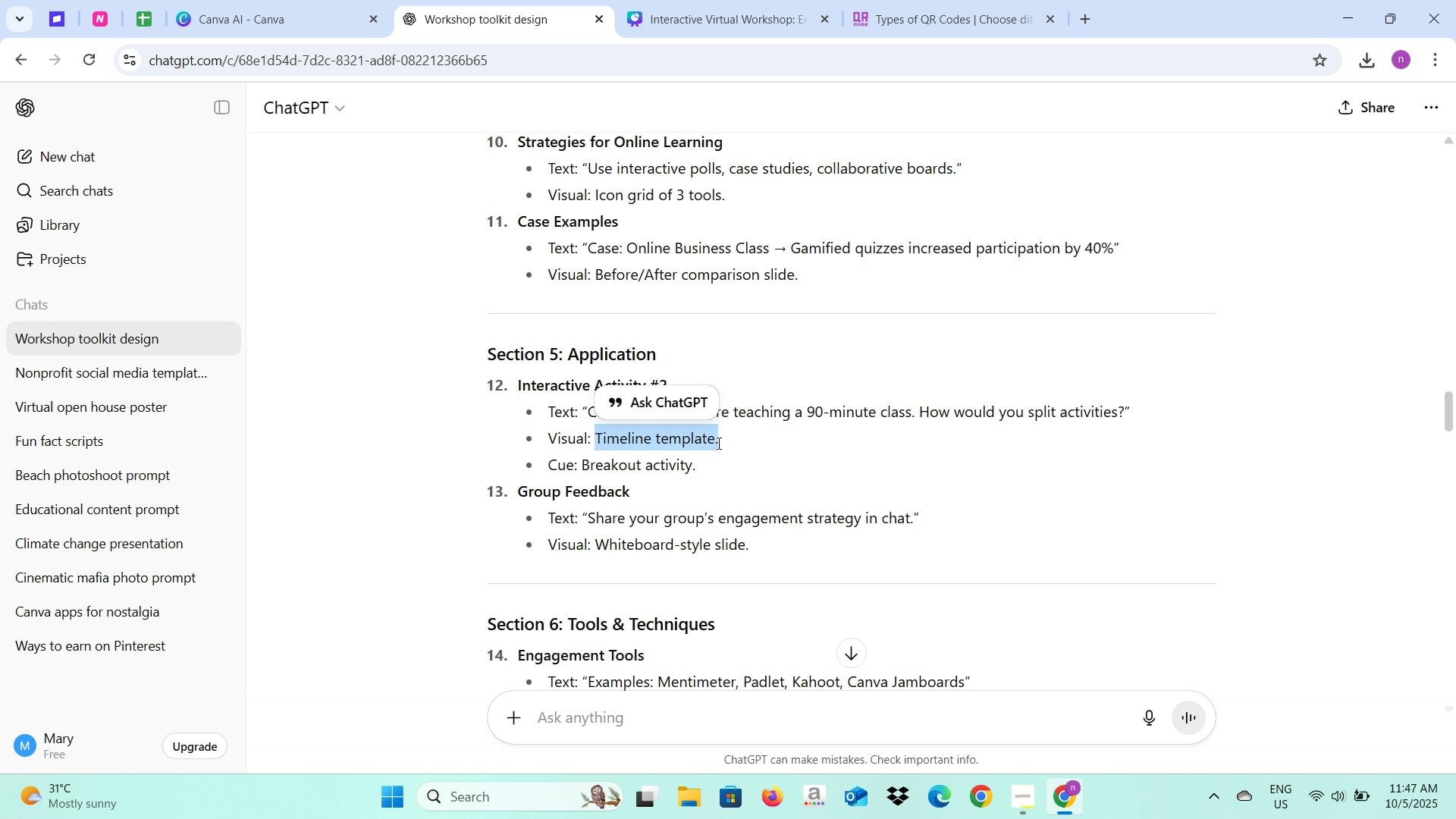 
key(Control+C)
 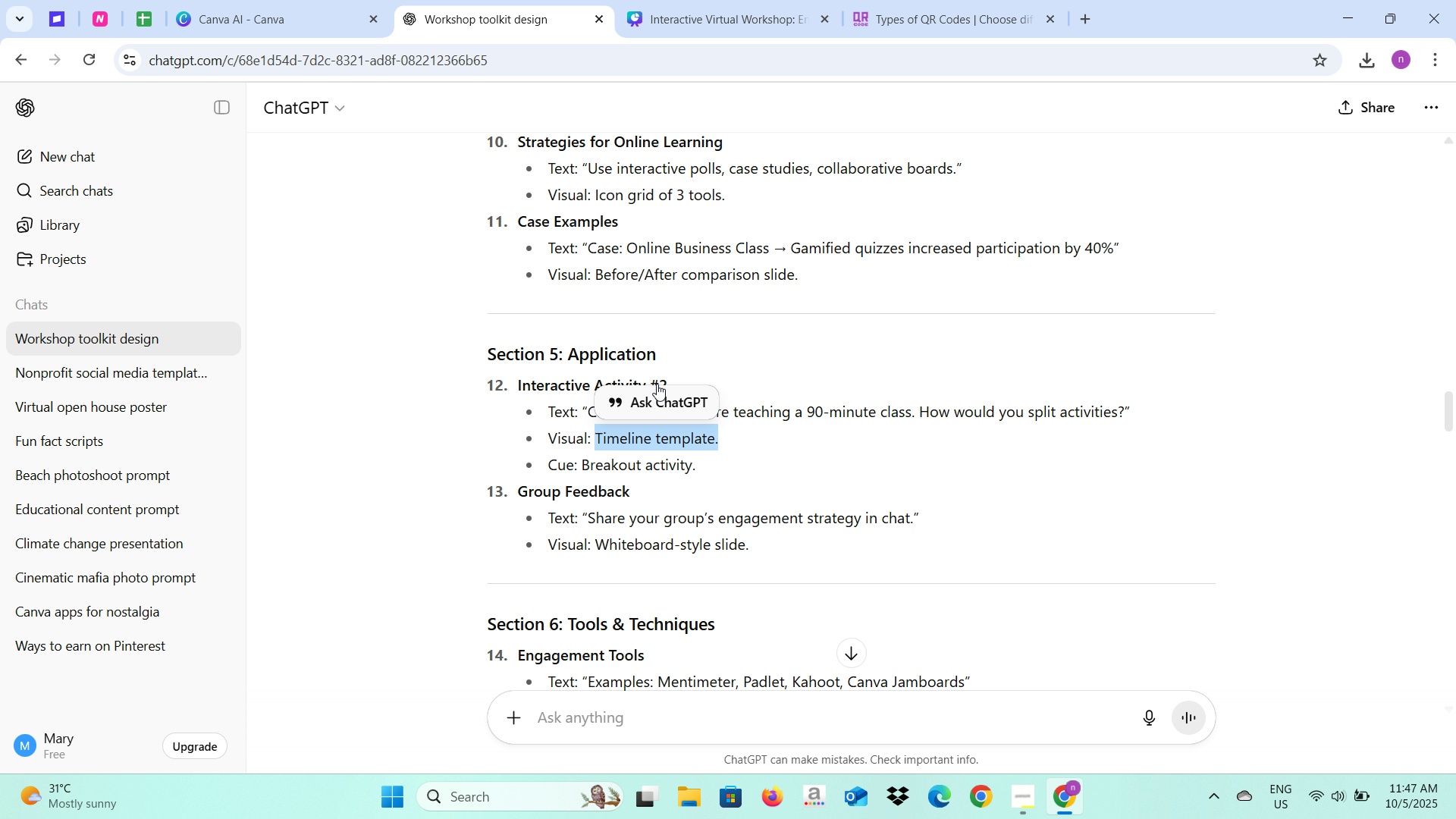 
key(Control+C)
 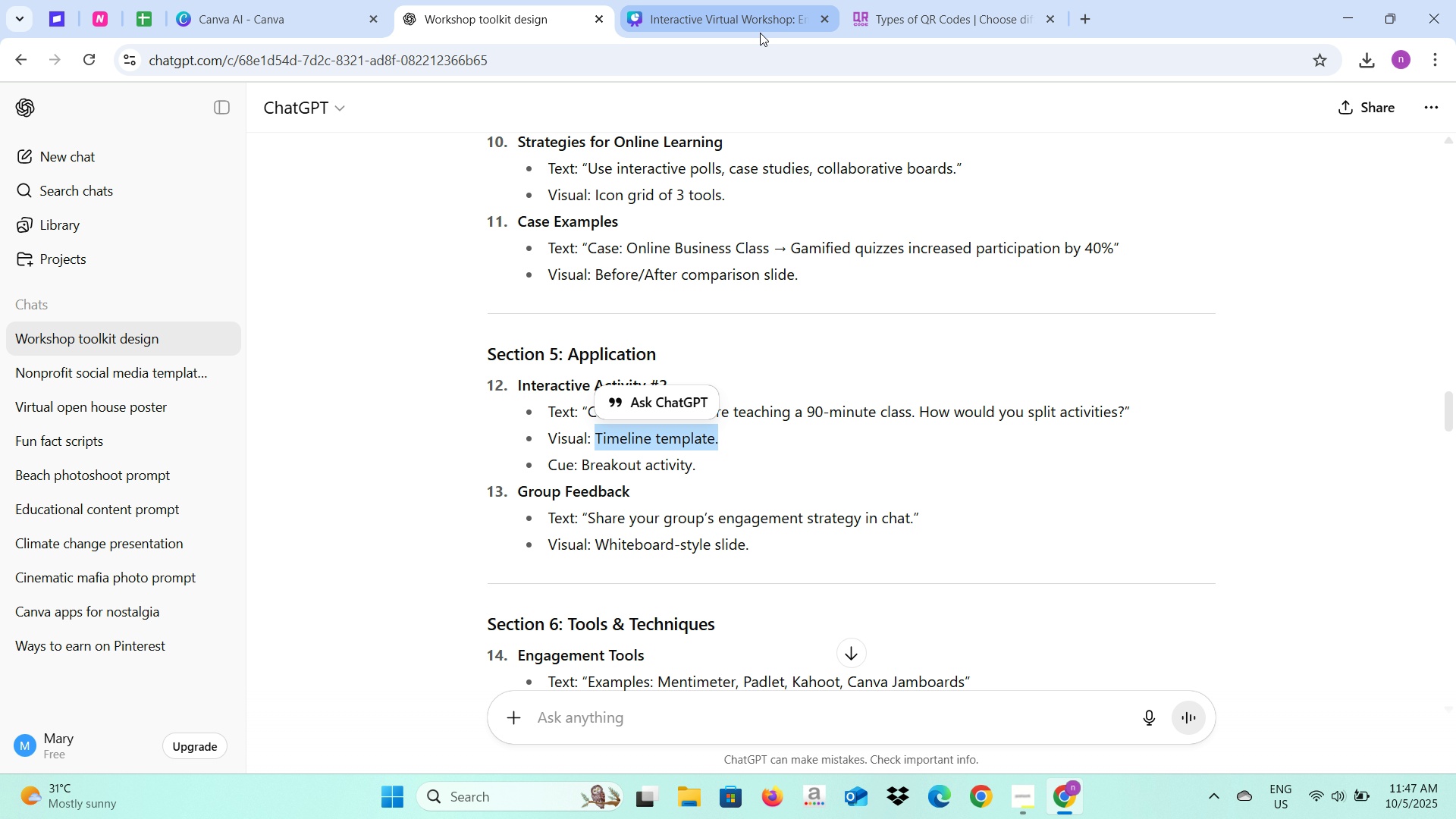 
double_click([760, 33])
 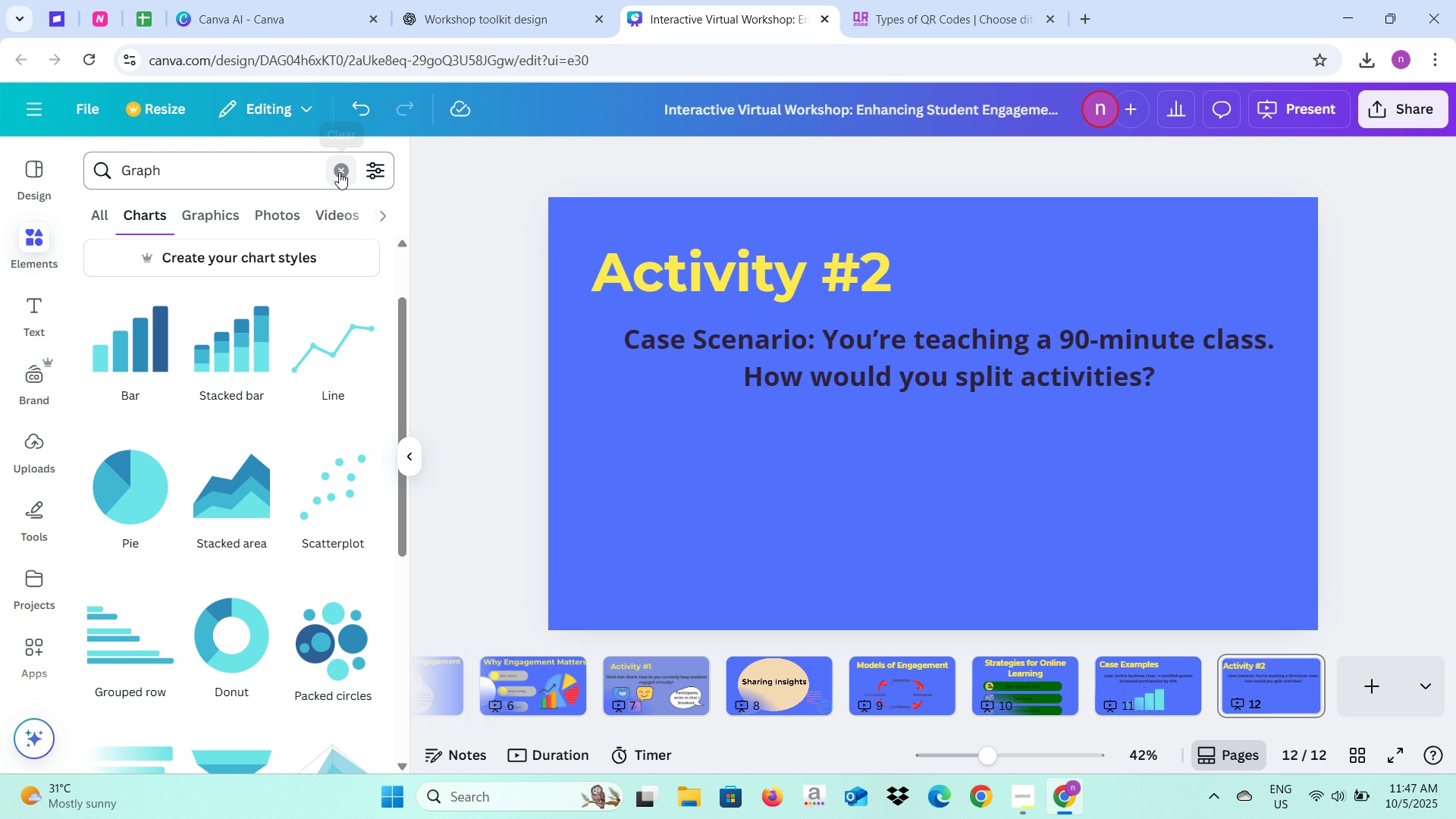 
double_click([240, 176])
 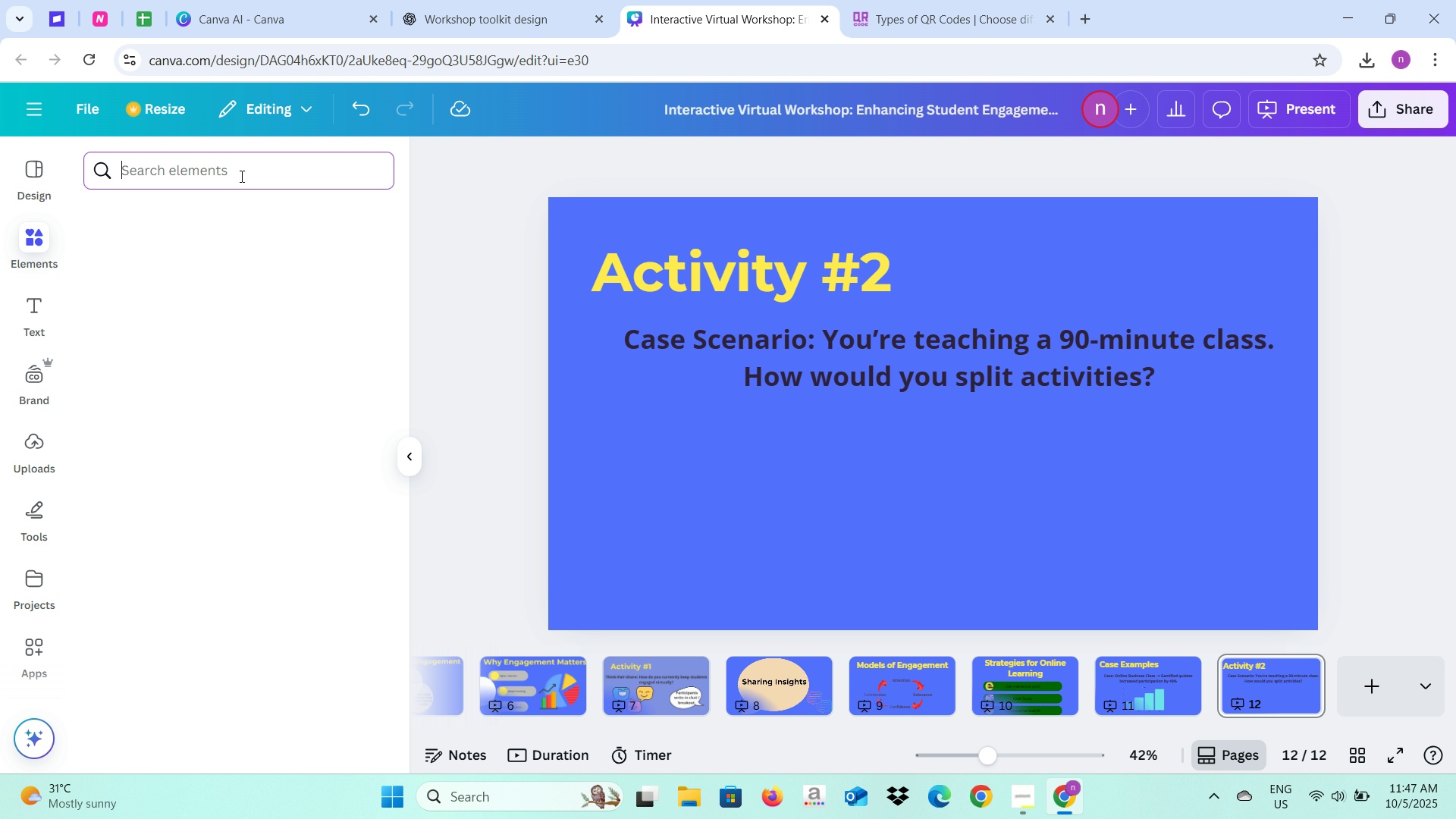 
key(Control+V)
 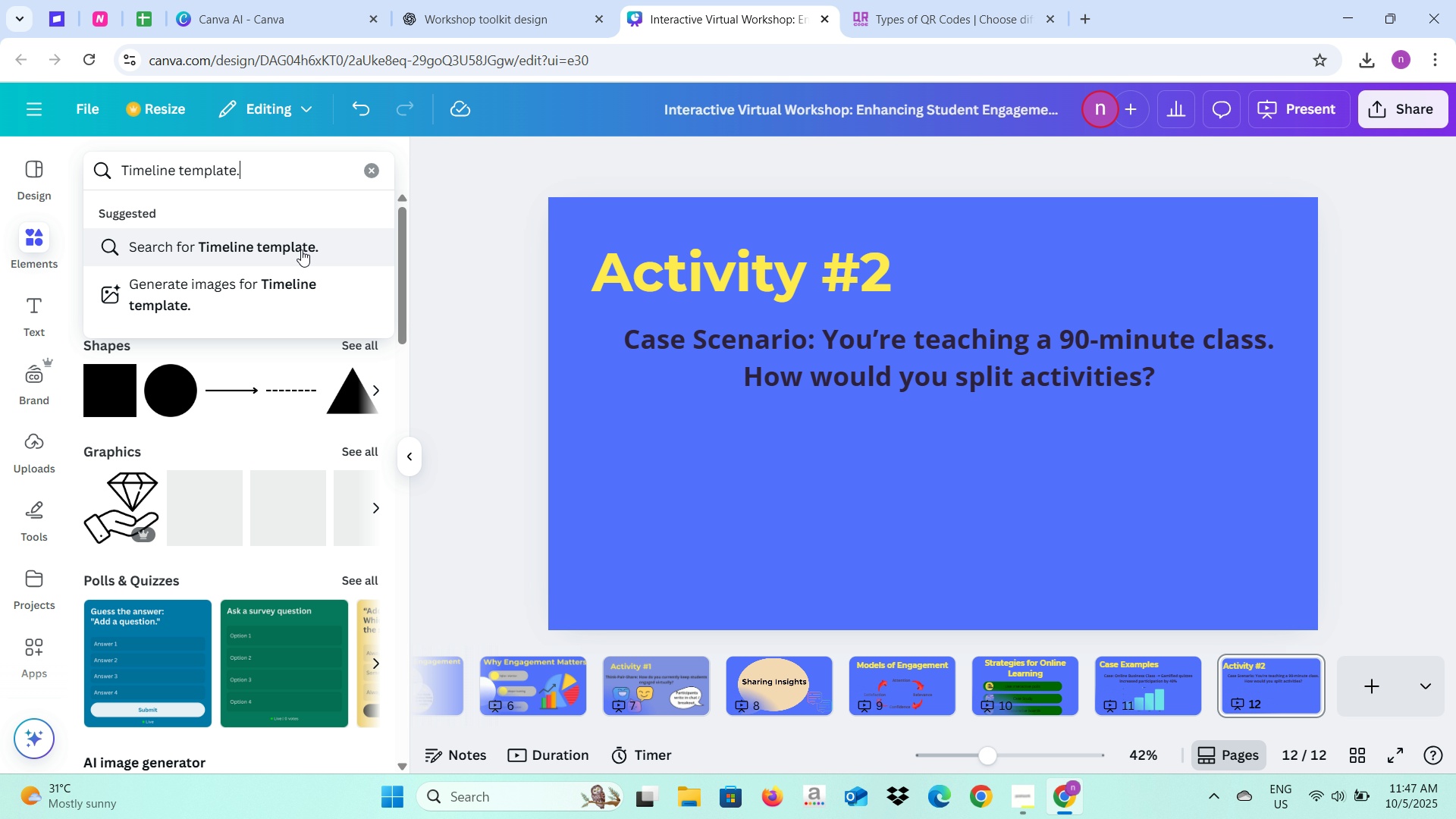 
left_click([301, 249])
 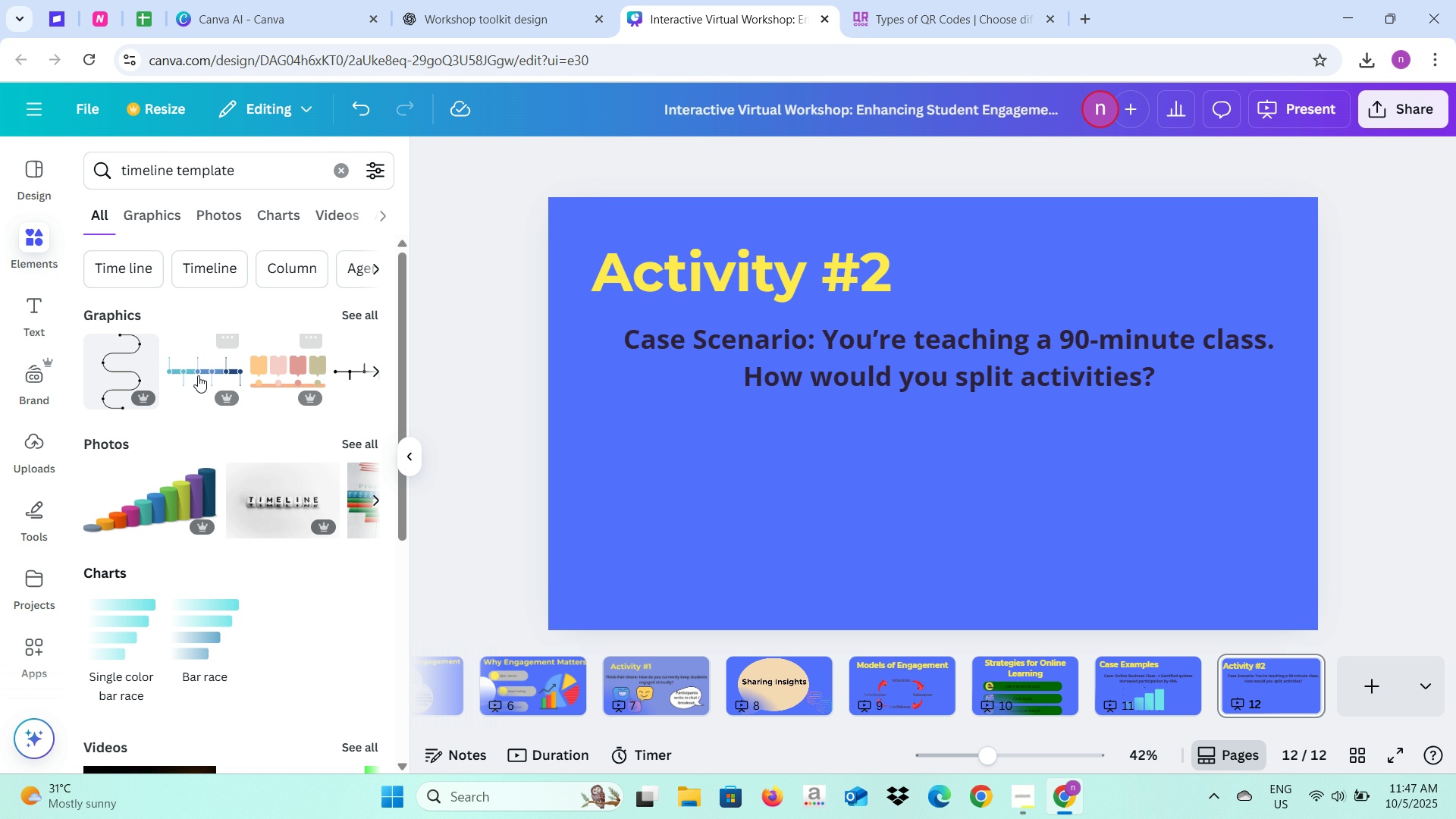 
wait(6.95)
 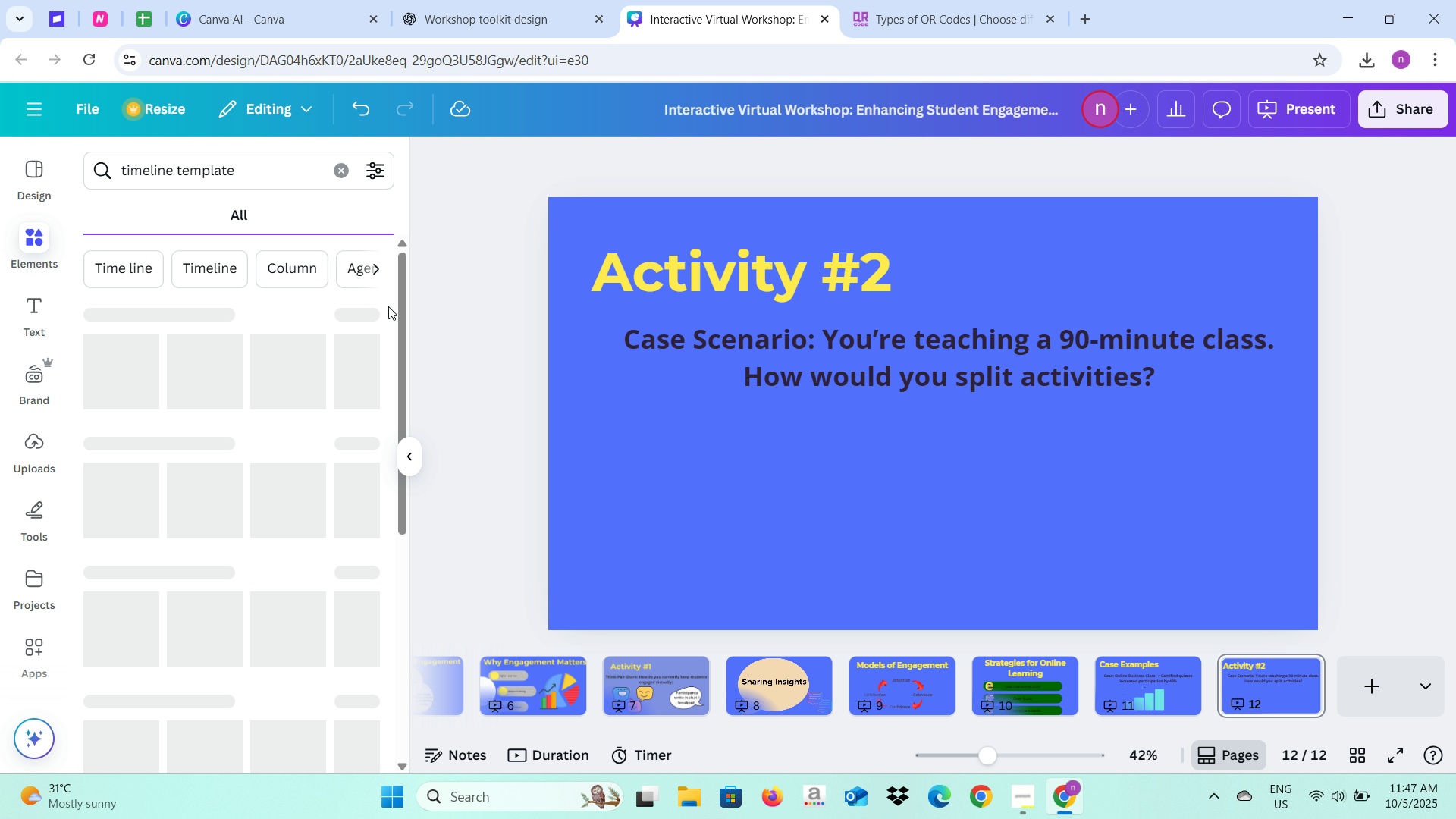 
left_click([262, 370])
 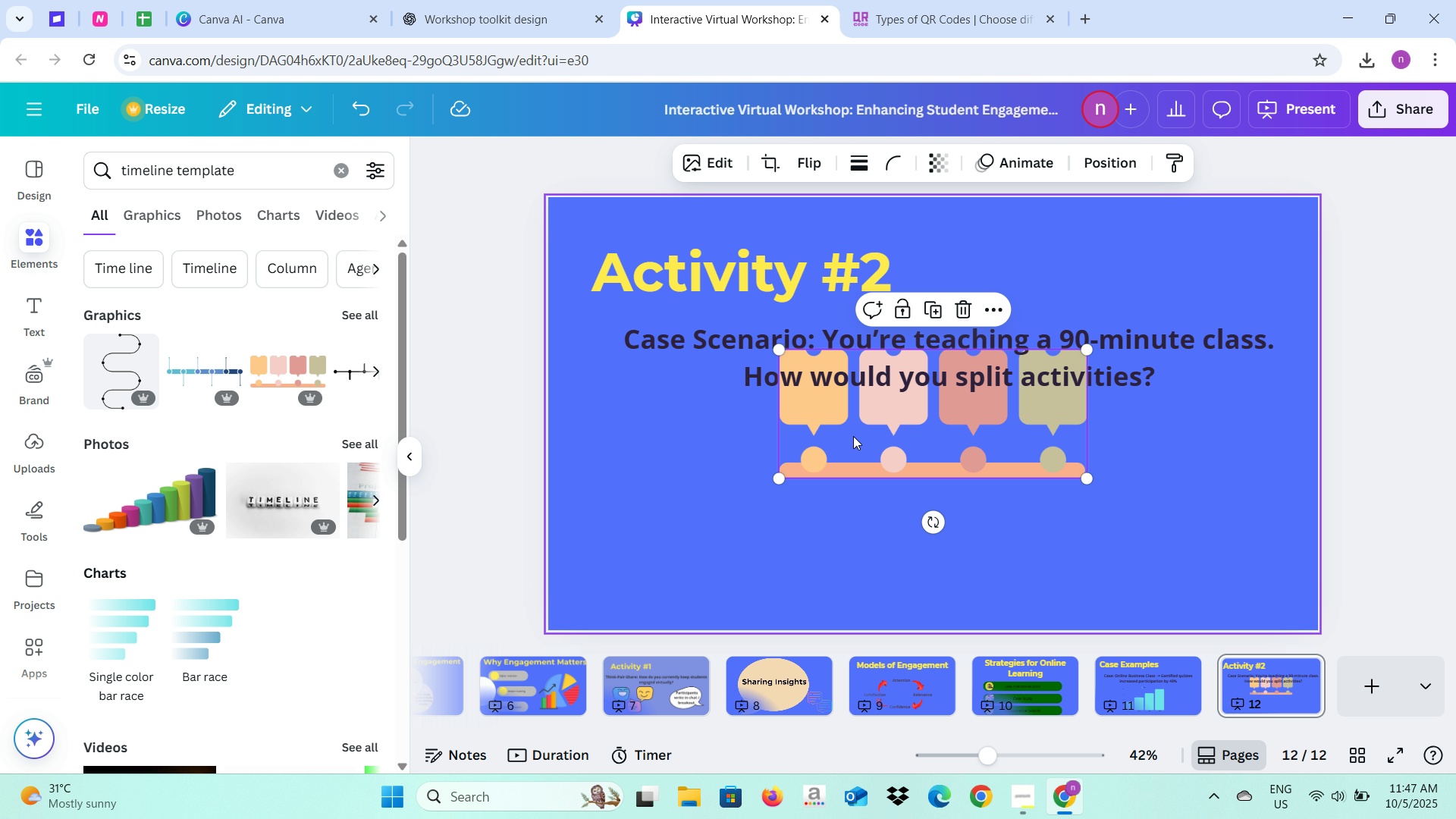 
left_click_drag(start_coordinate=[883, 428], to_coordinate=[795, 522])
 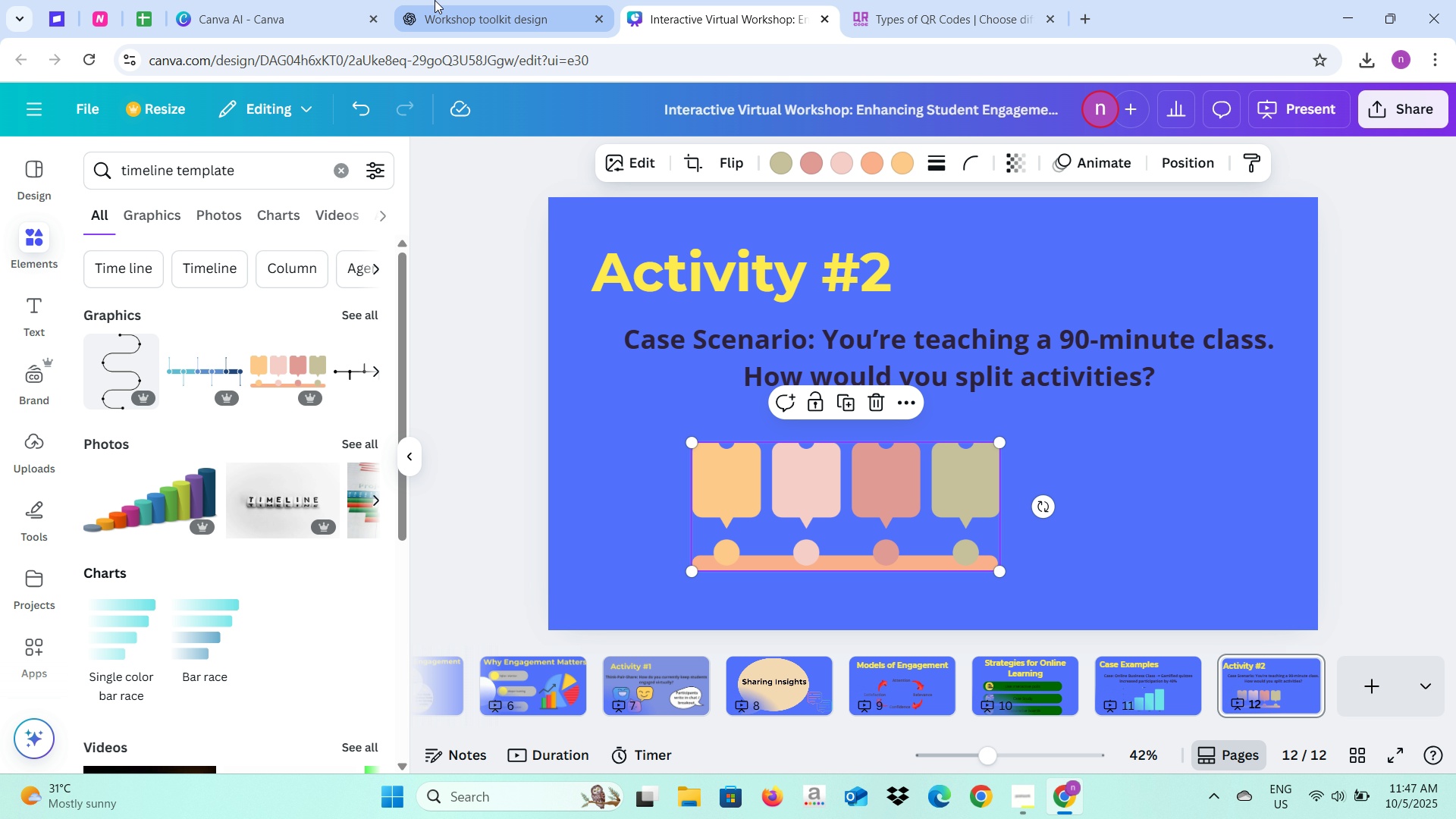 
left_click([435, 0])
 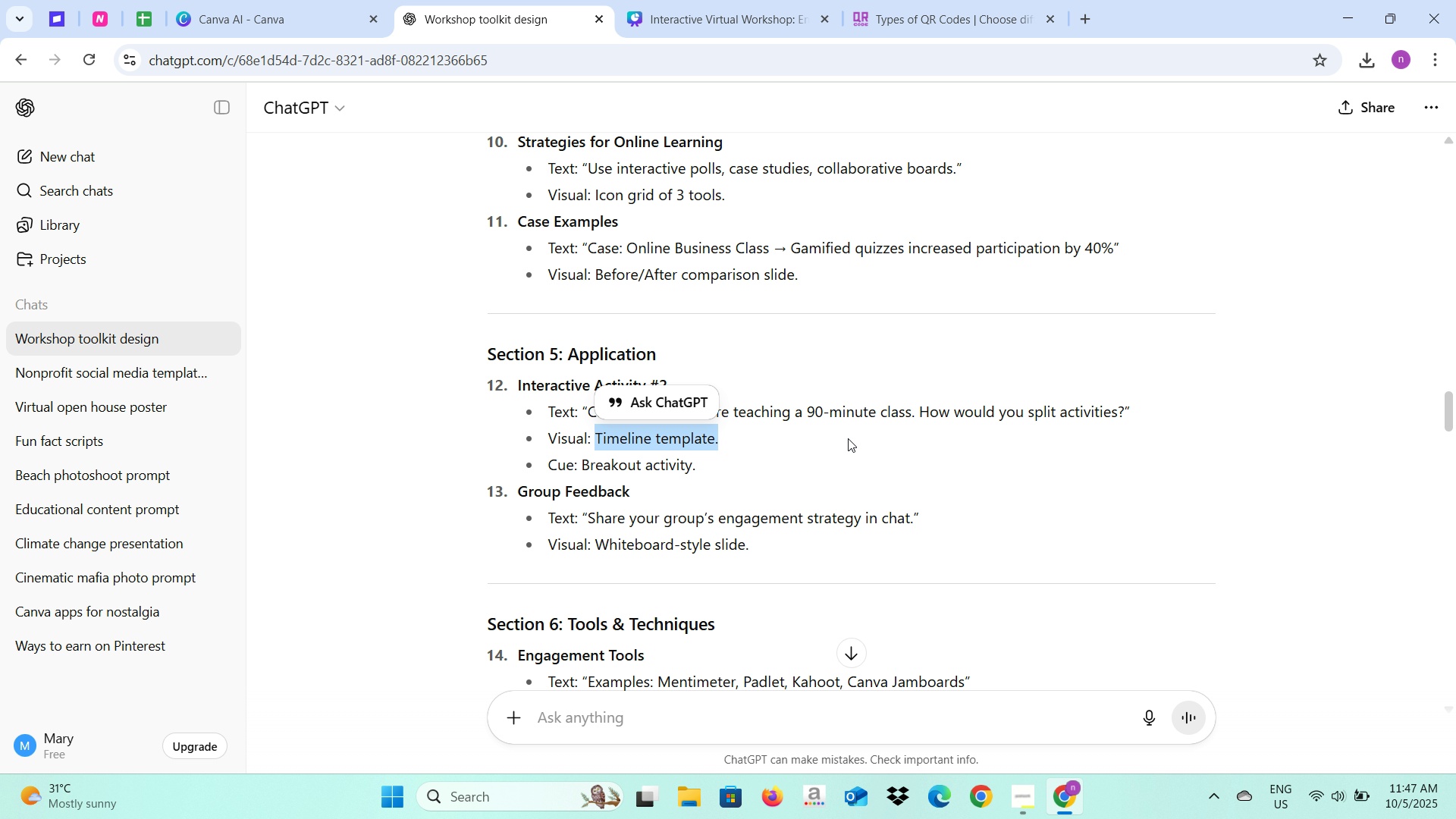 
left_click([848, 438])
 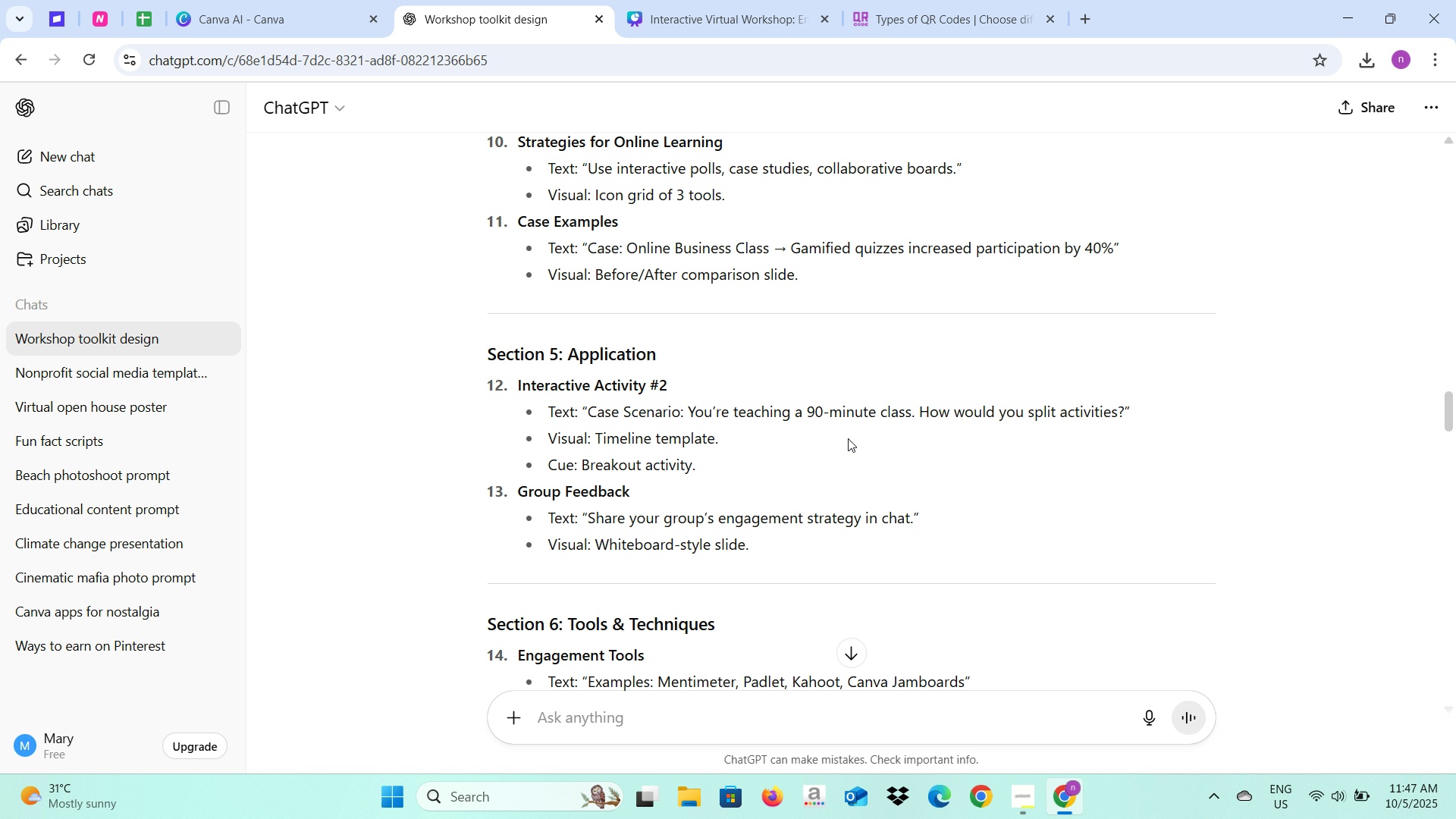 
wait(6.74)
 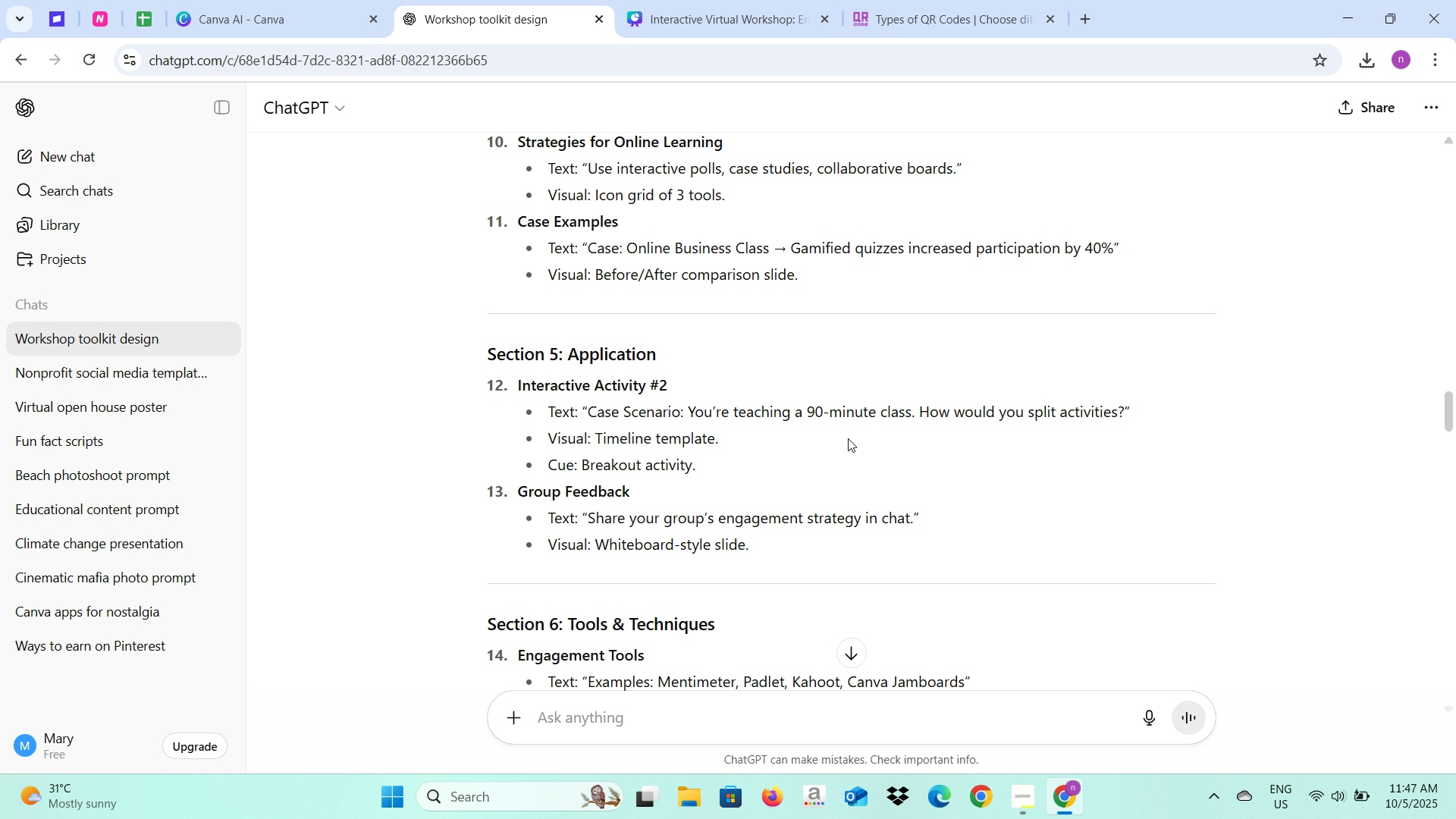 
left_click([698, 0])
 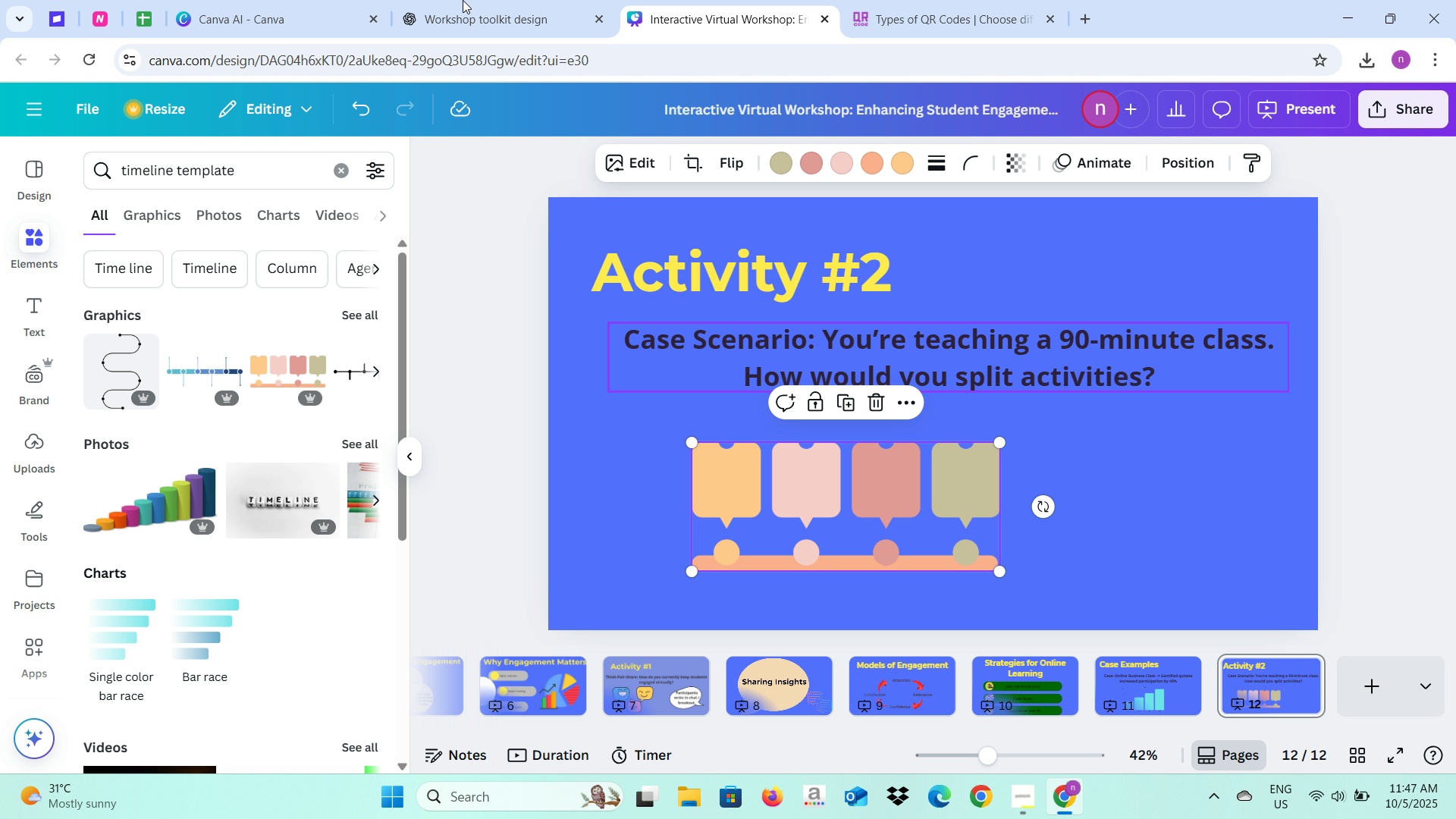 
left_click([447, 0])
 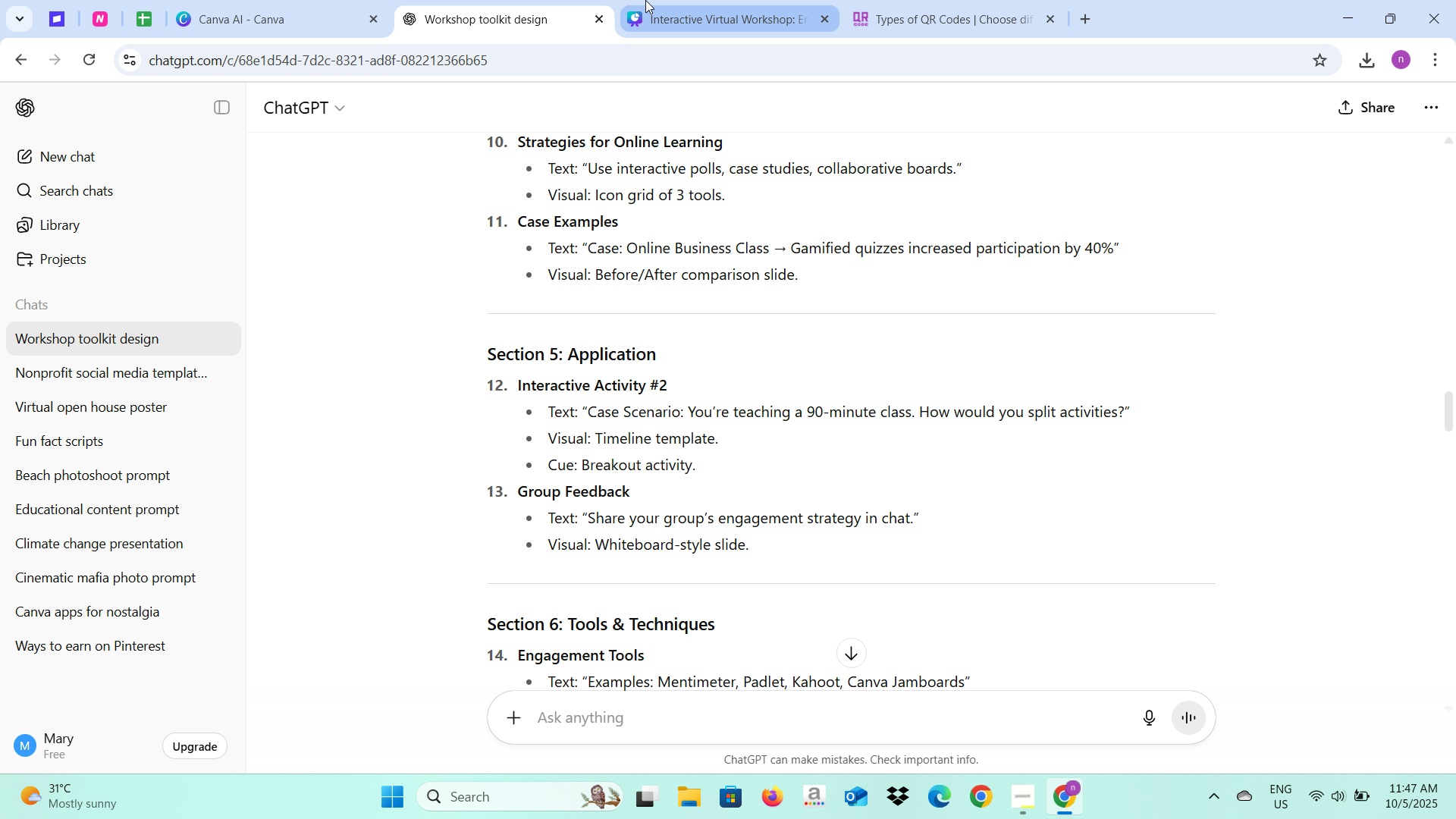 
left_click([645, 0])
 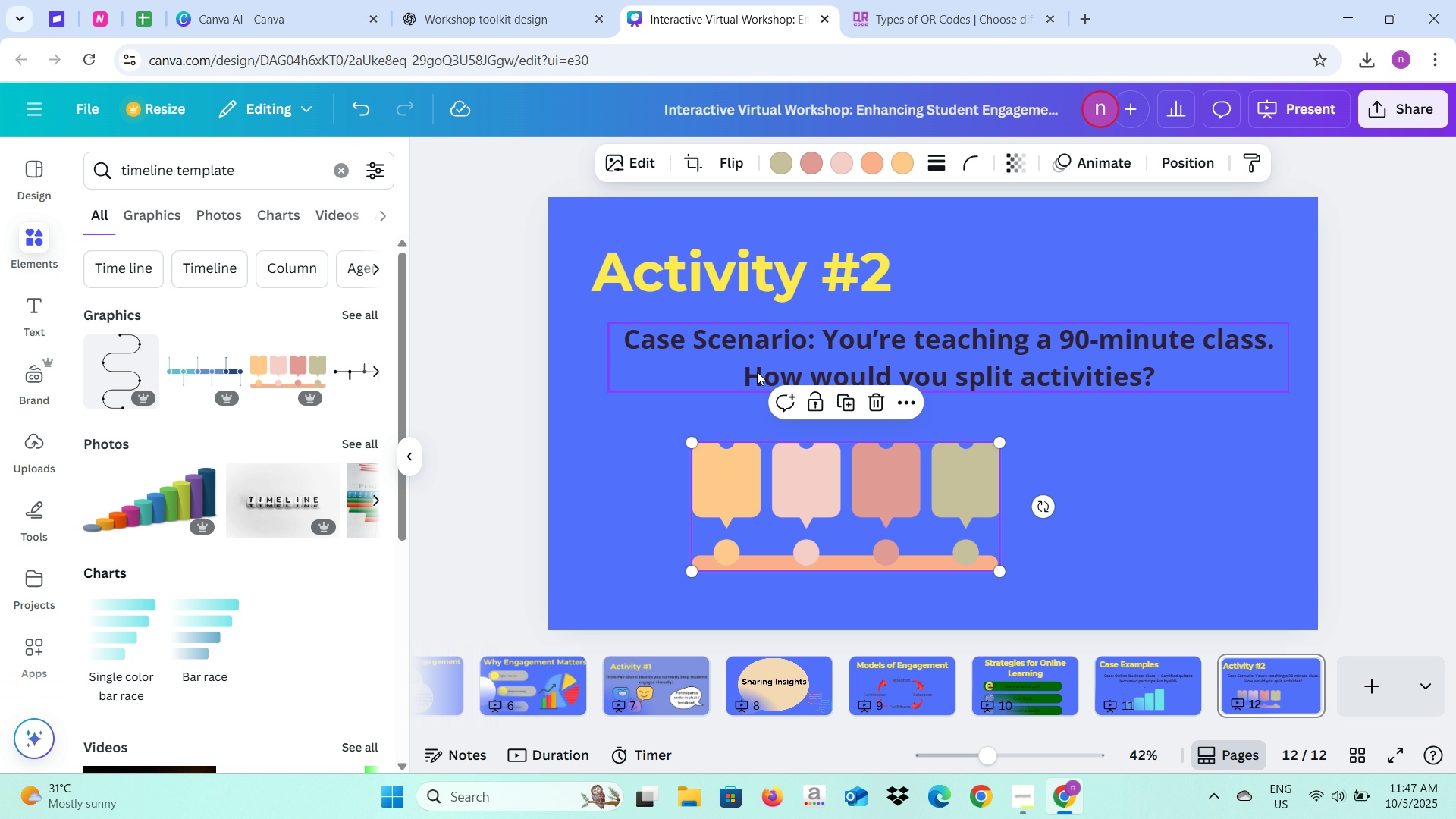 
left_click([757, 372])
 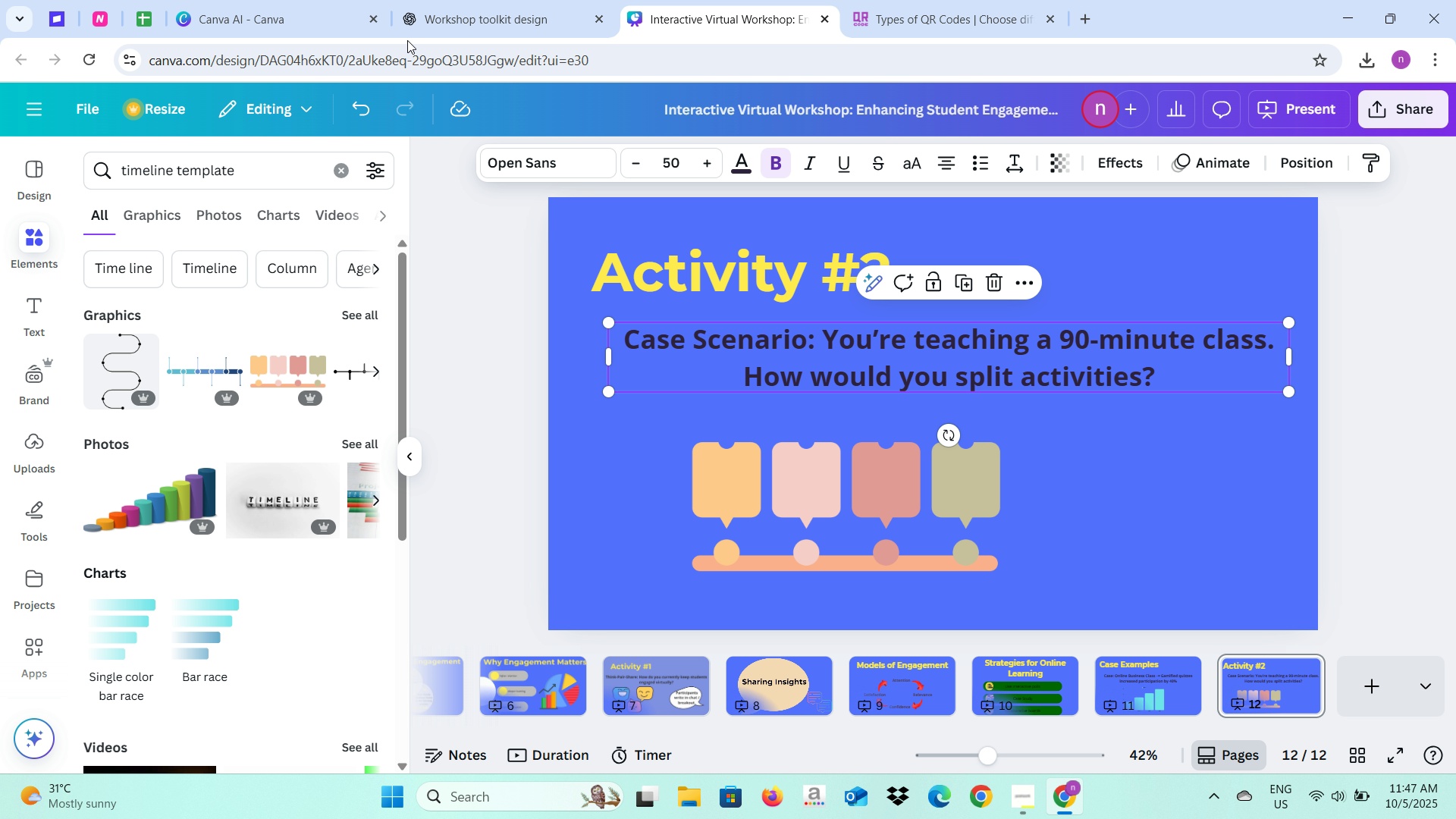 
left_click([461, 0])
 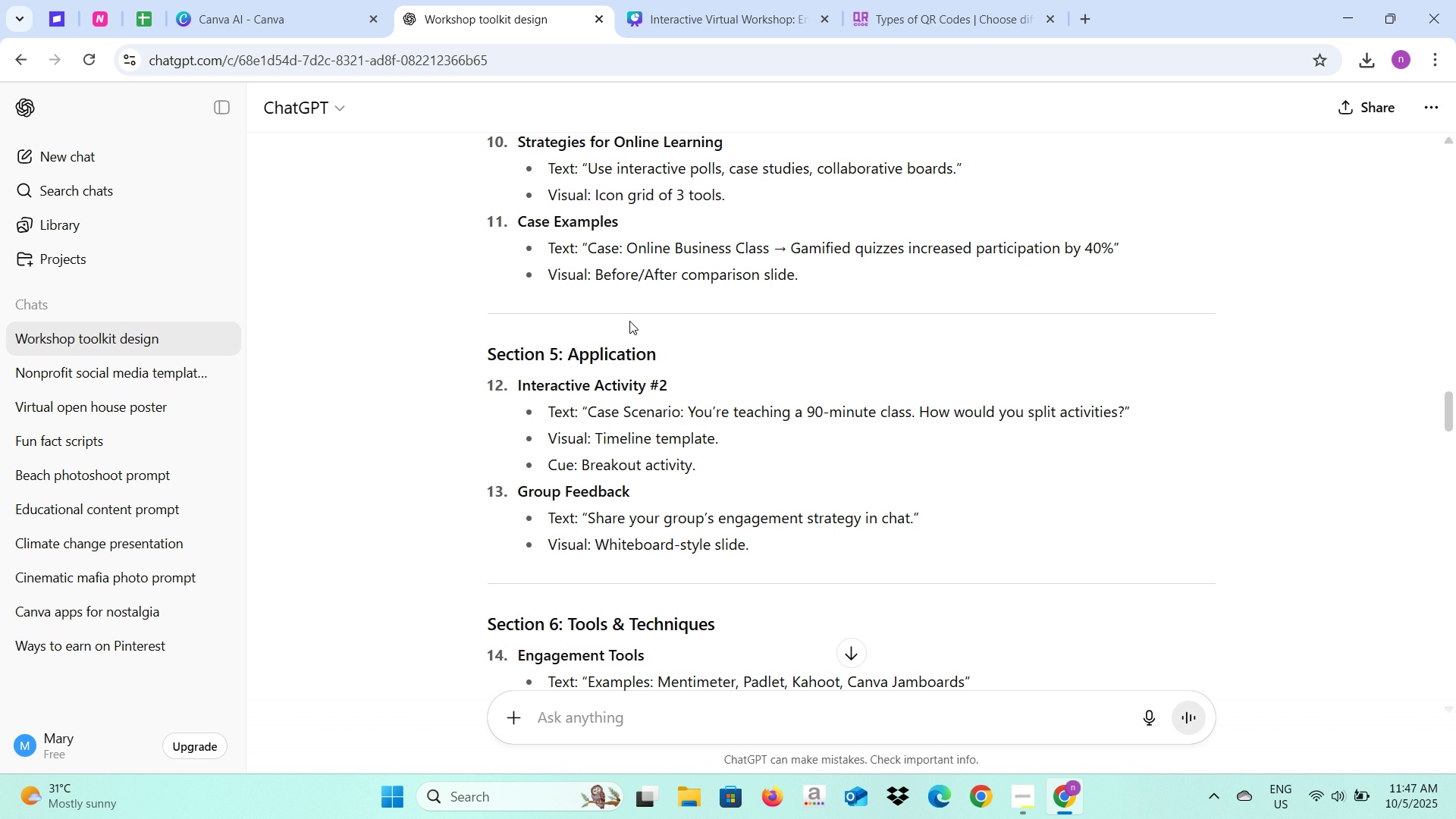 
left_click([278, 11])
 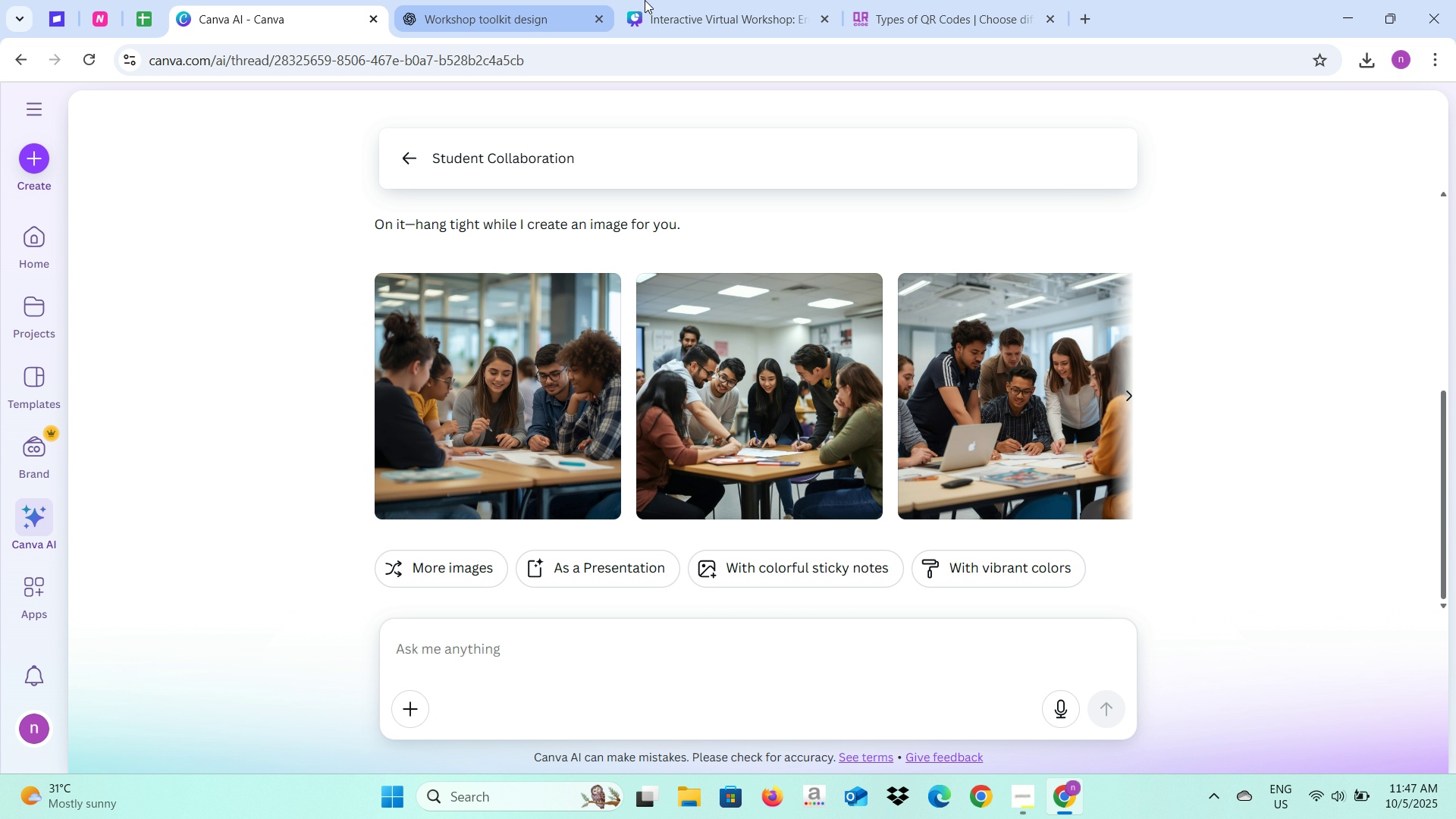 
left_click([656, 0])
 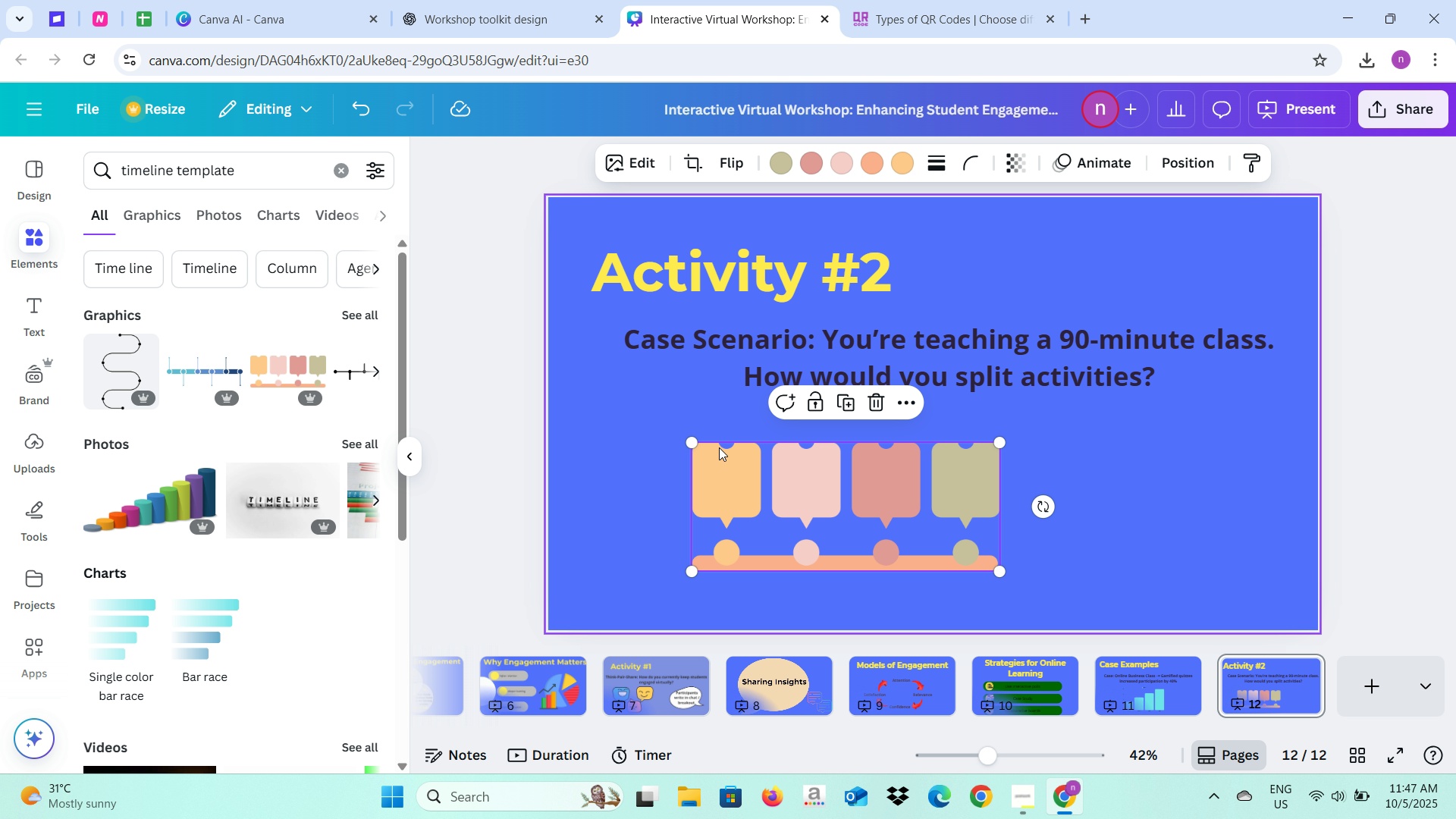 
left_click_drag(start_coordinate=[768, 489], to_coordinate=[863, 474])
 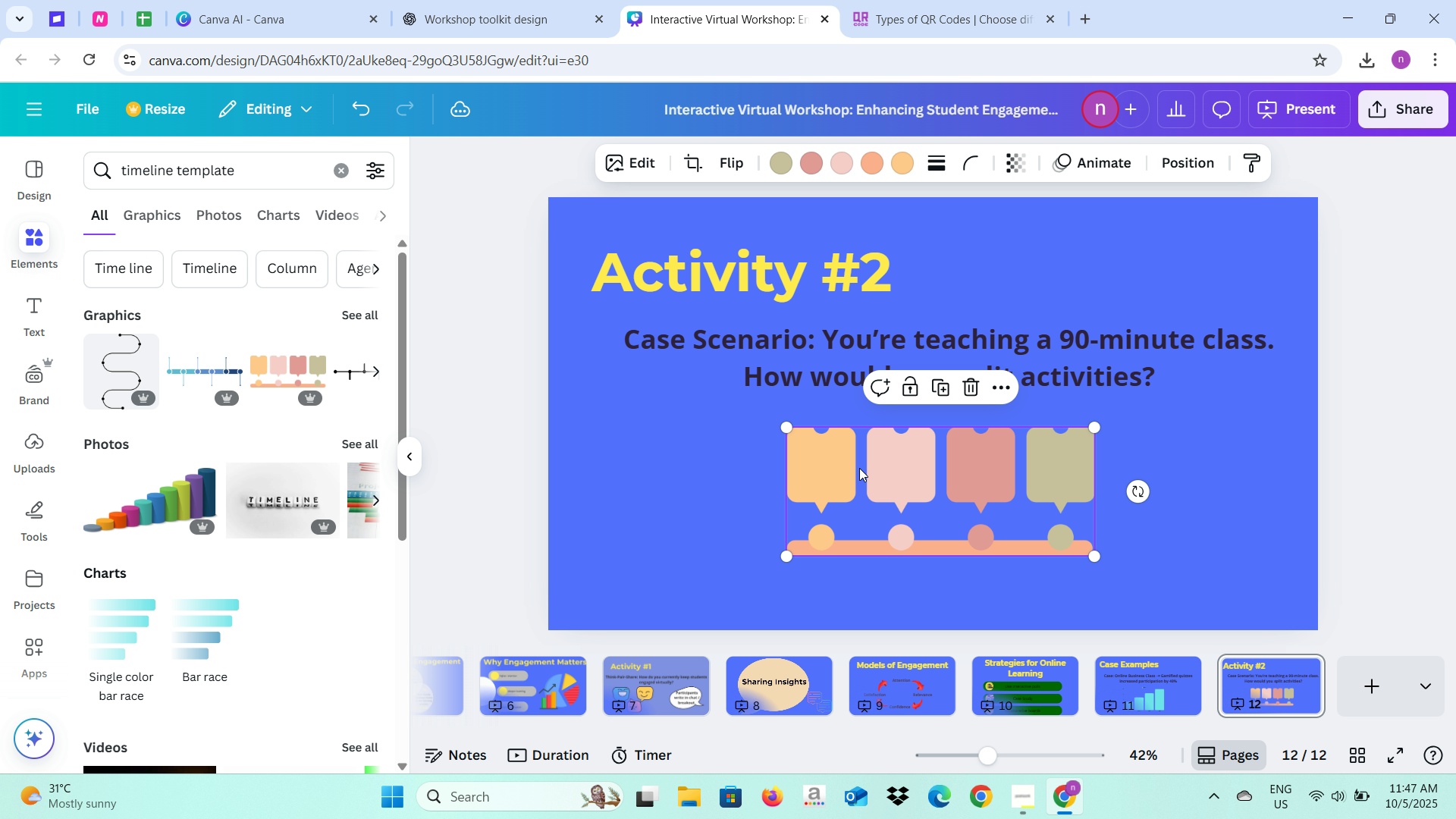 
left_click_drag(start_coordinate=[866, 474], to_coordinate=[838, 472])
 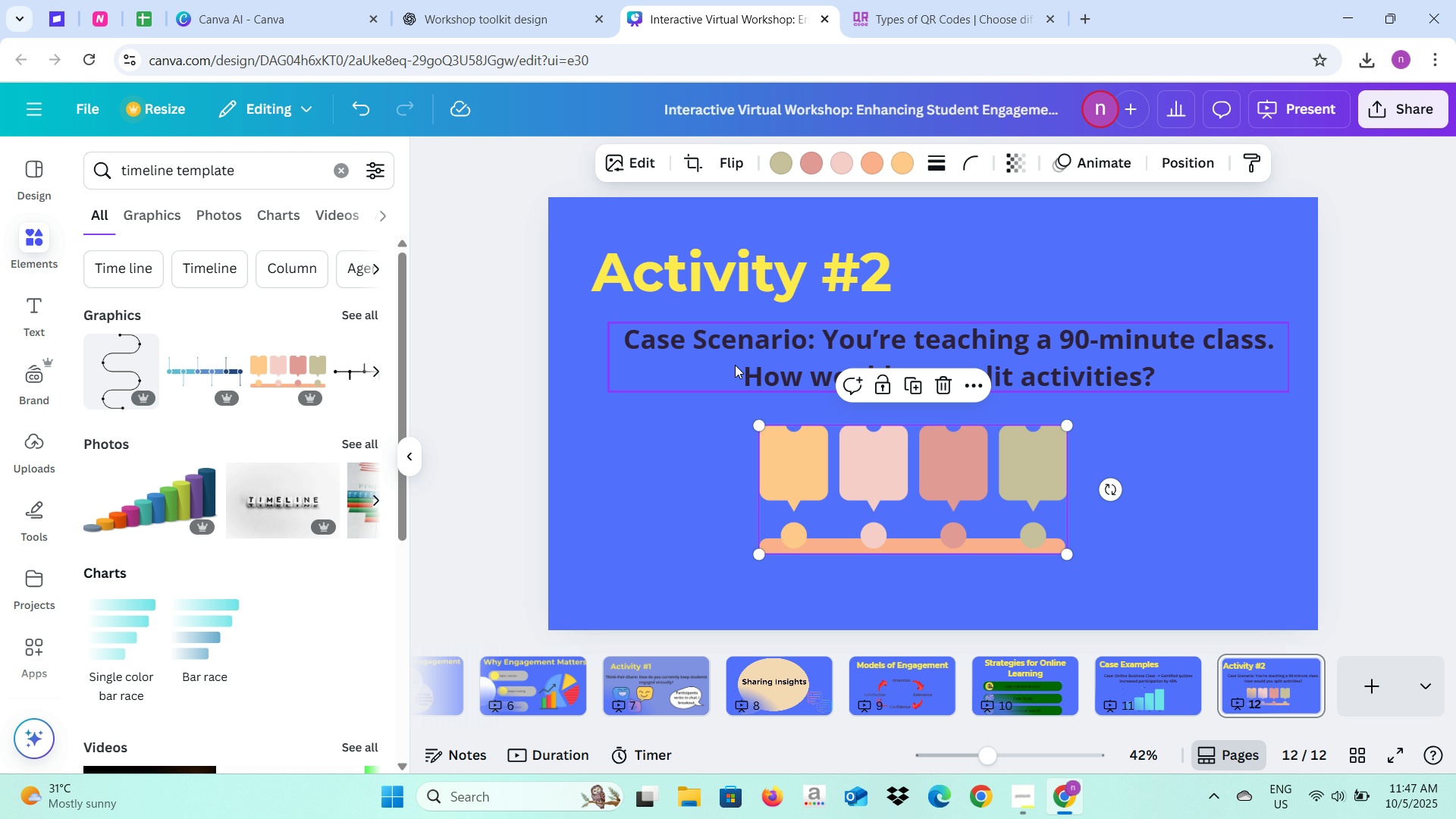 
left_click([735, 365])
 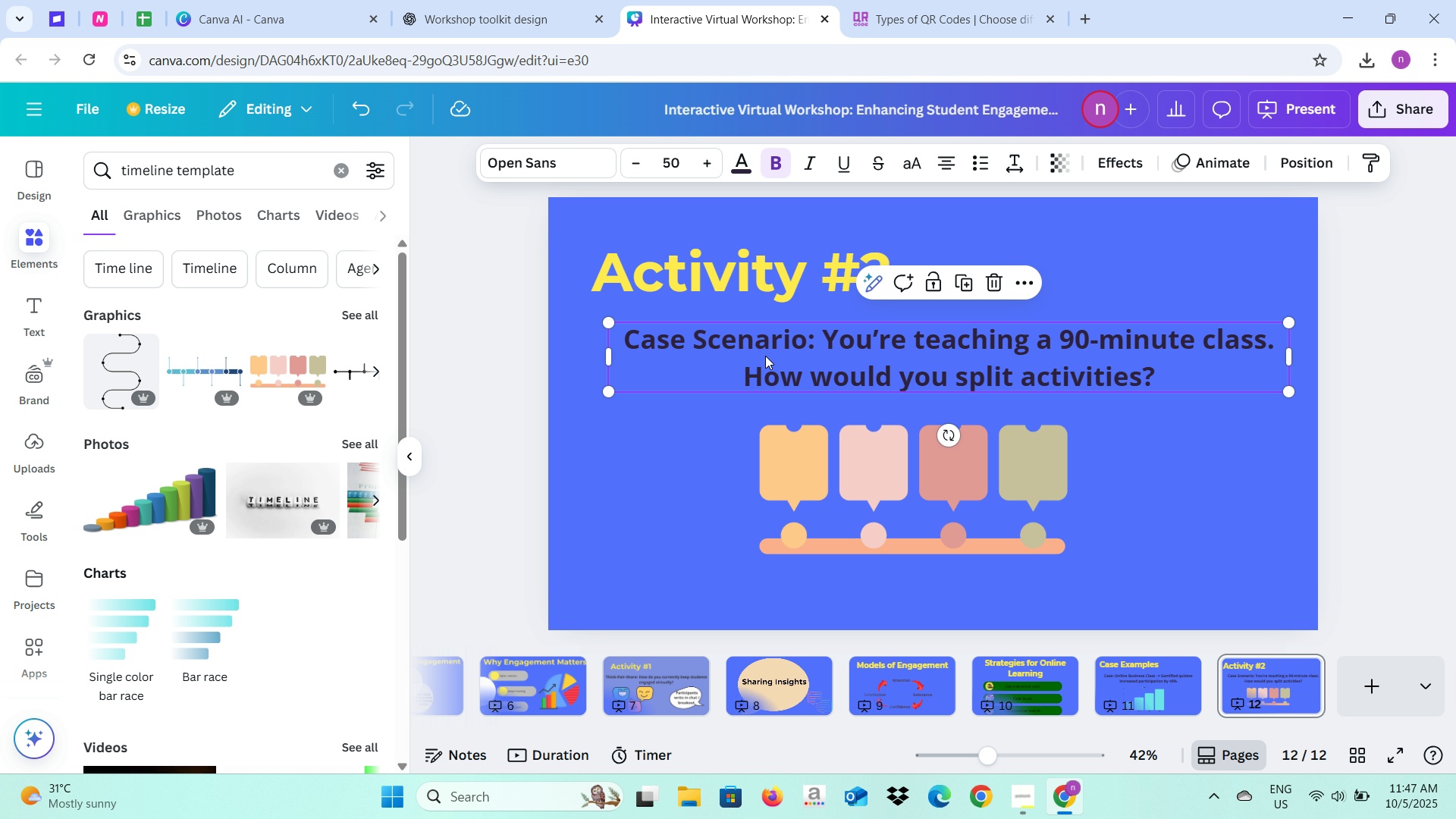 
double_click([765, 356])
 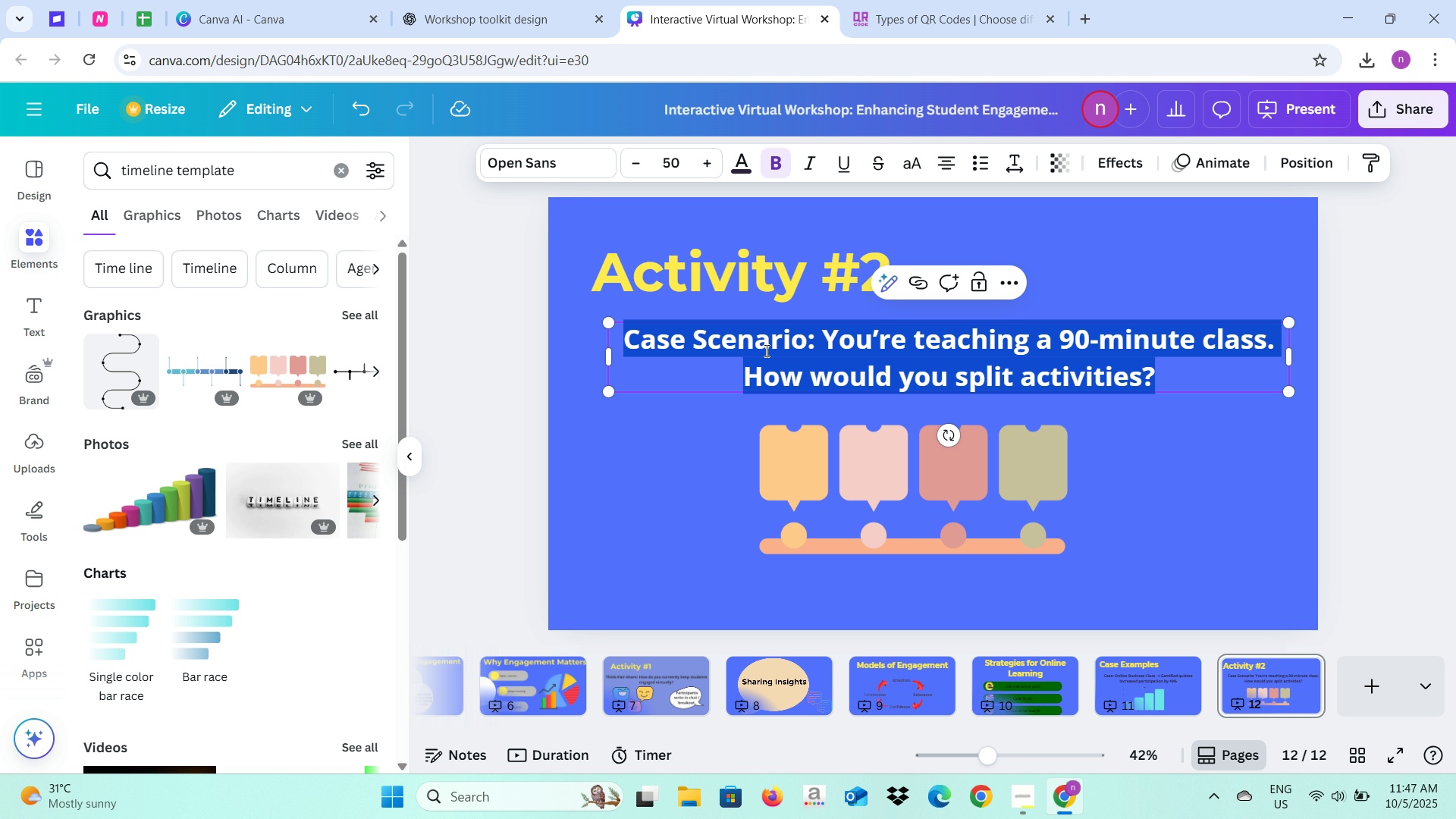 
type(Group your)
key(Backspace)
key(Backspace)
key(Backspace)
key(Backspace)
key(Backspace)
key(Backspace)
key(Backspace)
key(Backspace)
key(Backspace)
key(Backspace)
key(Backspace)
type(I )
key(Backspace)
key(Backspace)
key(Backspace)
type(Group Stue)
key(Backspace)
type(dents int o)
key(Backspace)
key(Backspace)
type(o 4 Group )
key(Backspace)
type(s each has a desina)
key(Backspace)
key(Backspace)
type(gnated Breakout room )
 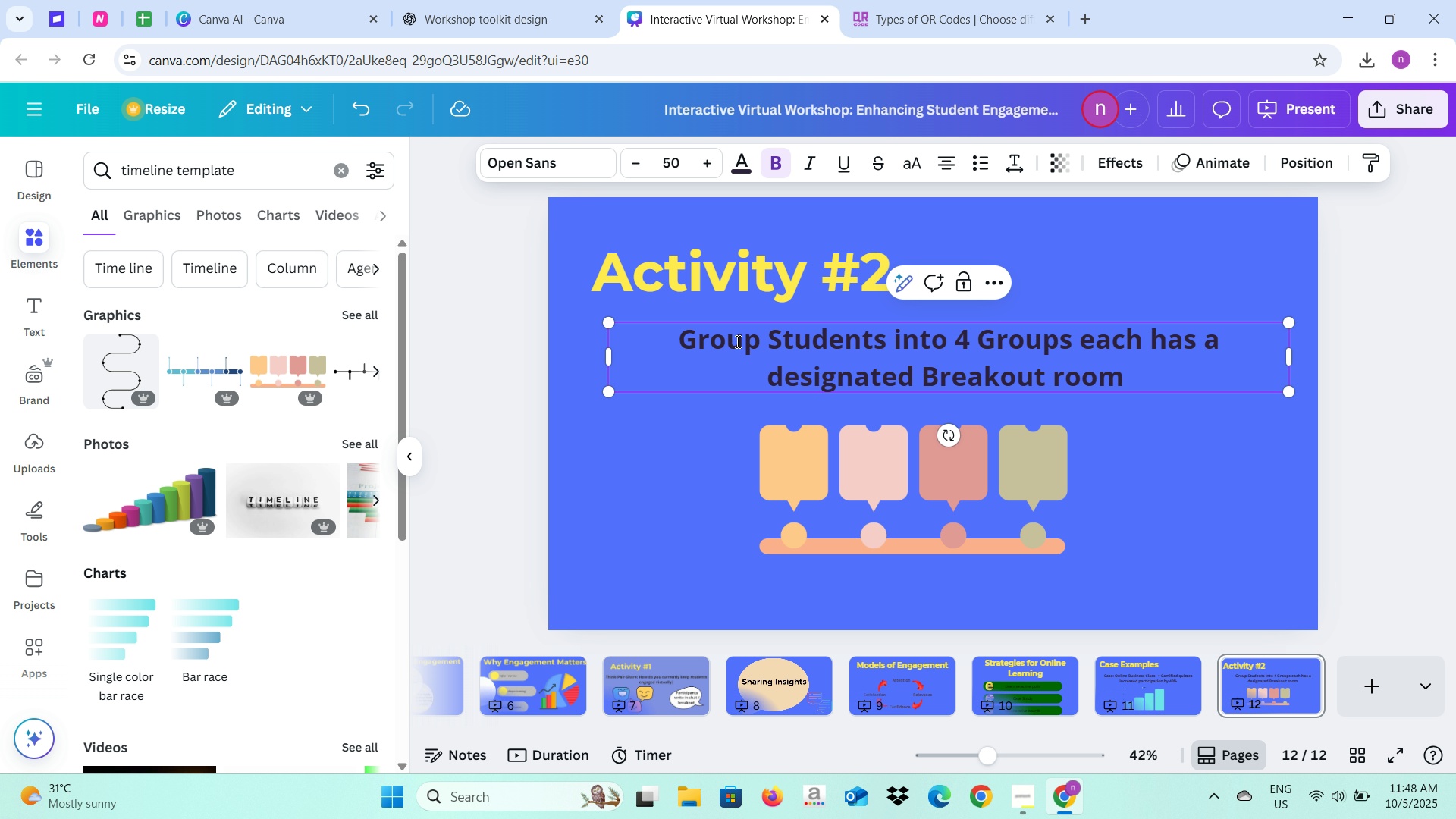 
left_click([674, 341])
 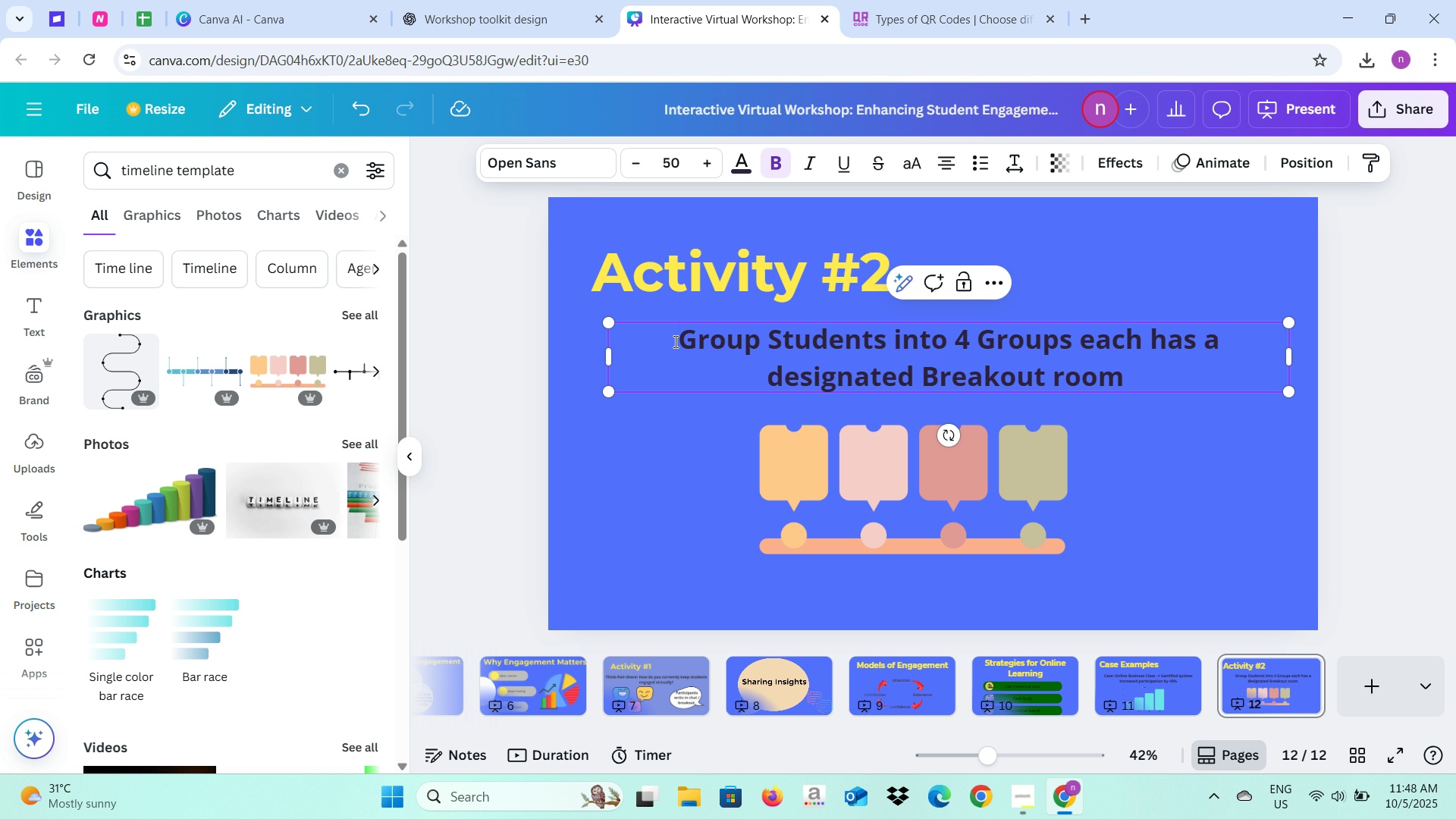 
type(Instructi)
key(Backspace)
key(Backspace)
type(tionsL)
key(Backspace)
type(: )
 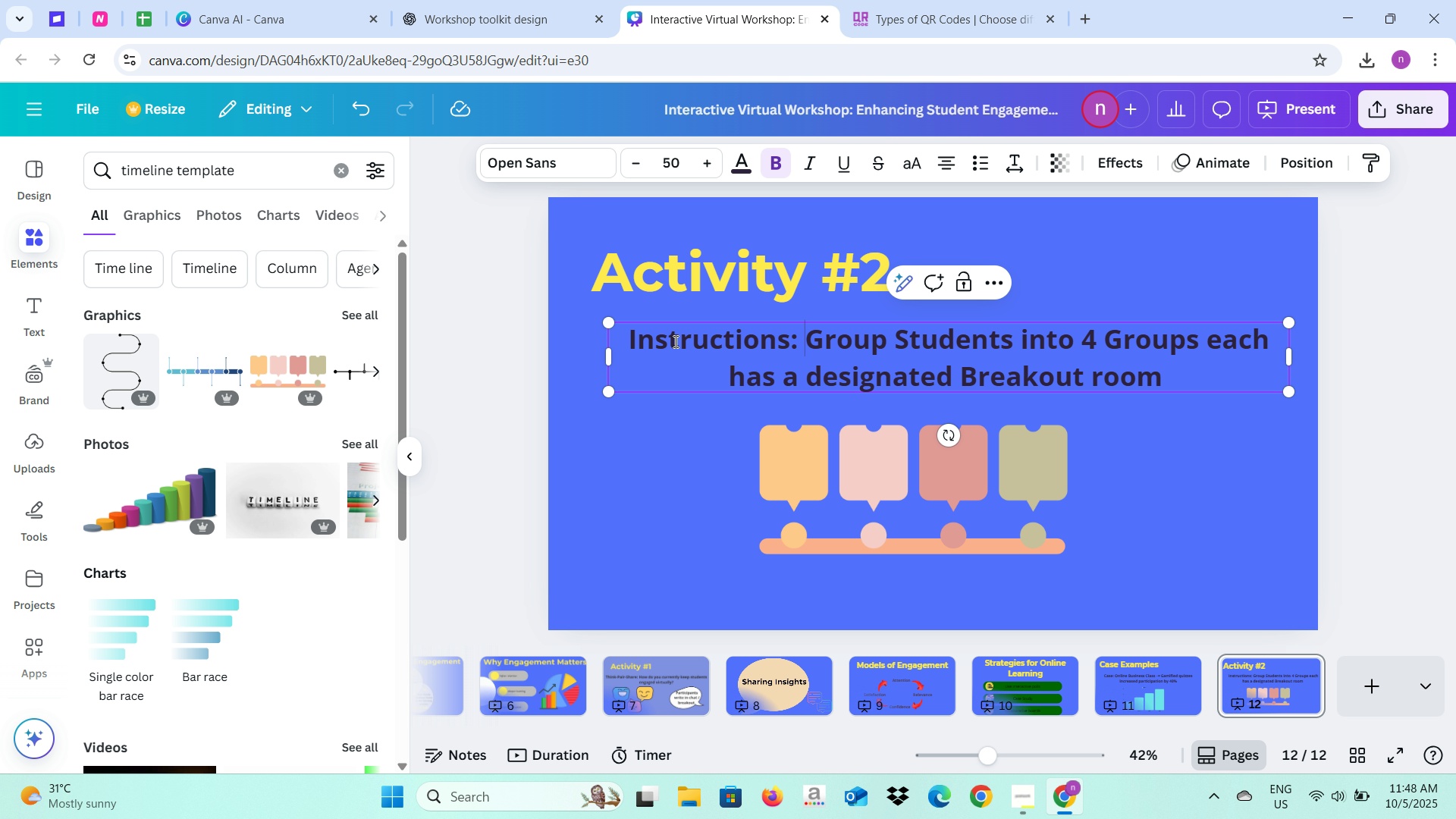 
left_click([1157, 381])
 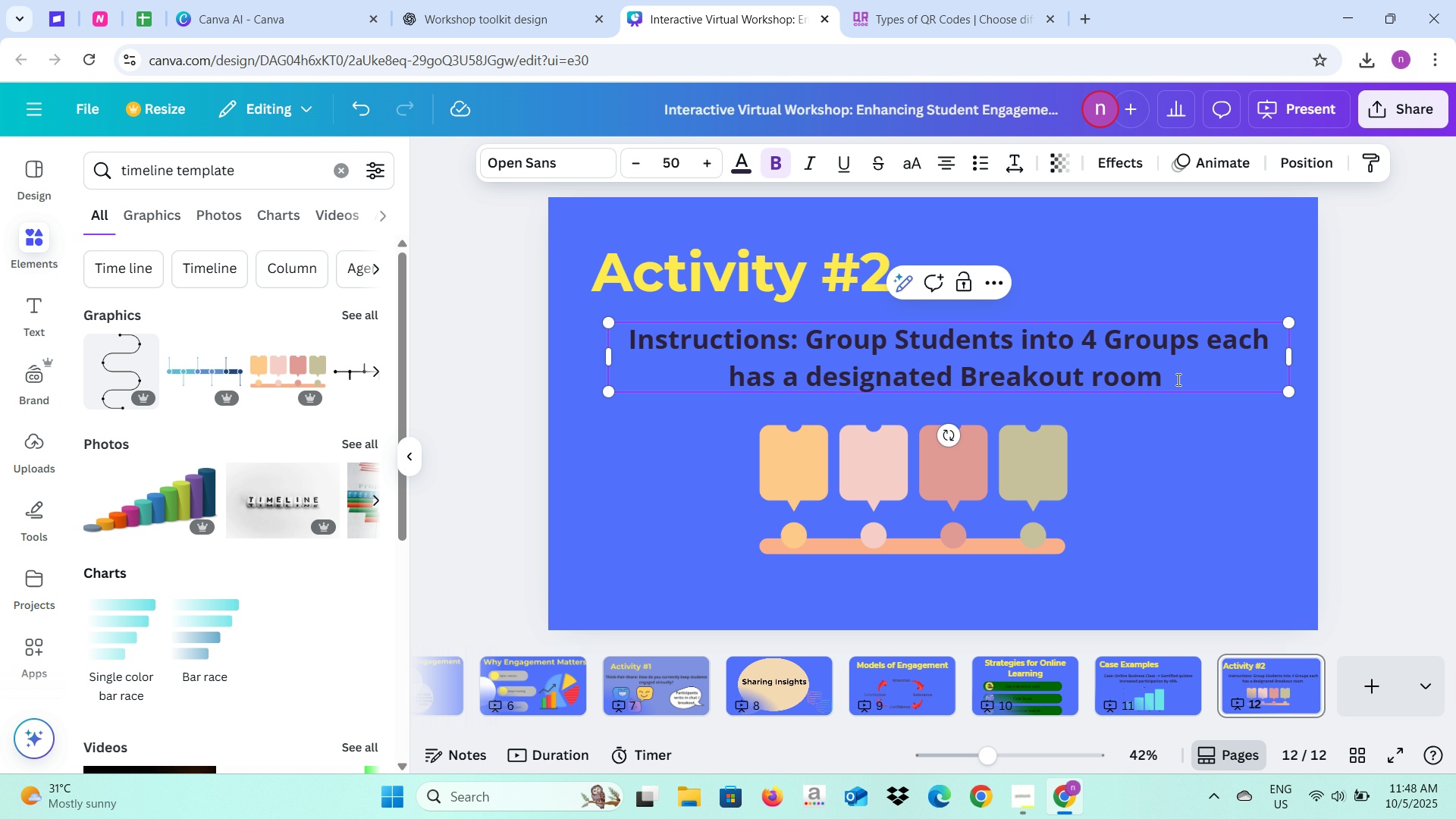 
key(Enter)
 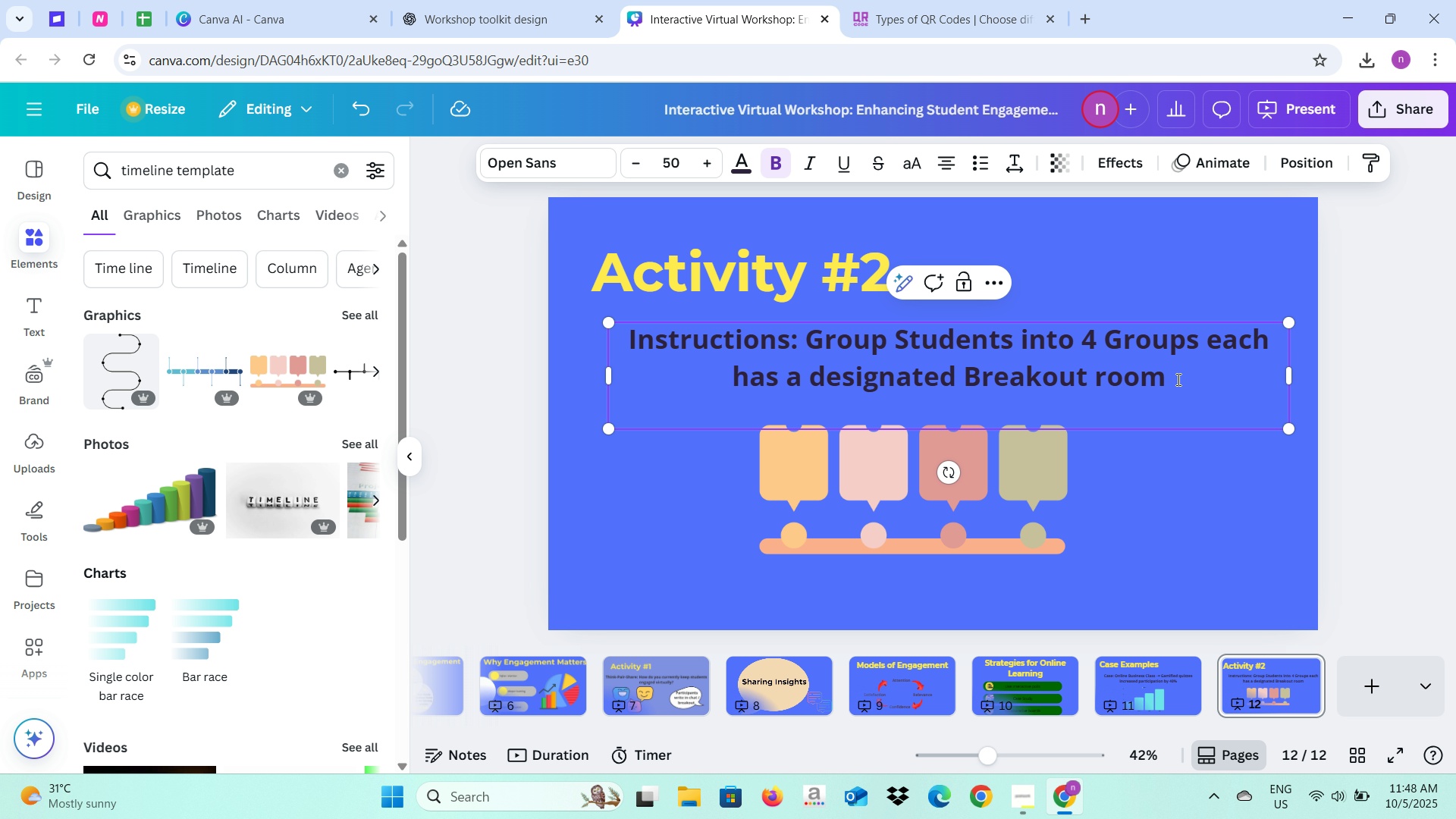 
type(Ea)
key(Backspace)
key(Backspace)
 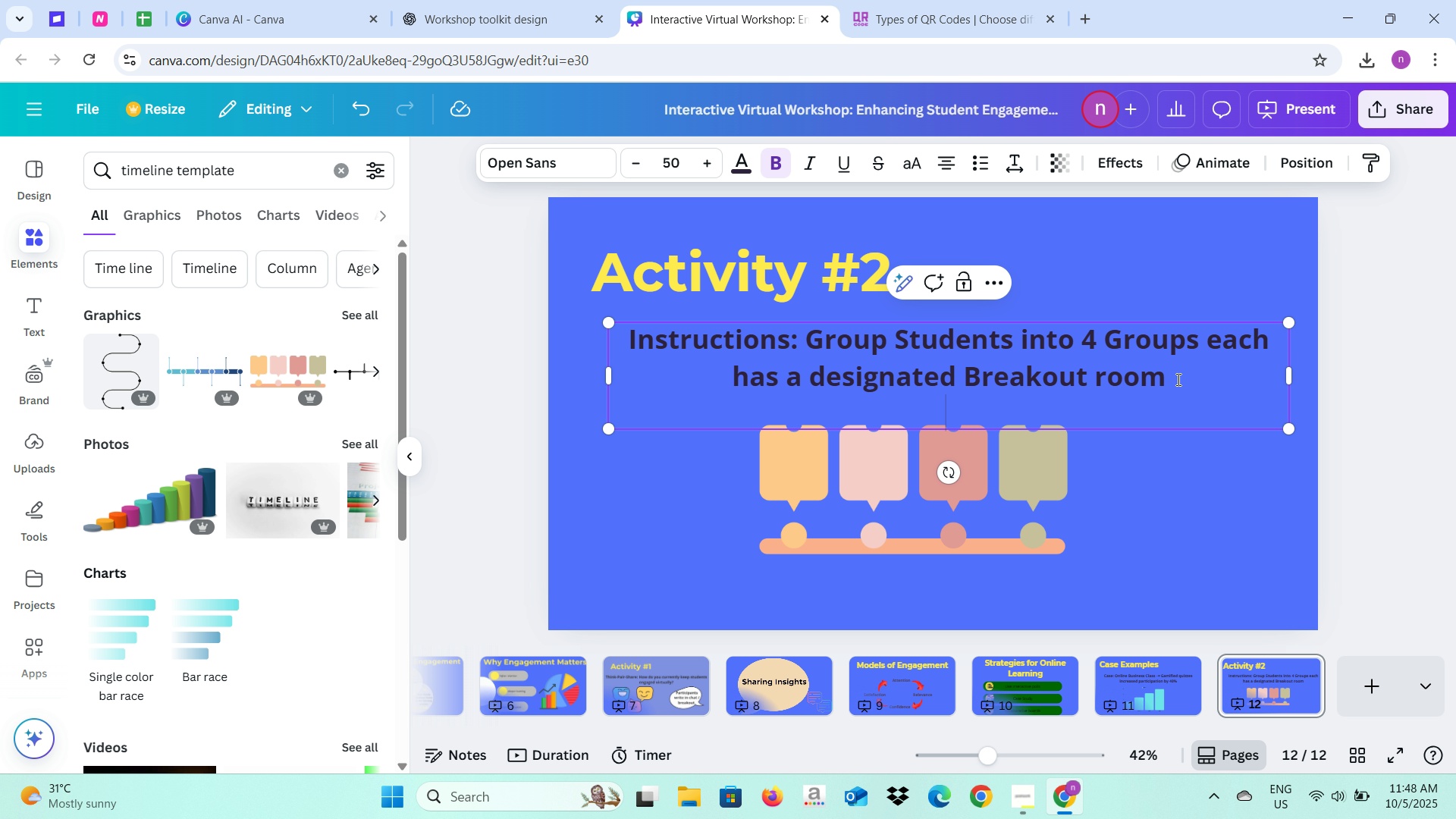 
type(Group 1)
key(Backspace)
key(Backspace)
key(Backspace)
key(Backspace)
key(Backspace)
key(Backspace)
key(Backspace)
key(Backspace)
 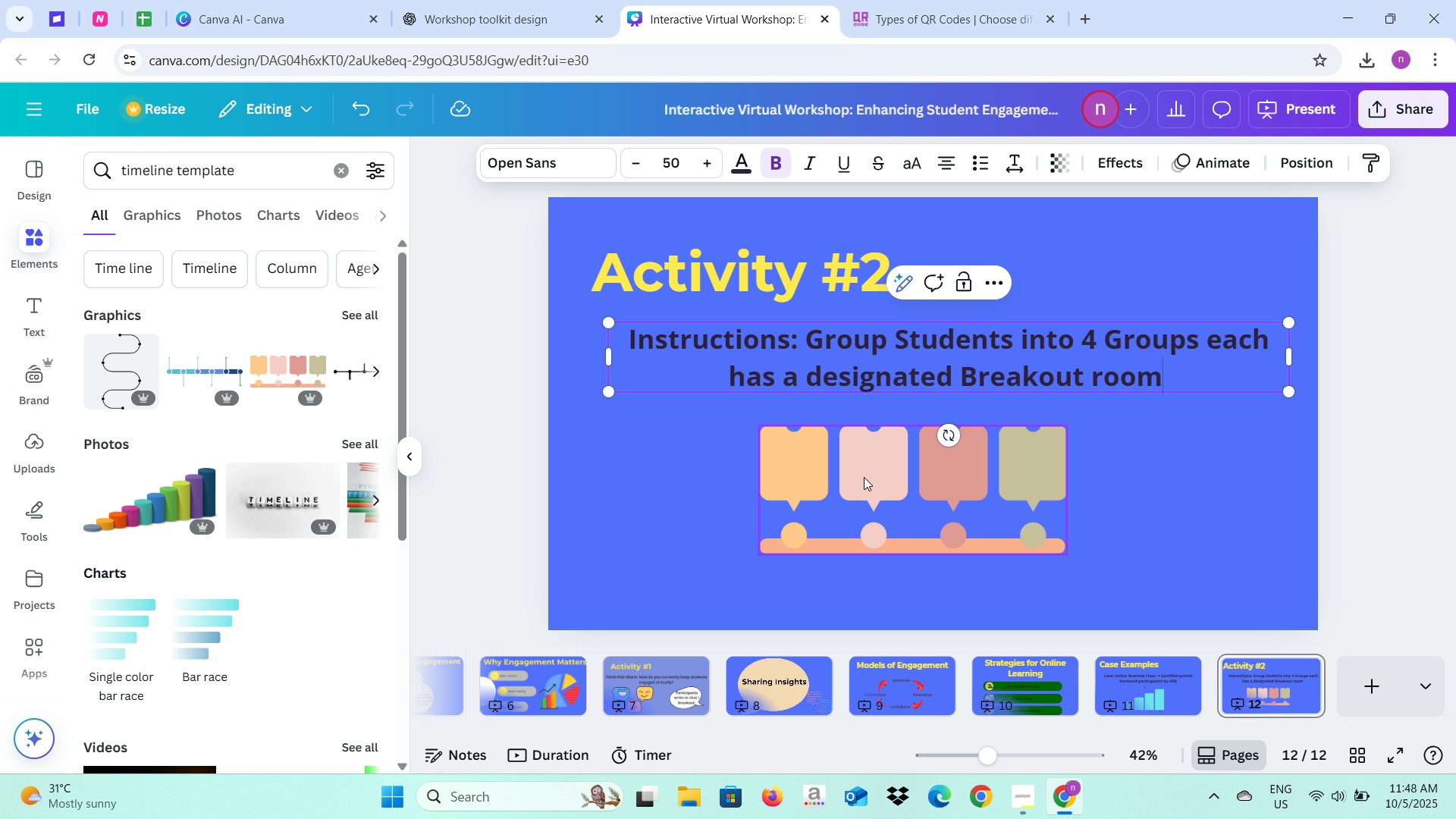 
double_click([802, 474])
 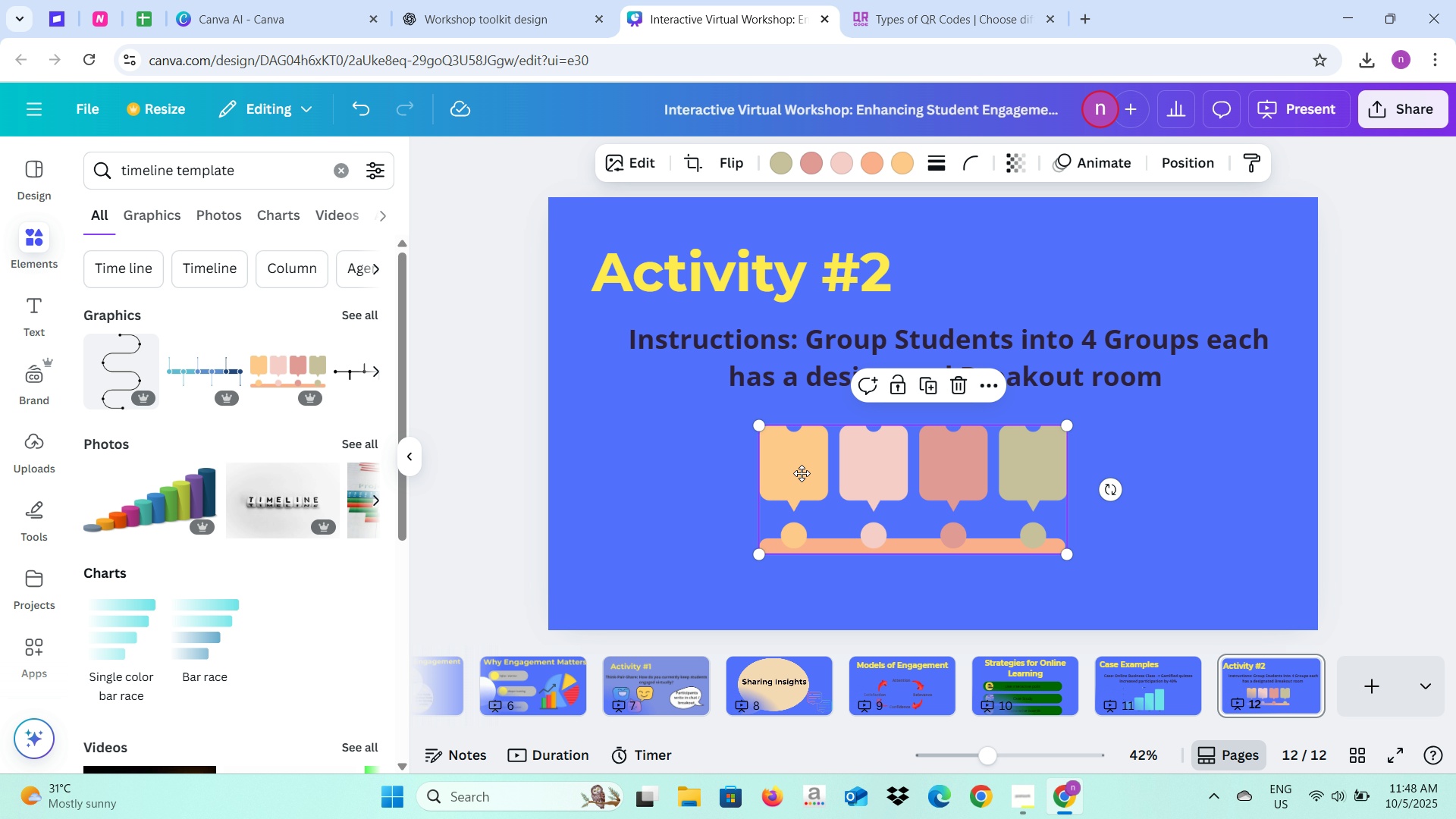 
left_click([802, 473])
 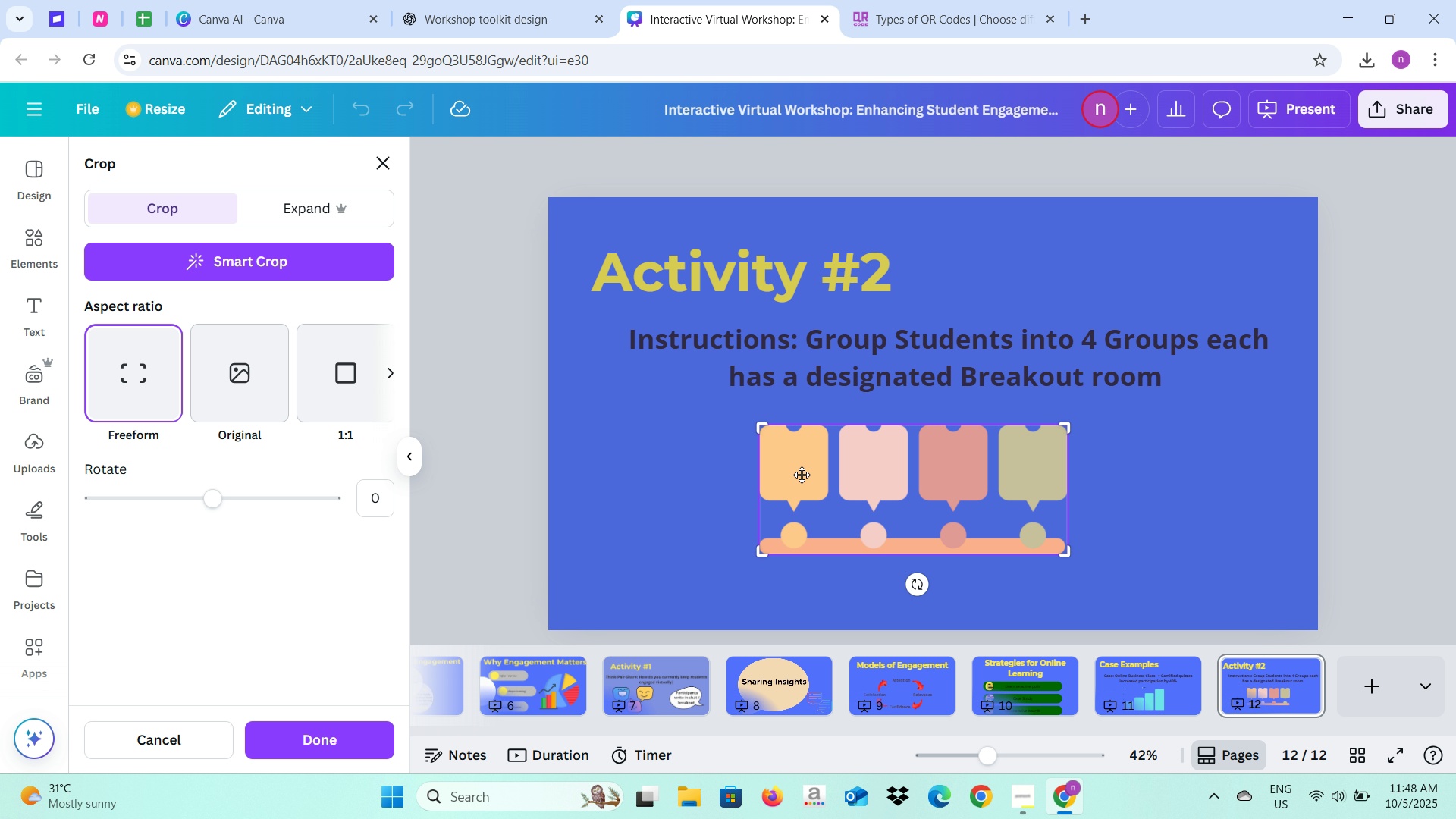 
left_click_drag(start_coordinate=[802, 475], to_coordinate=[747, 464])
 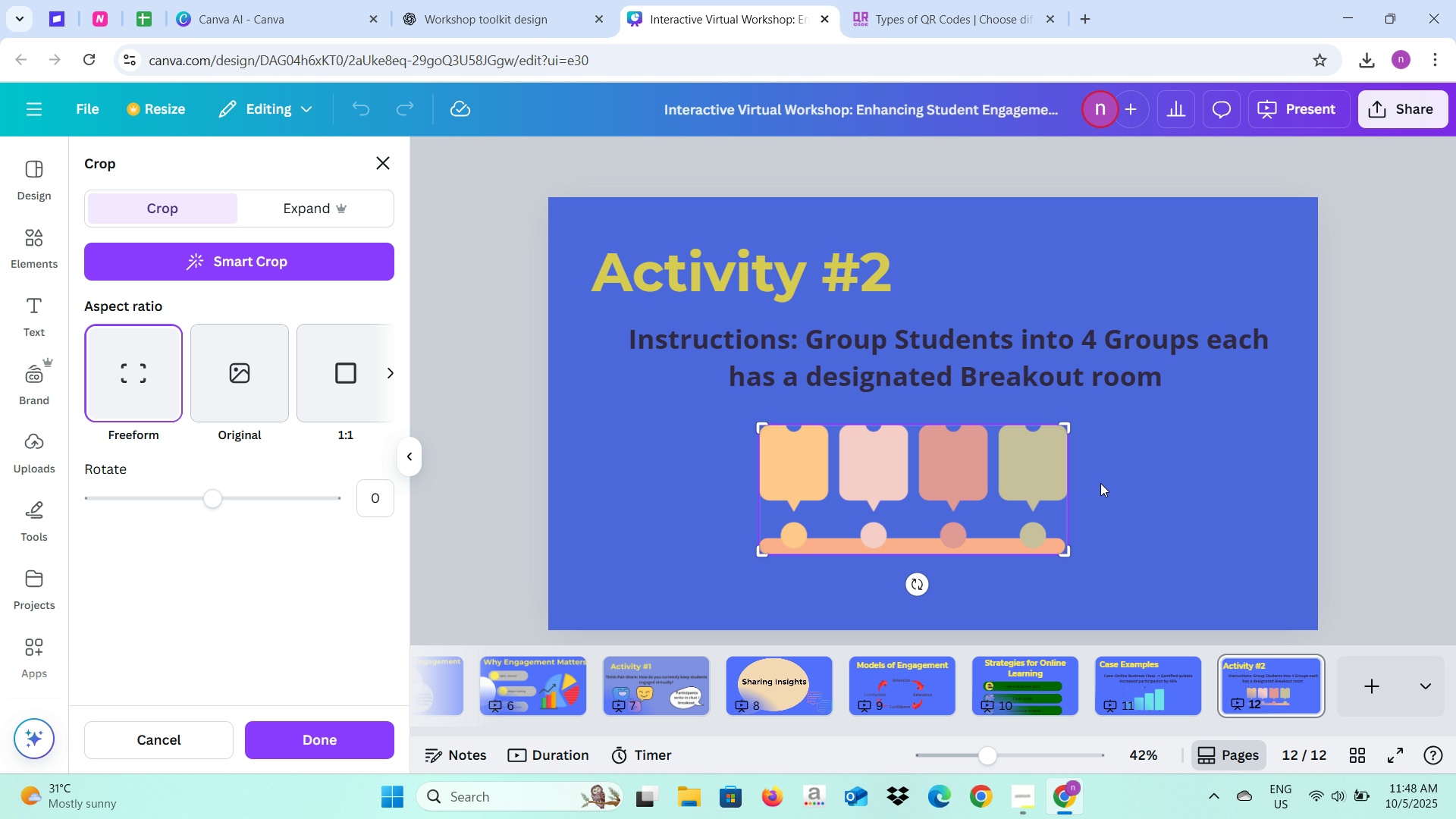 
left_click([1100, 483])
 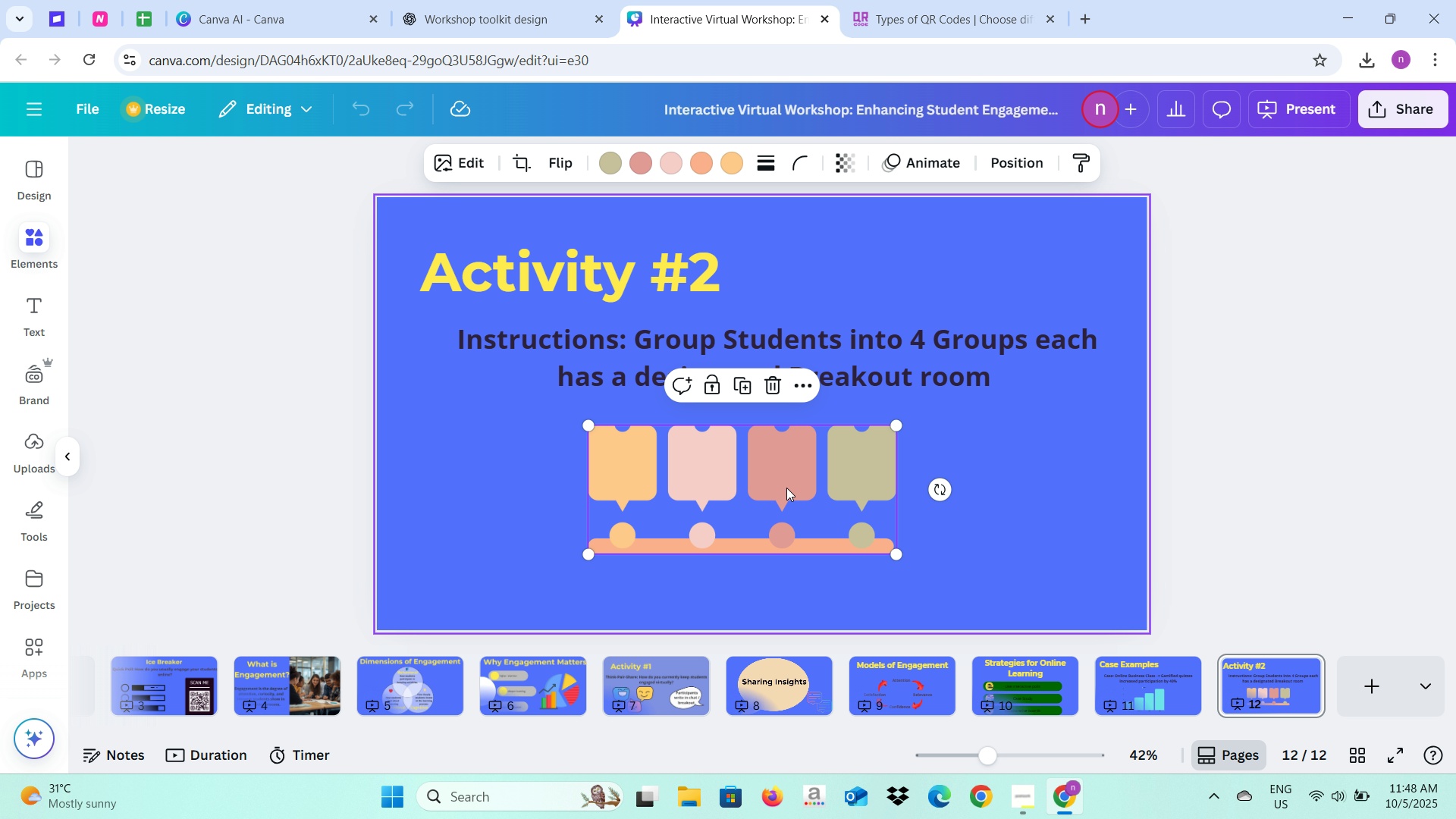 
left_click_drag(start_coordinate=[786, 488], to_coordinate=[698, 475])
 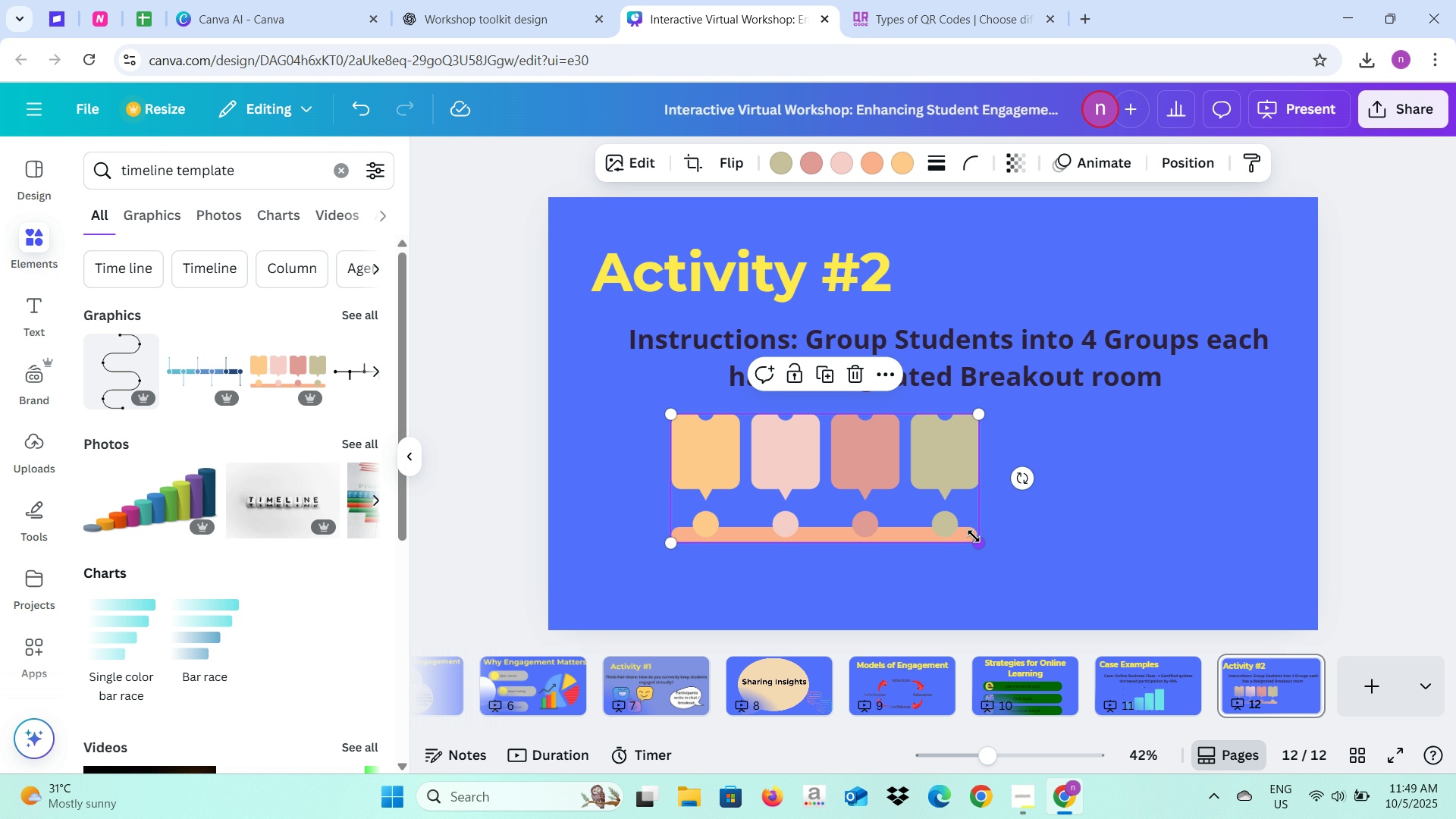 
left_click_drag(start_coordinate=[975, 542], to_coordinate=[1214, 573])
 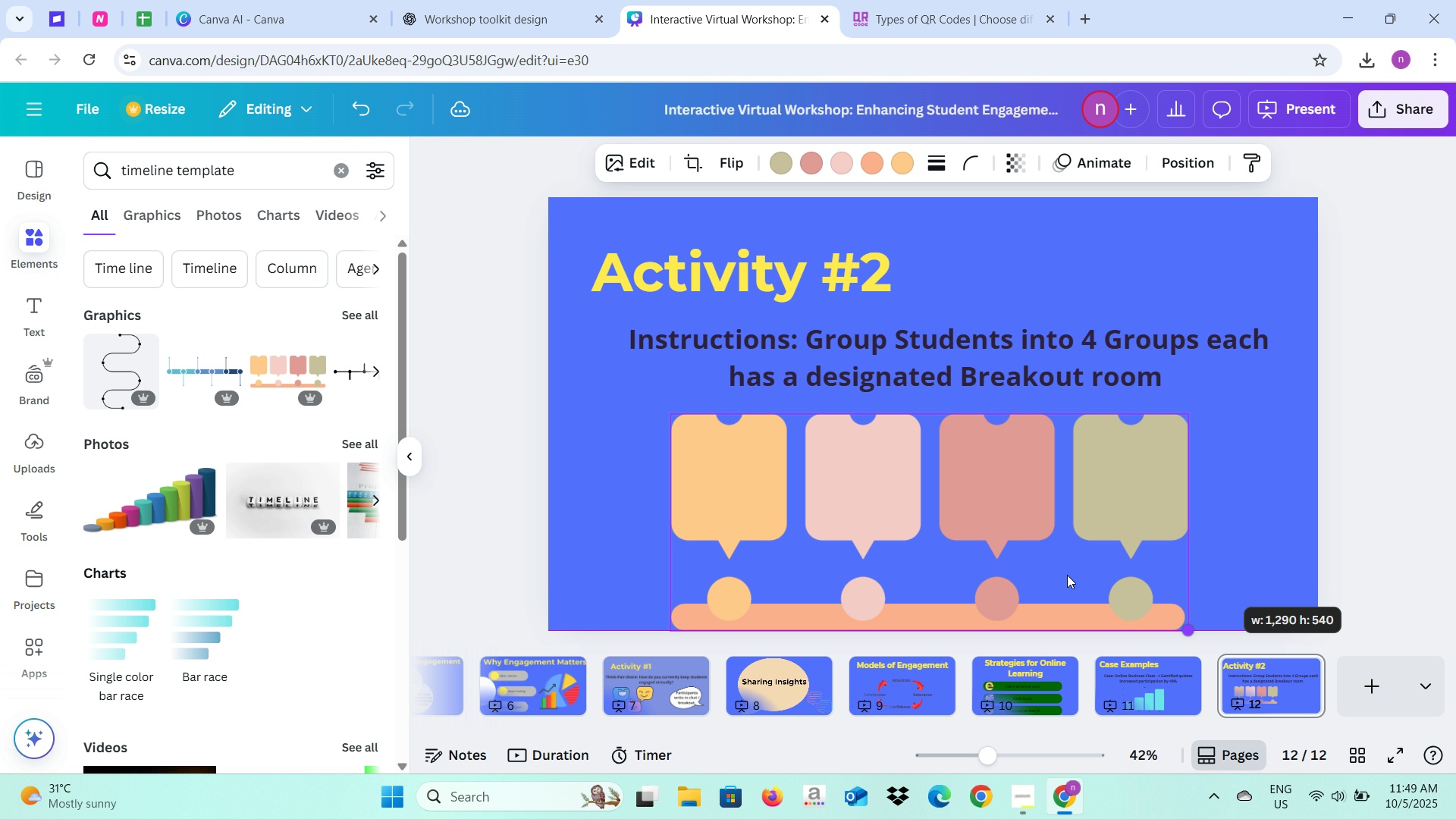 
left_click_drag(start_coordinate=[1067, 575], to_coordinate=[1067, 563])
 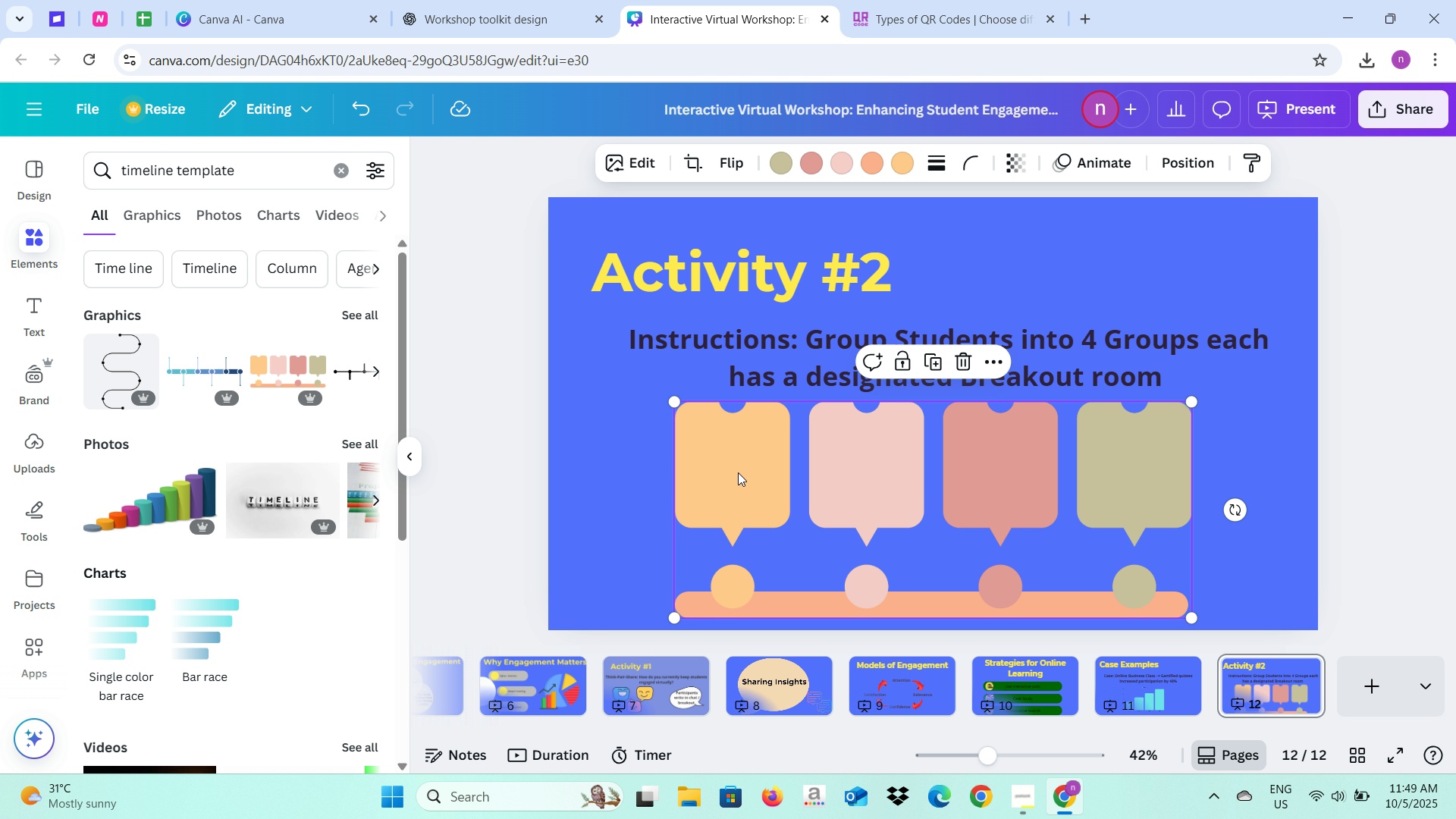 
double_click([738, 472])
 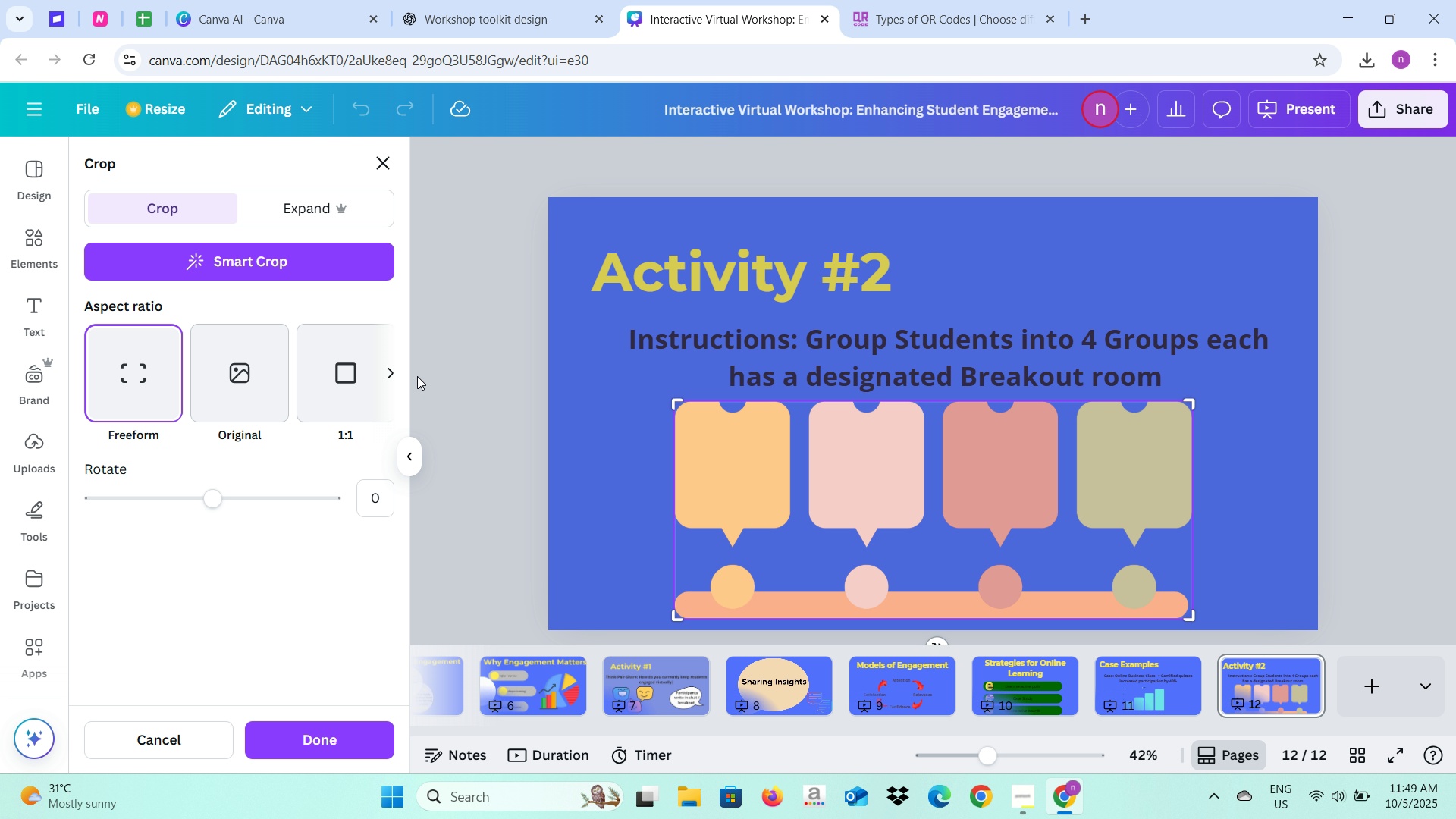 
left_click([469, 400])
 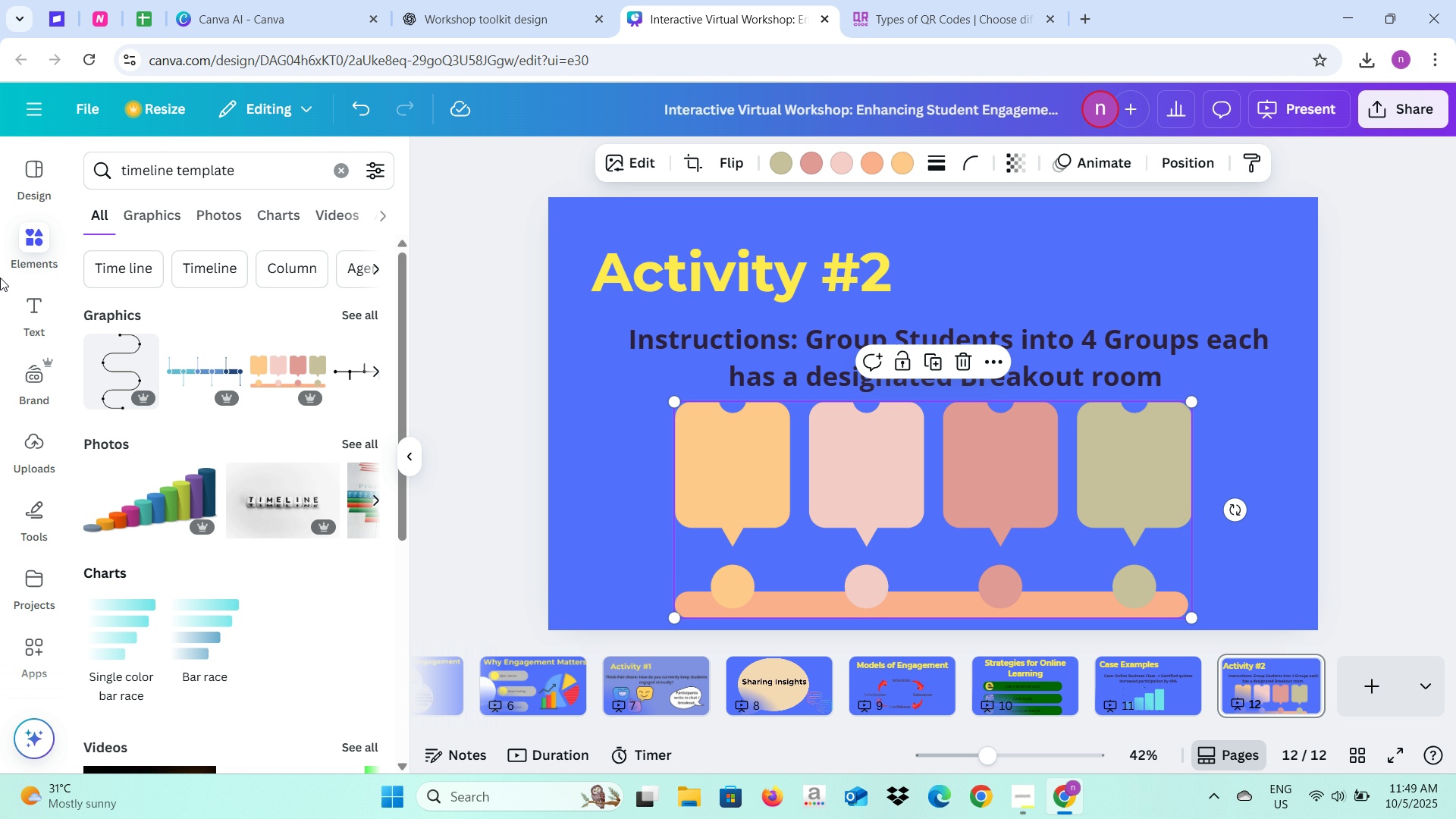 
left_click([38, 318])
 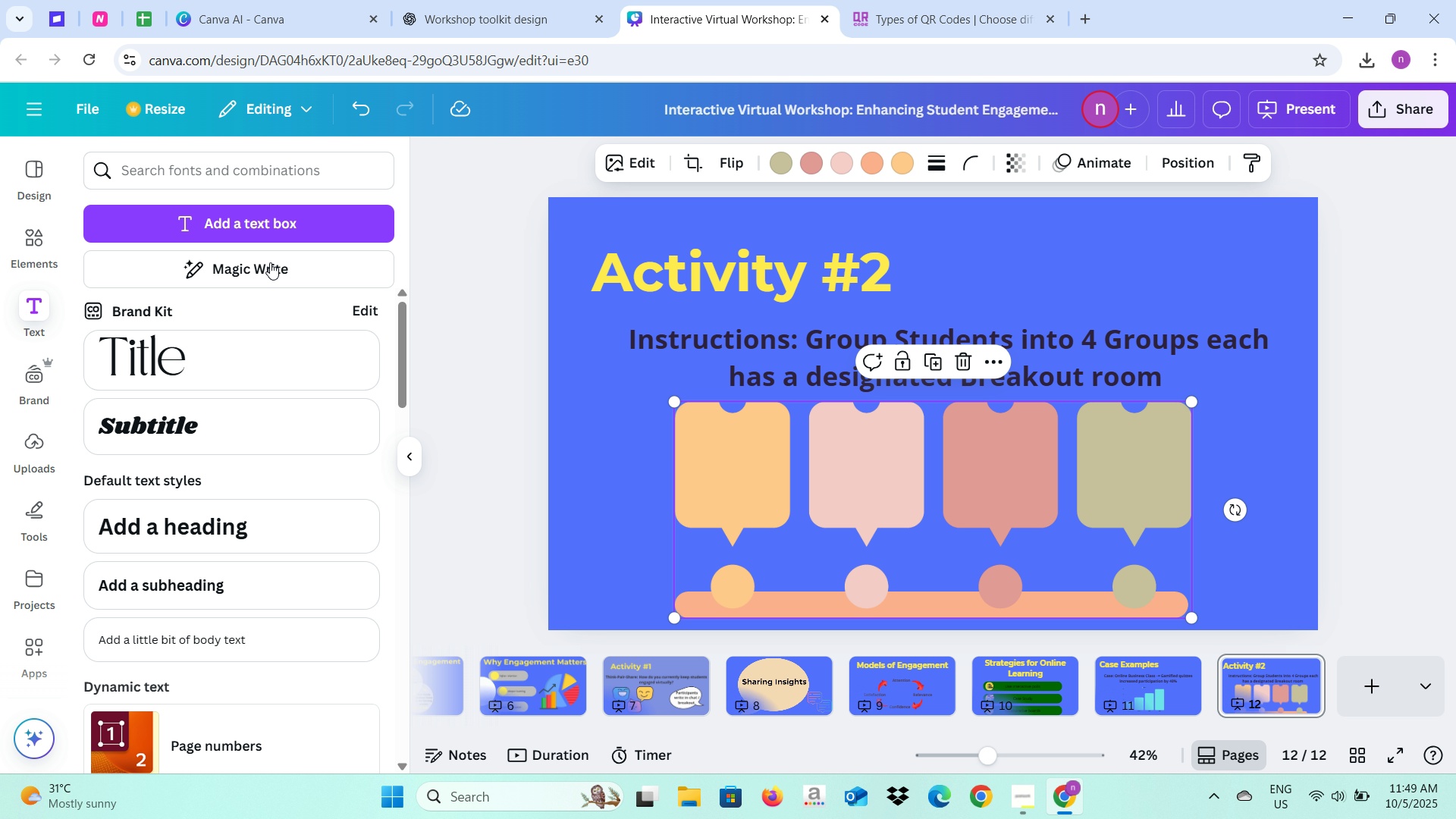 
left_click([260, 228])
 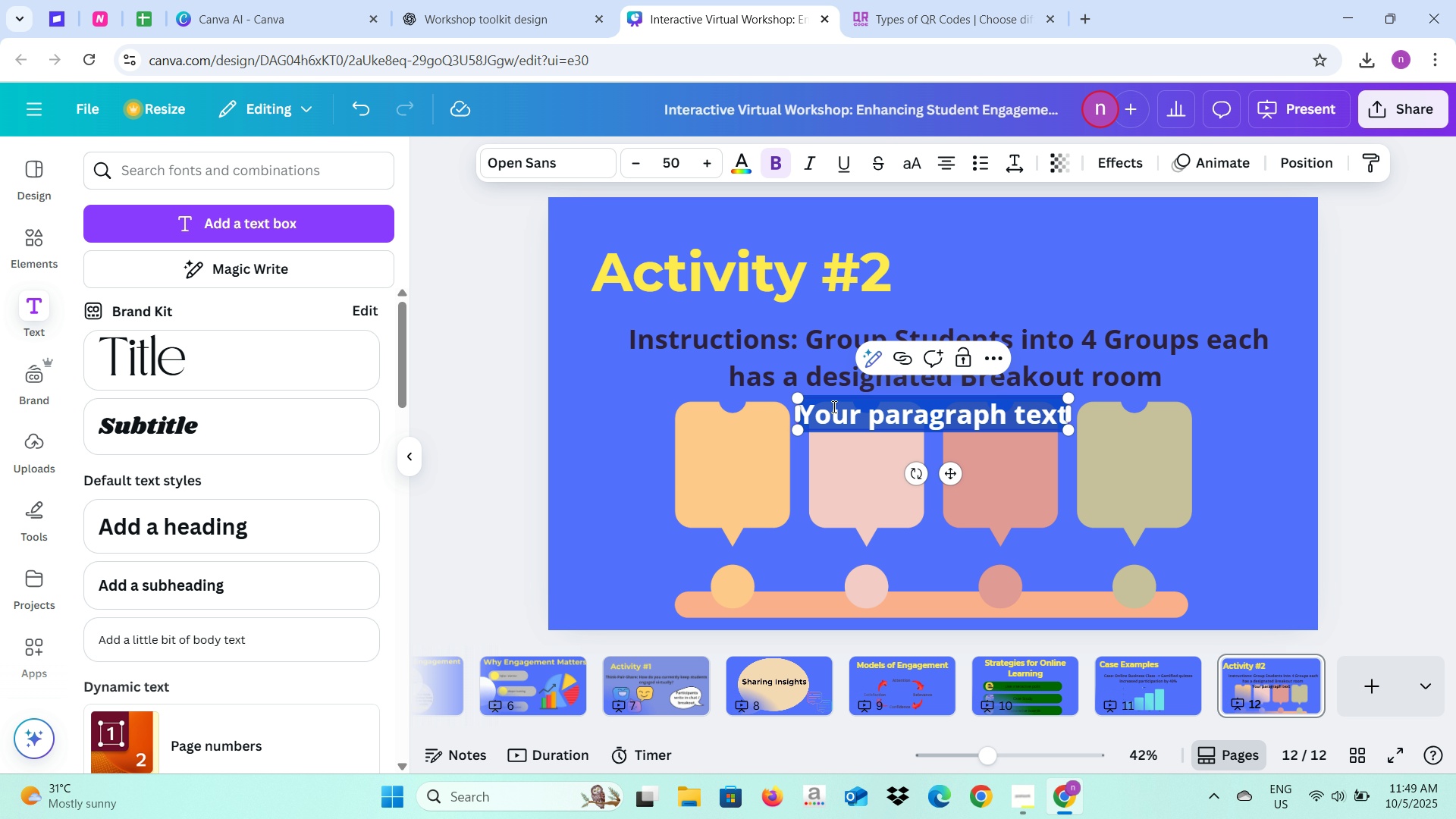 
type(Mak)
key(Backspace)
key(Backspace)
key(Backspace)
key(Backspace)
type(Top)
key(Backspace)
key(Backspace)
key(Backspace)
key(Backspace)
 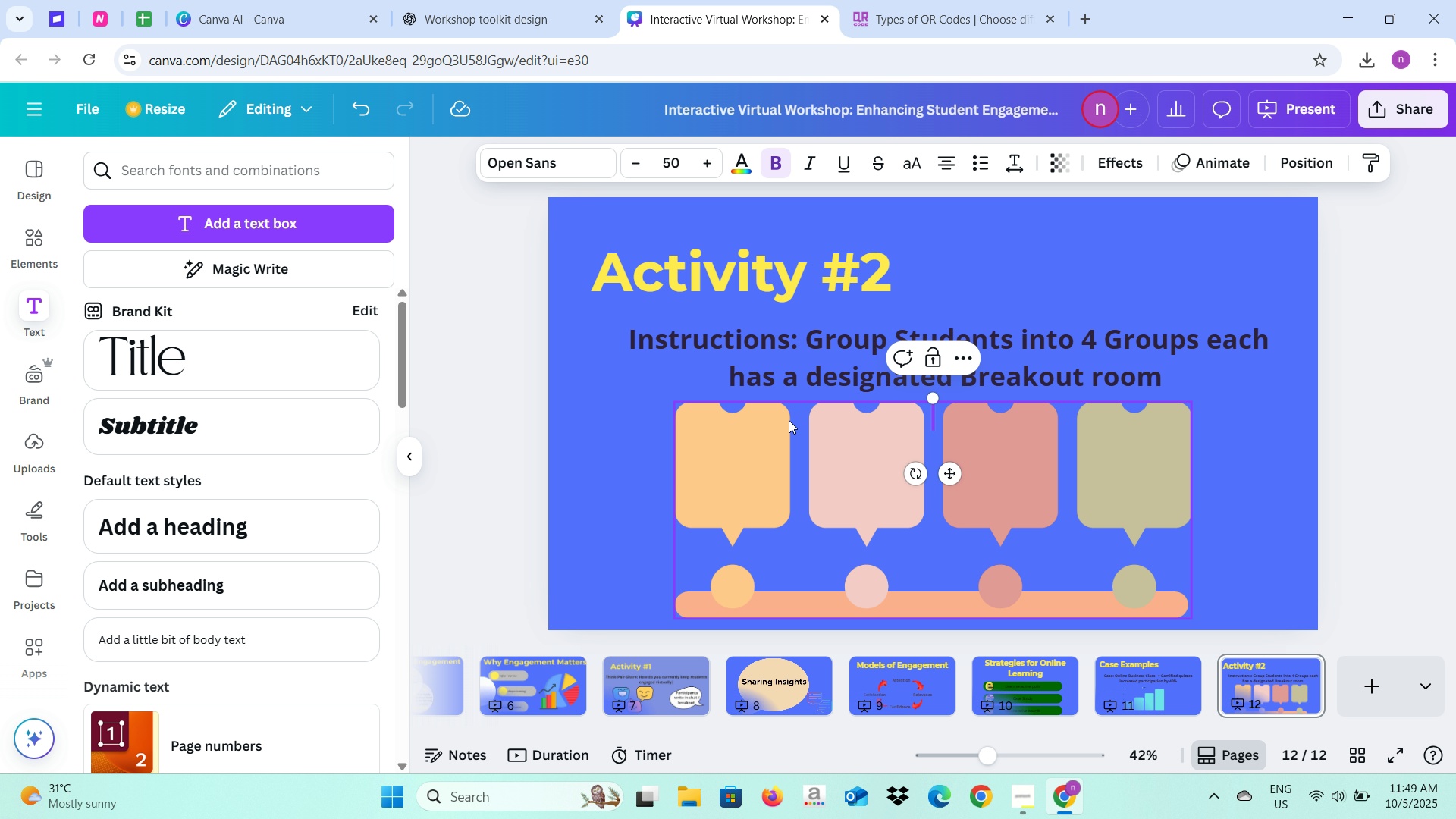 
type(Proper I)
key(Backspace)
type(en)
key(Backspace)
key(Backspace)
key(Backspace)
key(Backspace)
key(Backspace)
key(Backspace)
key(Backspace)
key(Backspace)
key(Backspace)
key(Backspace)
type(Online Class)
 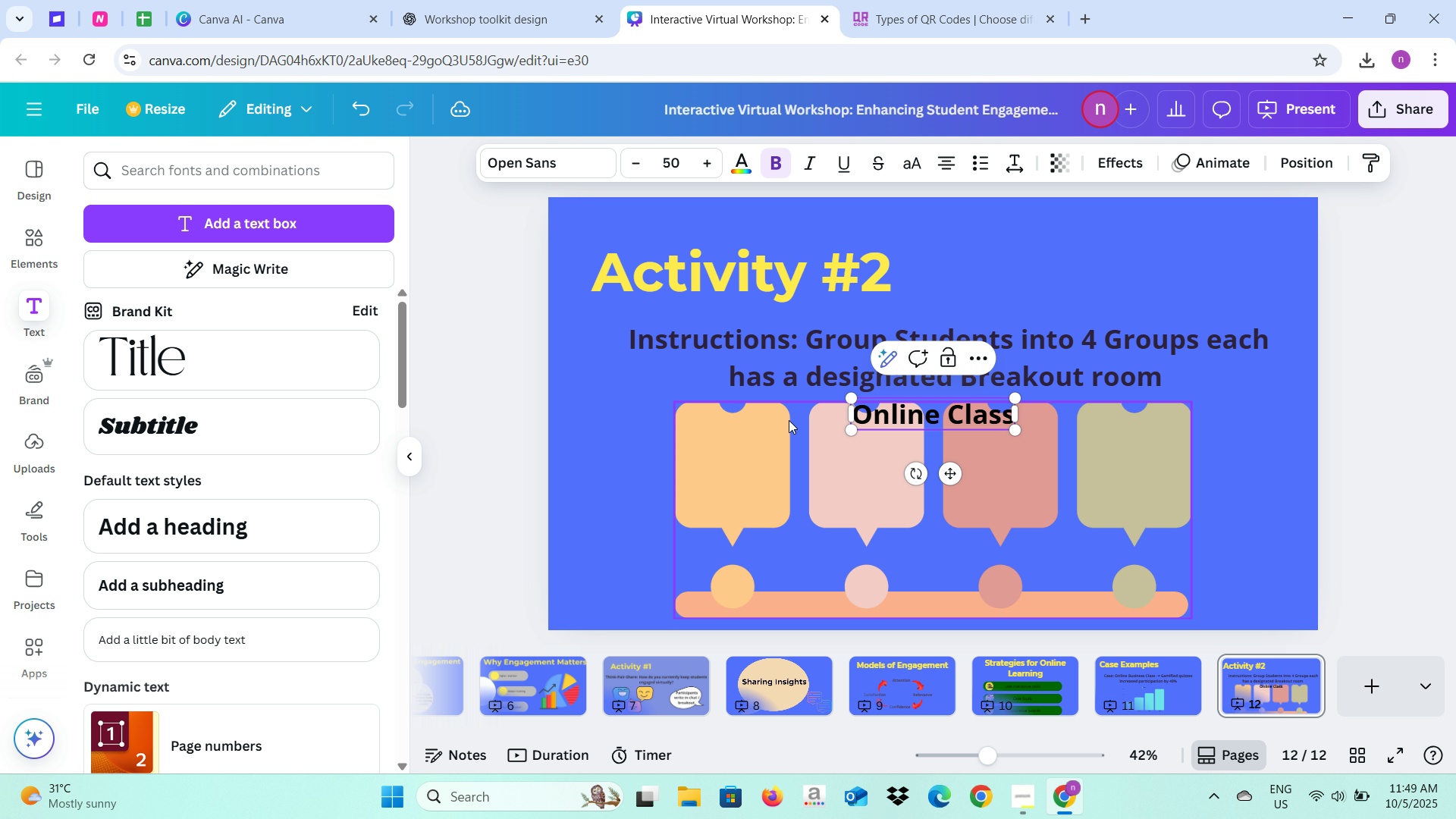 
left_click([749, 164])
 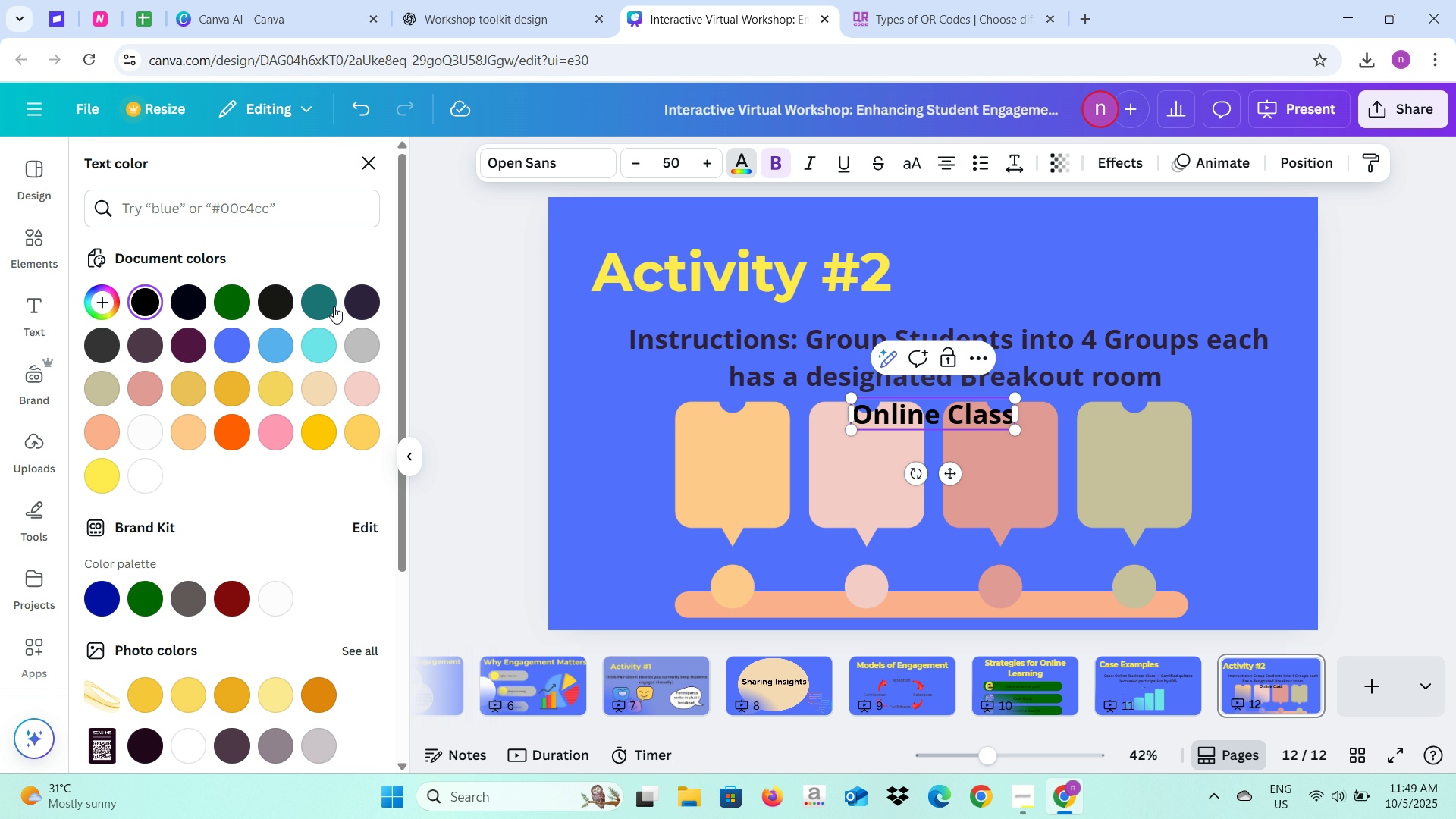 
left_click([346, 300])
 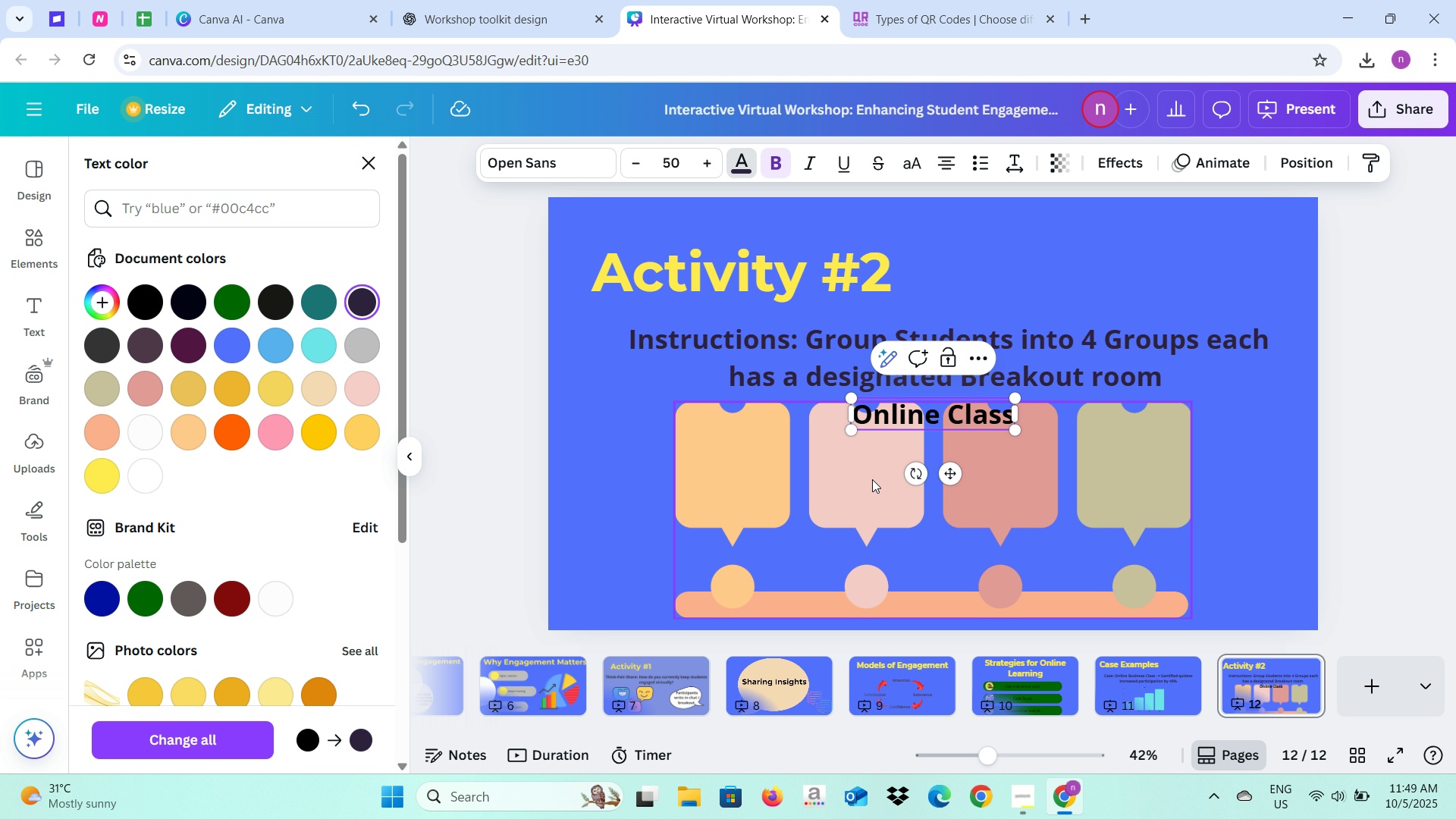 
left_click([821, 488])
 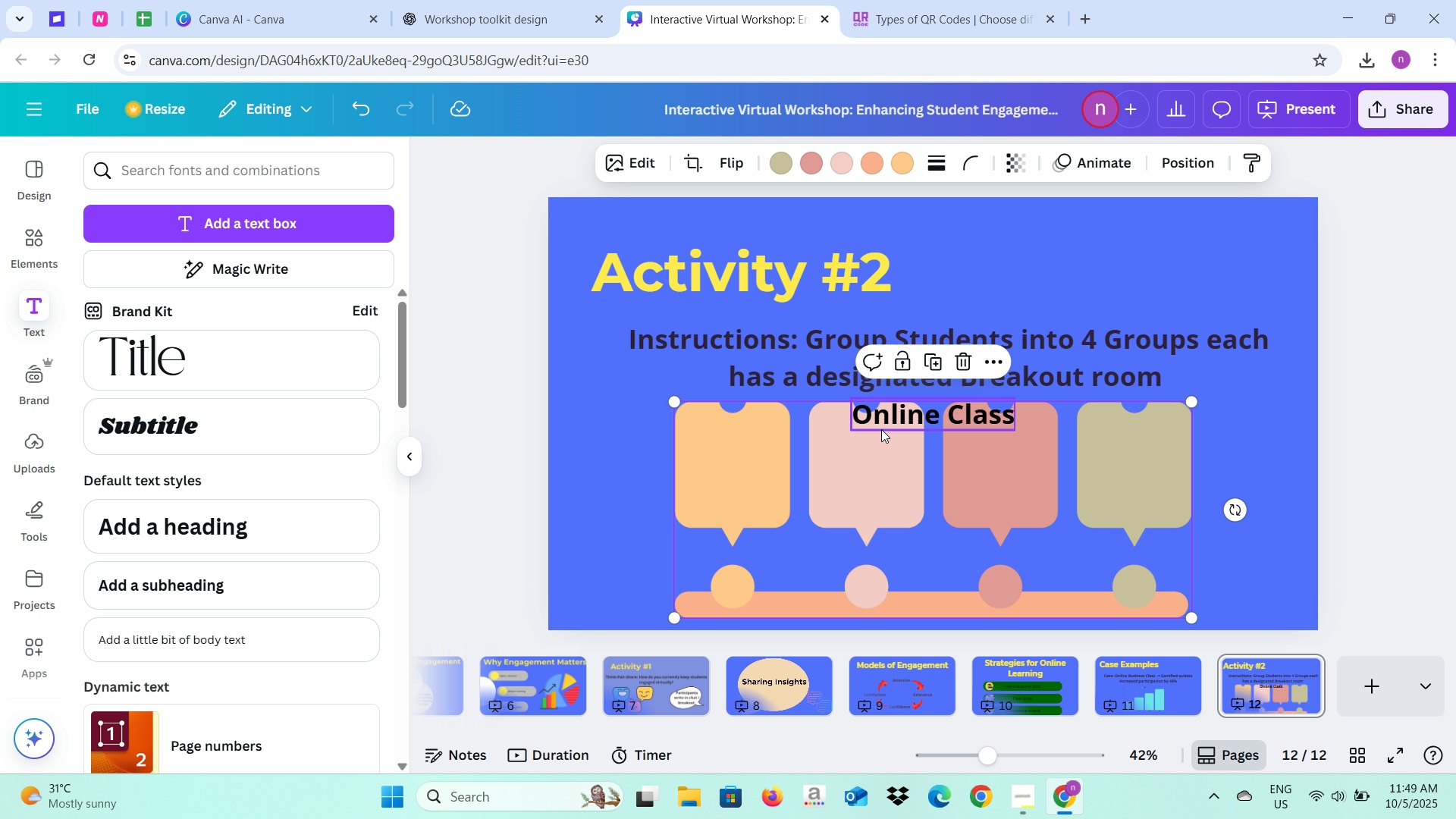 
left_click([885, 422])
 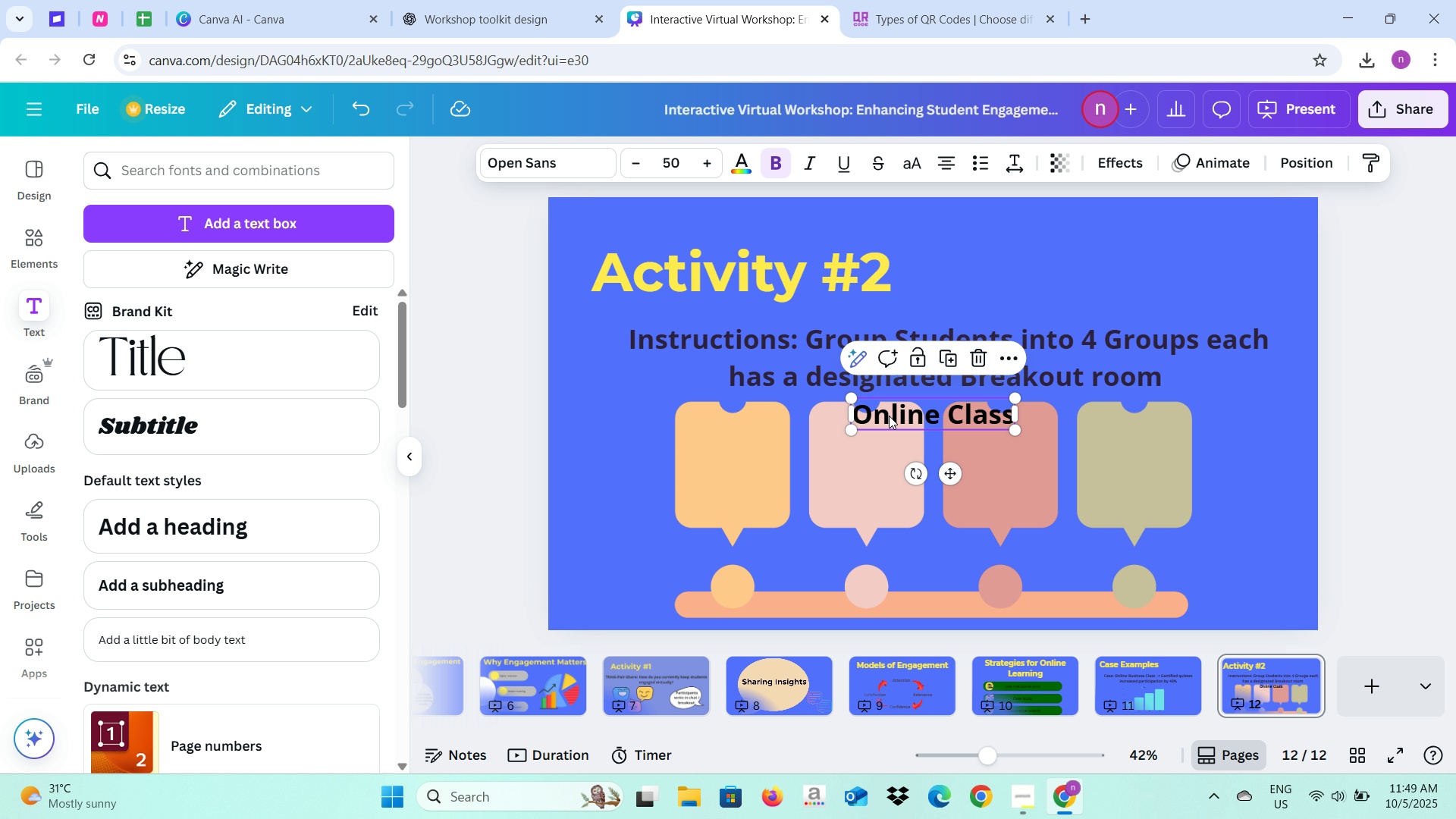 
left_click_drag(start_coordinate=[883, 418], to_coordinate=[739, 433])
 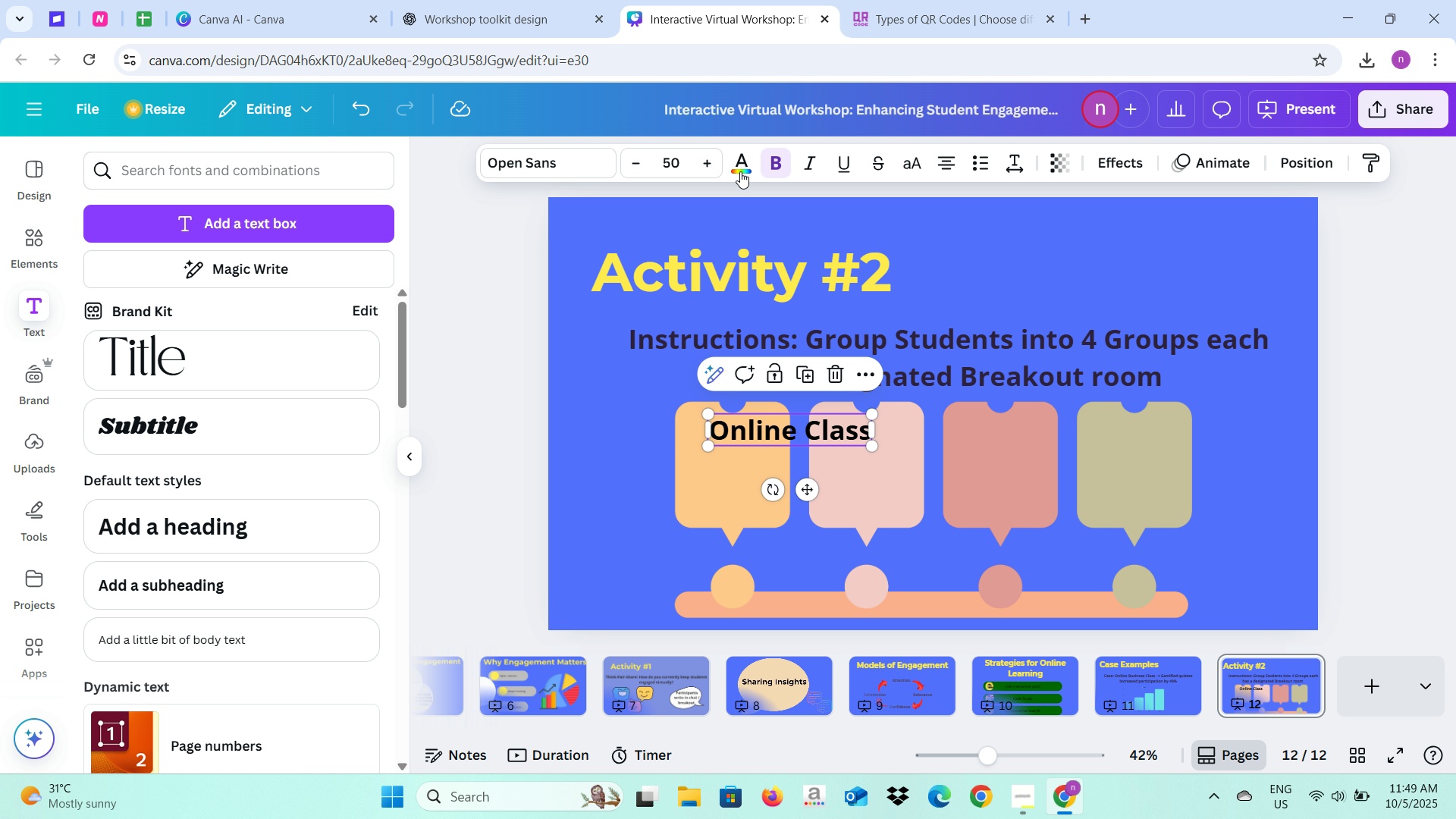 
left_click([740, 169])
 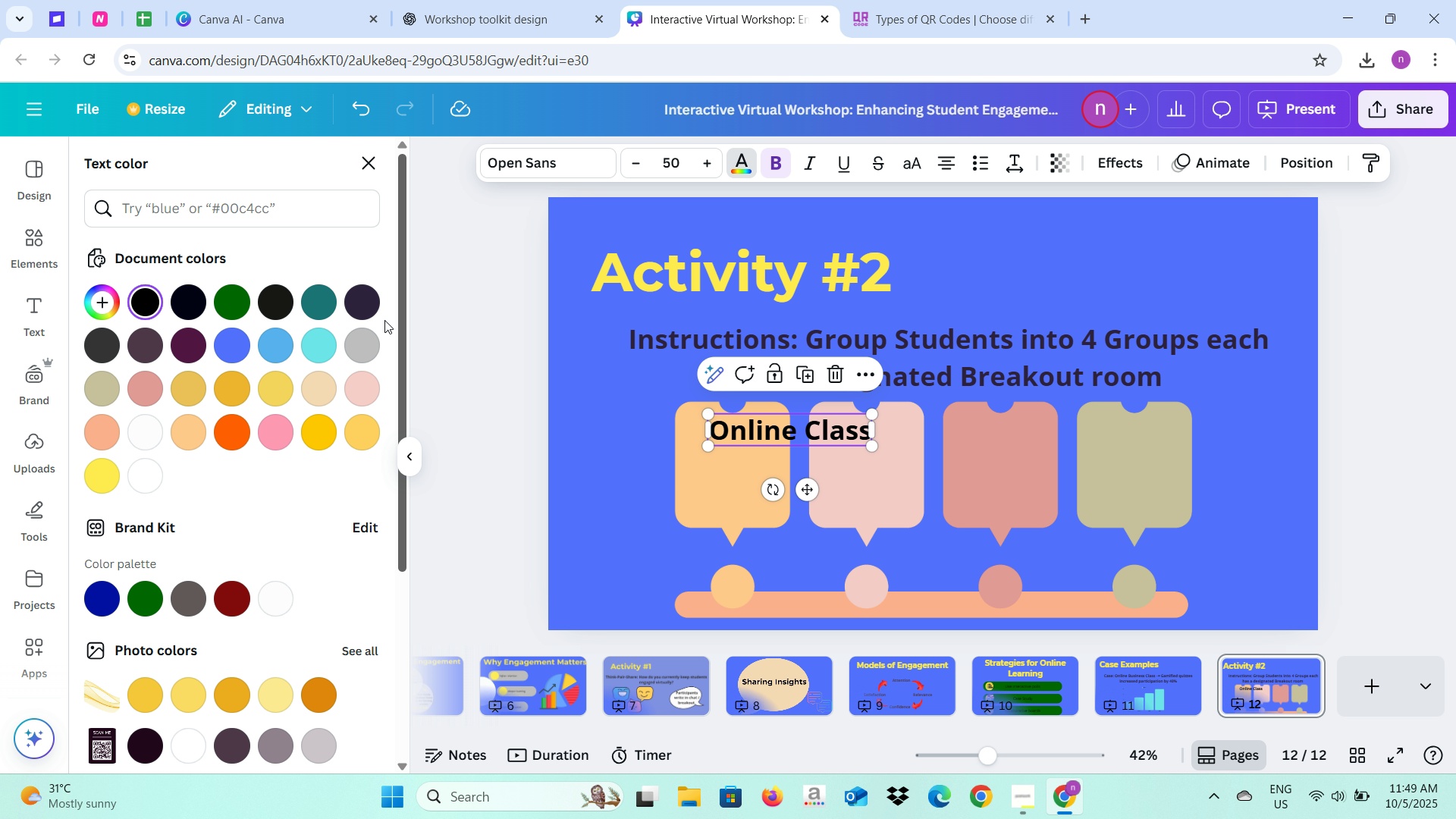 
left_click([363, 306])
 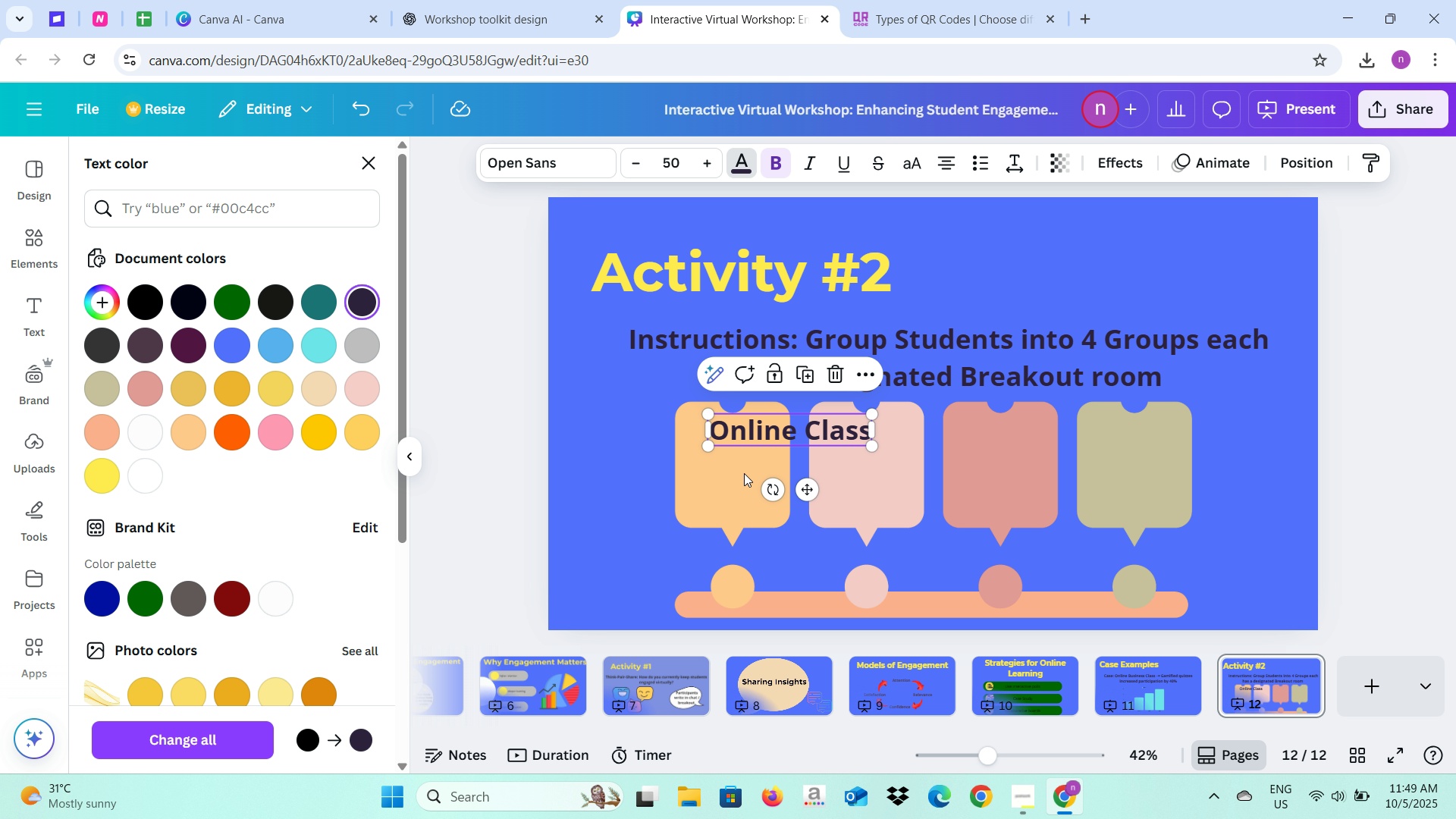 
left_click([742, 475])
 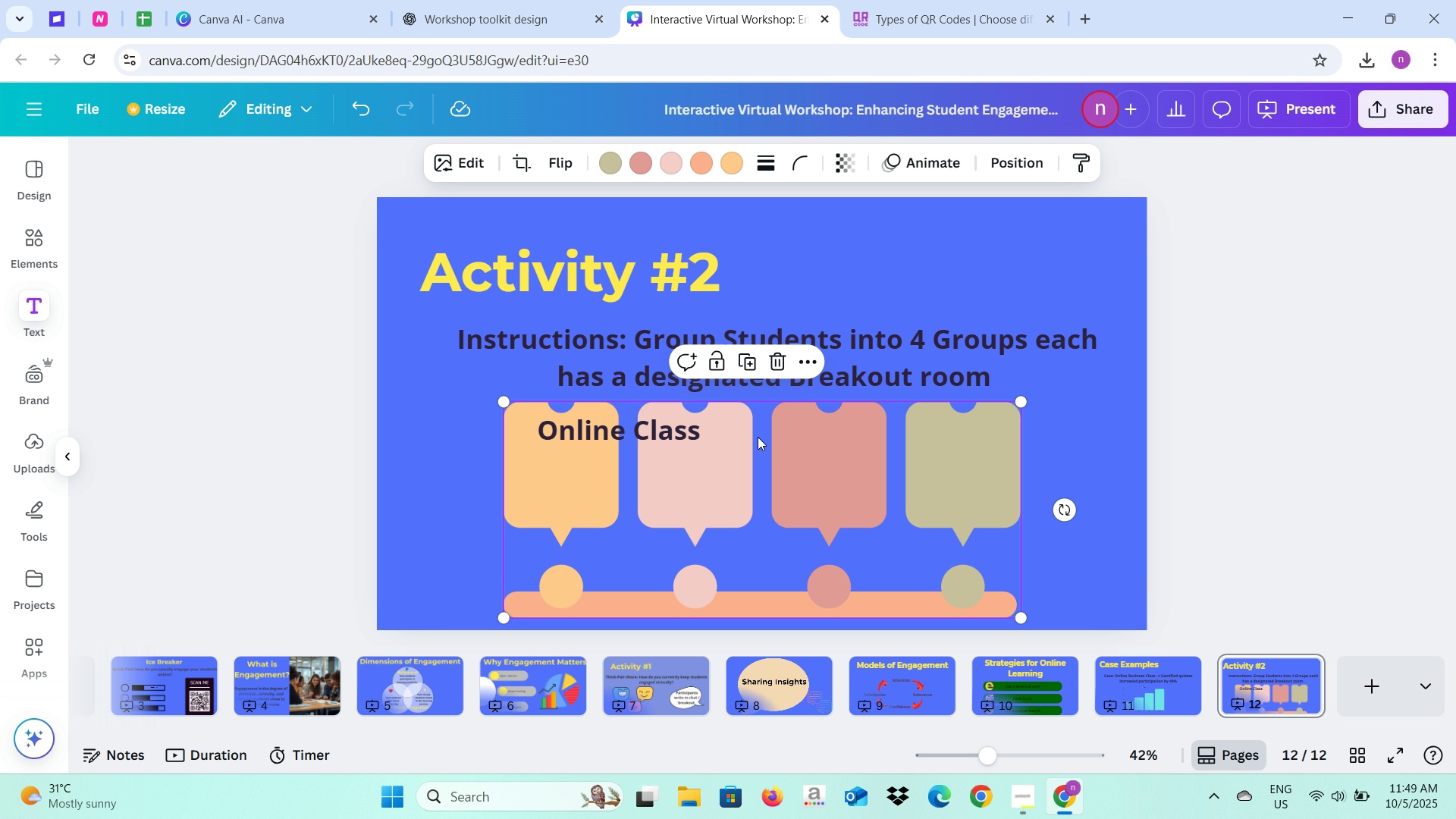 
left_click_drag(start_coordinate=[758, 437], to_coordinate=[746, 441])
 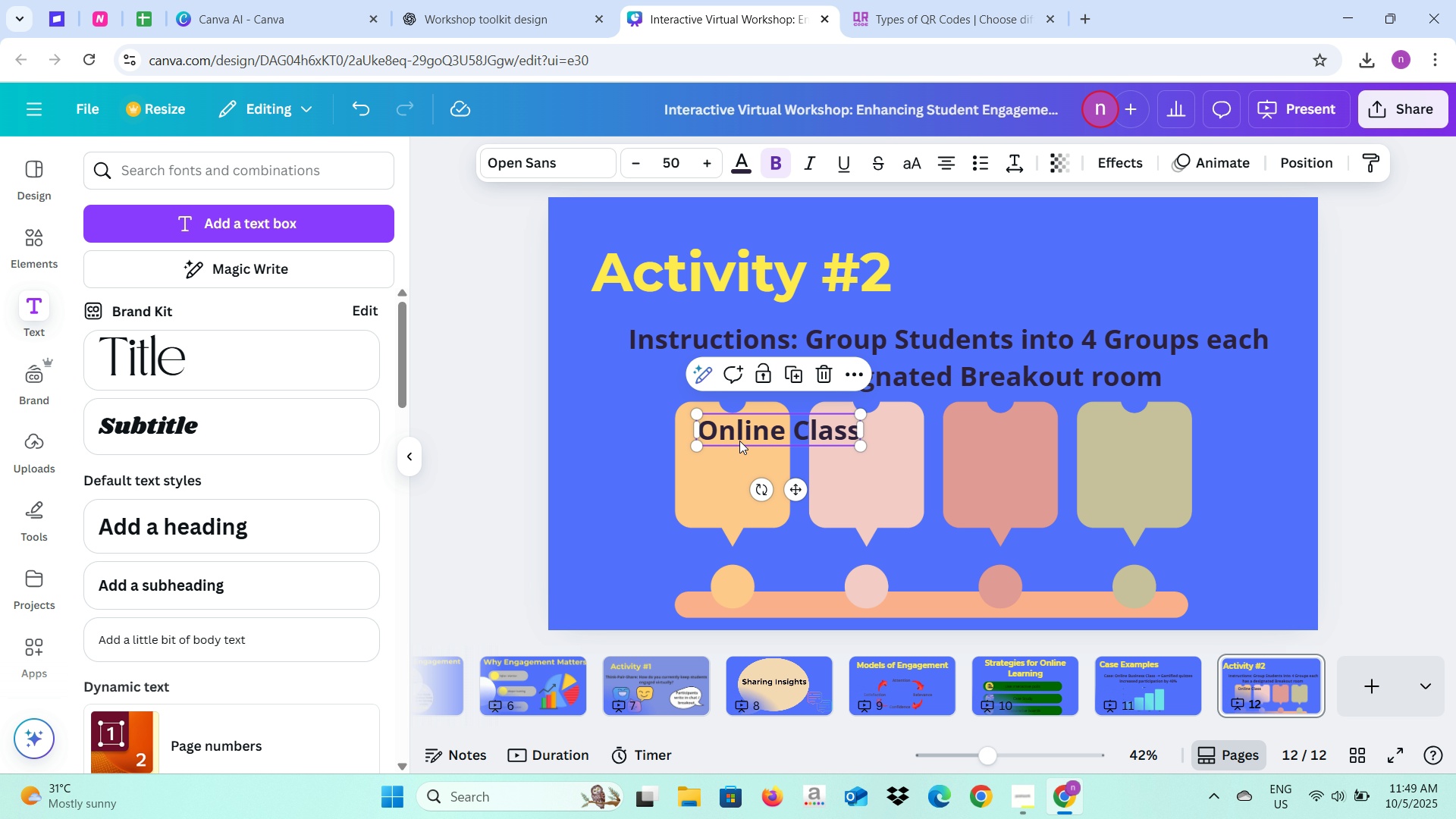 
left_click_drag(start_coordinate=[745, 438], to_coordinate=[728, 441])
 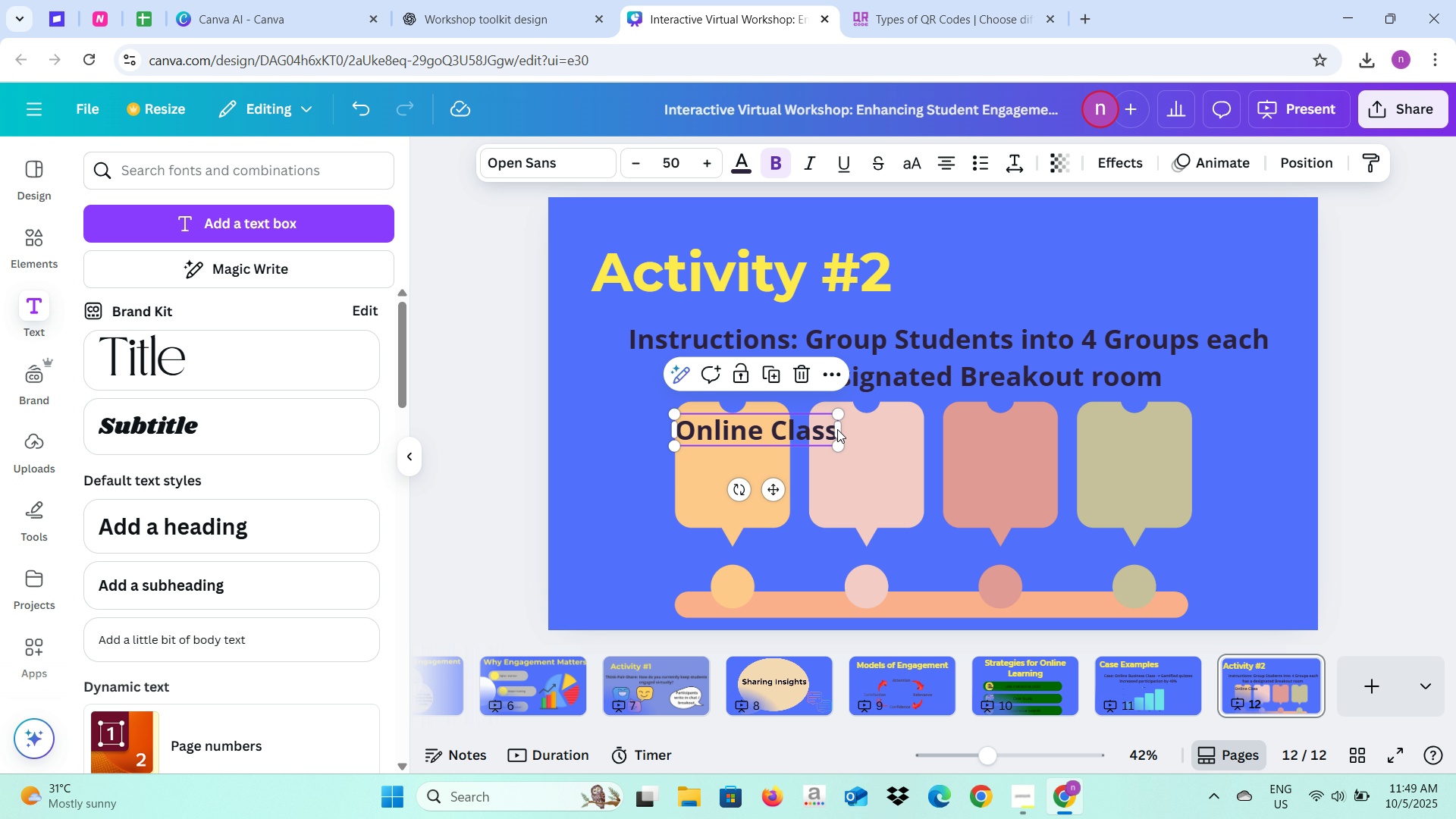 
left_click_drag(start_coordinate=[843, 428], to_coordinate=[797, 436])
 